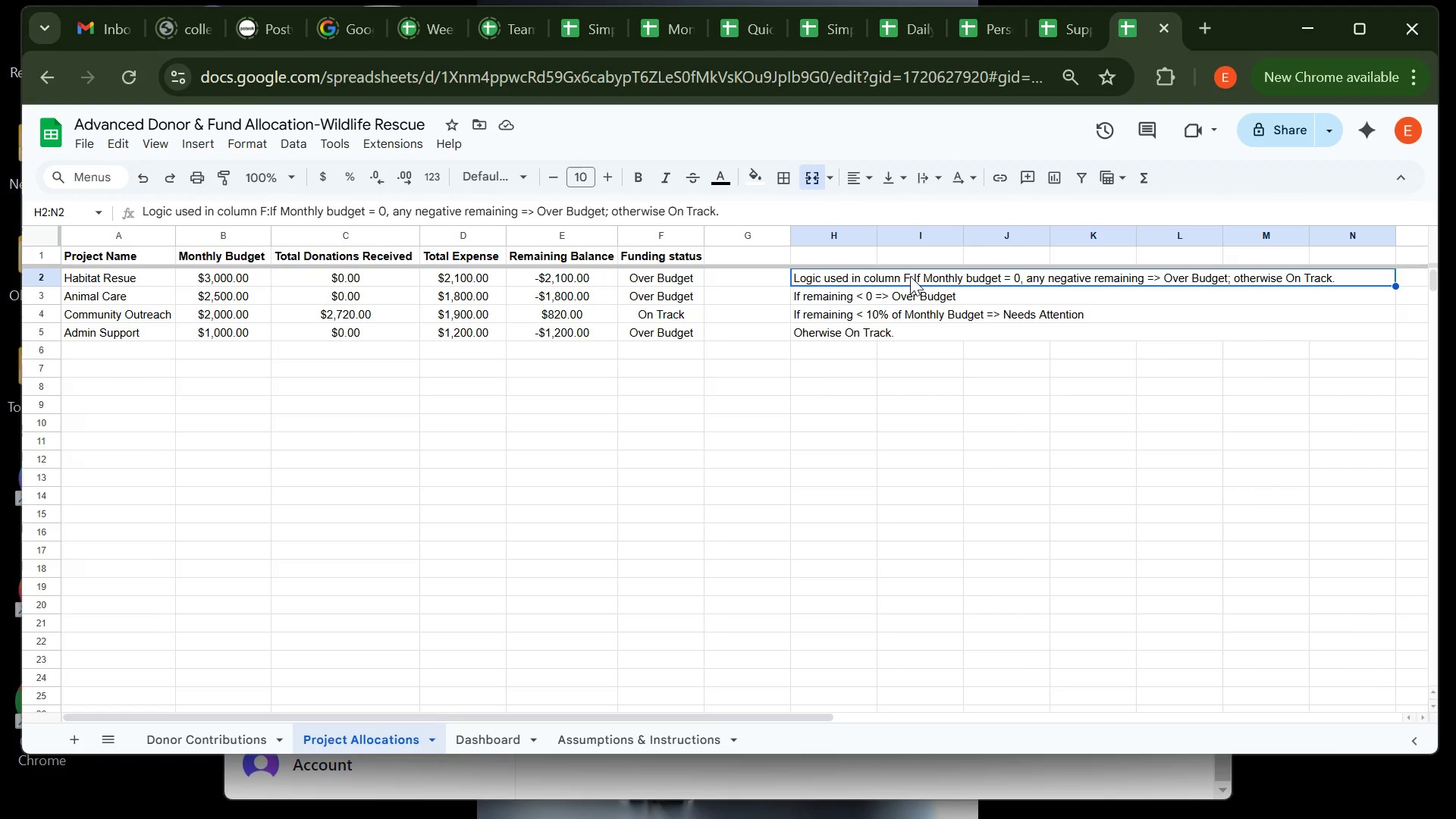 
left_click([910, 276])
 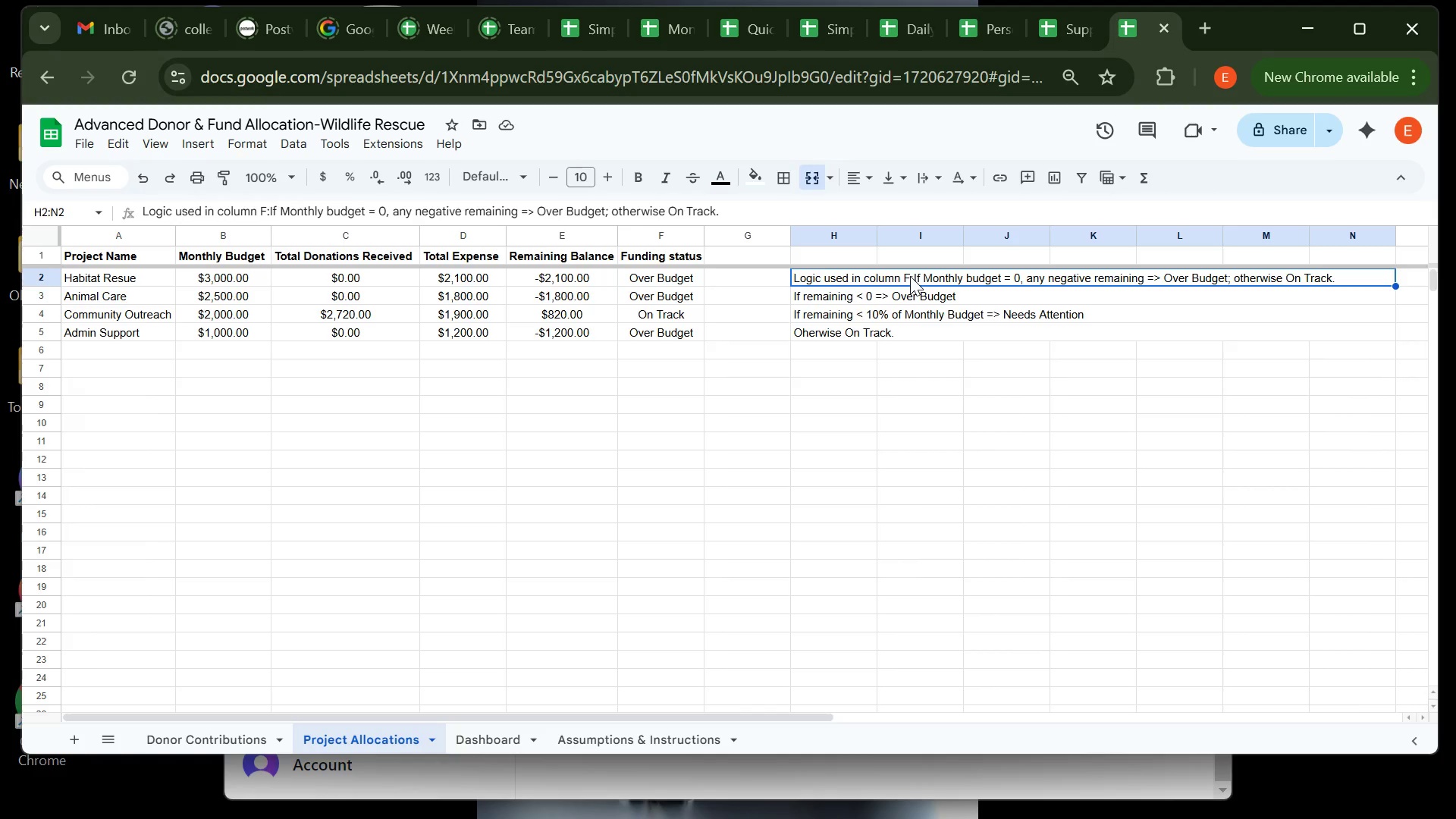 
double_click([910, 276])
 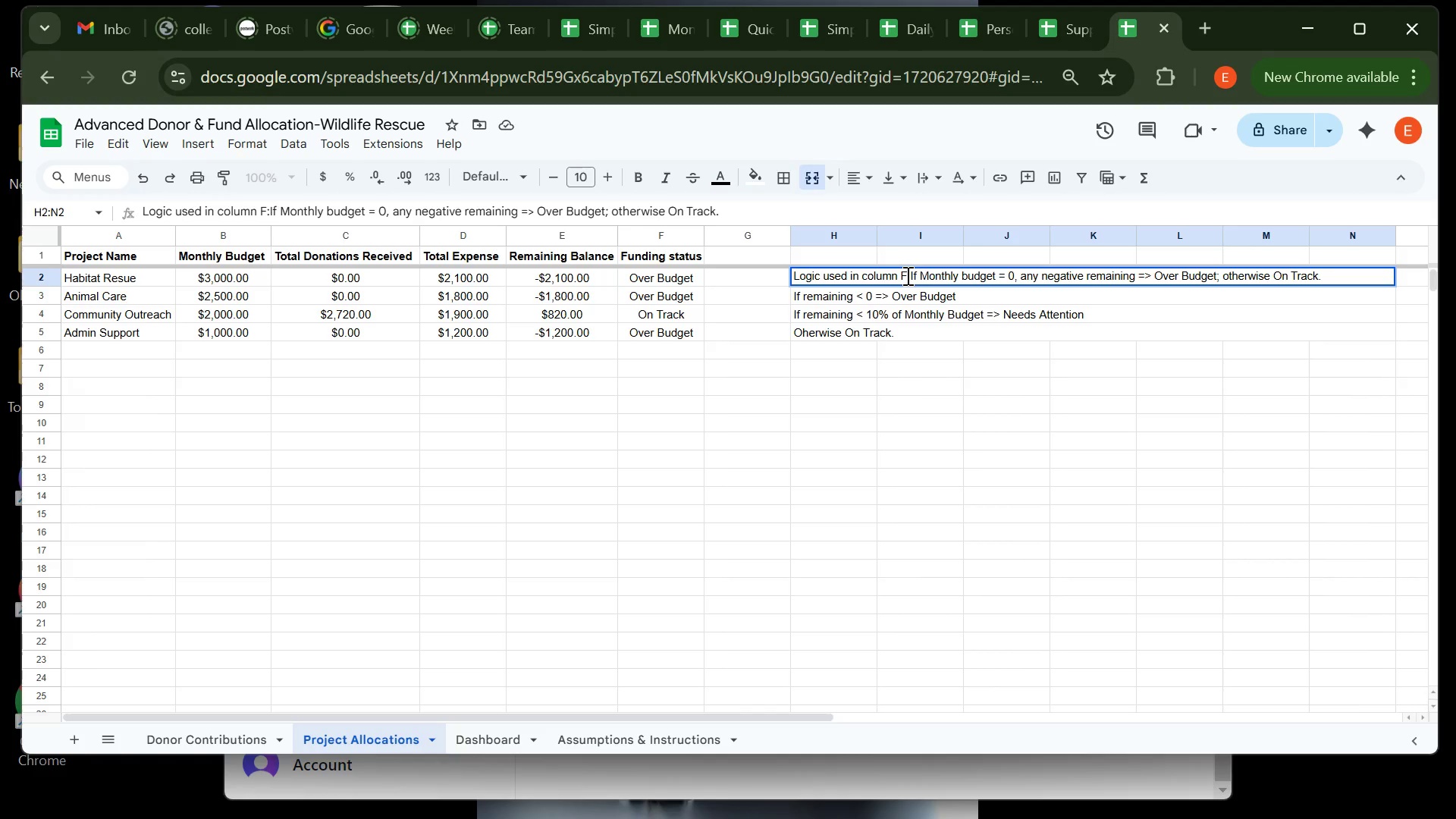 
left_click([906, 275])
 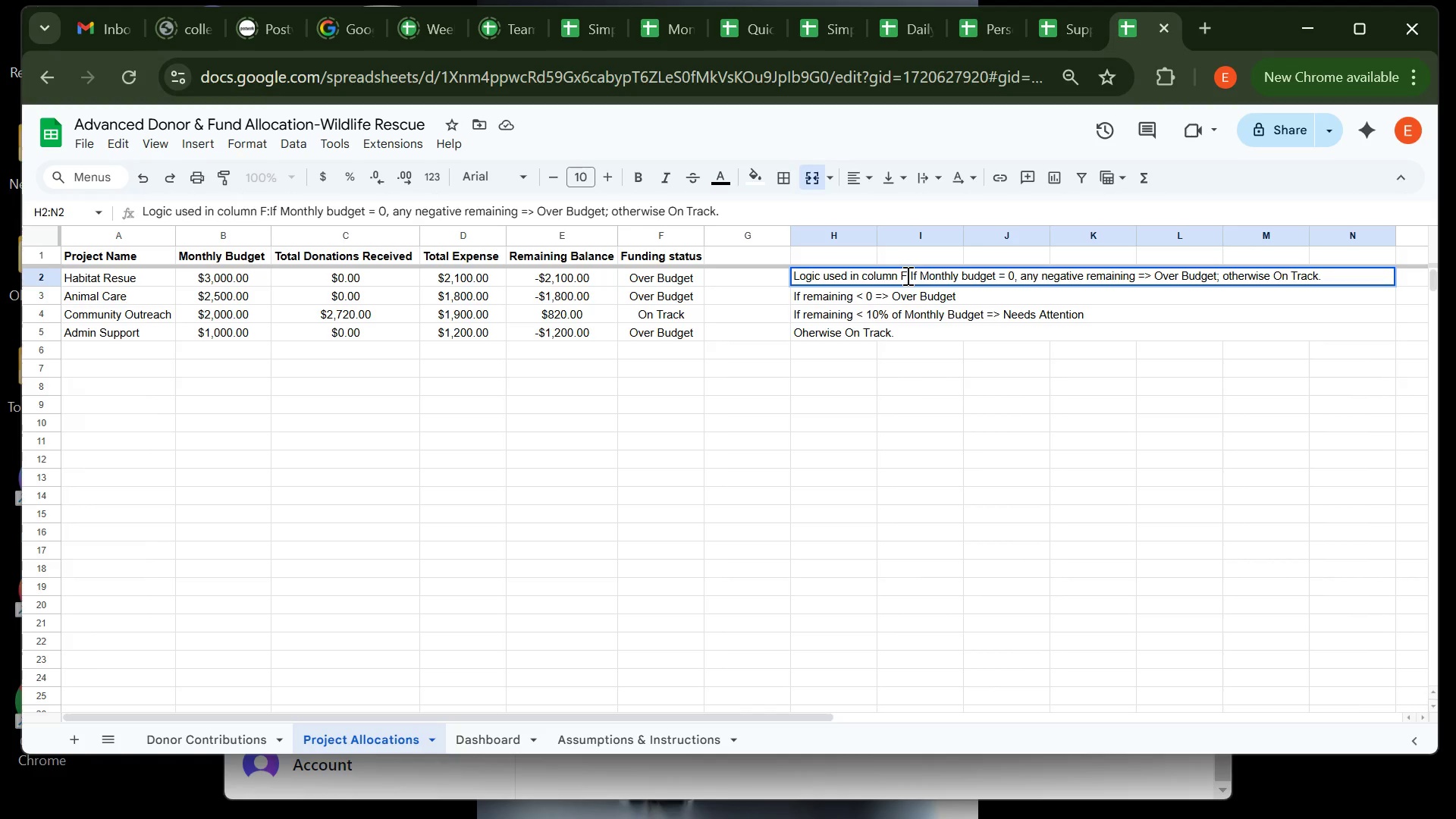 
left_click_drag(start_coordinate=[906, 275], to_coordinate=[786, 274])
 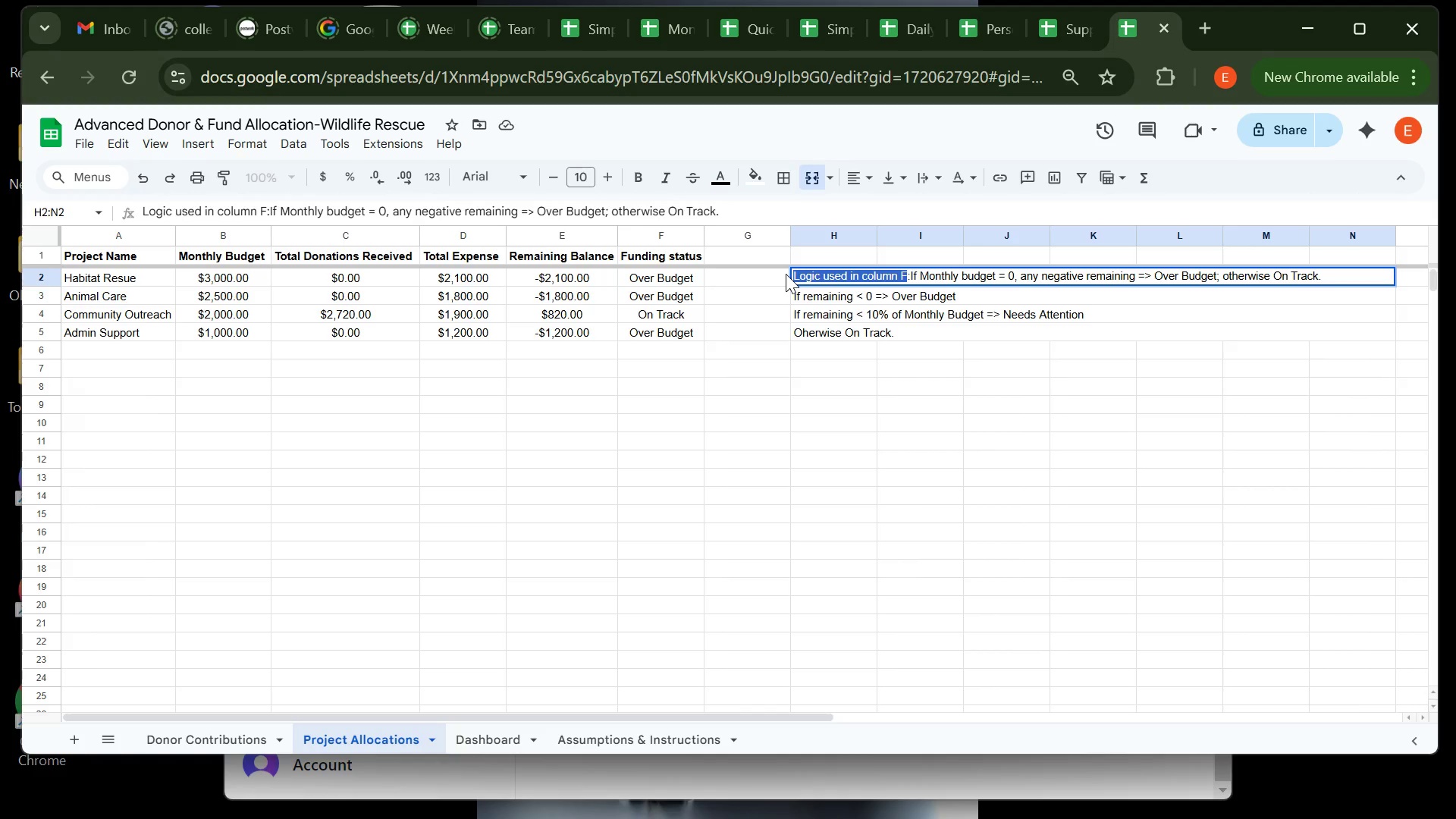 
key(Control+B)
 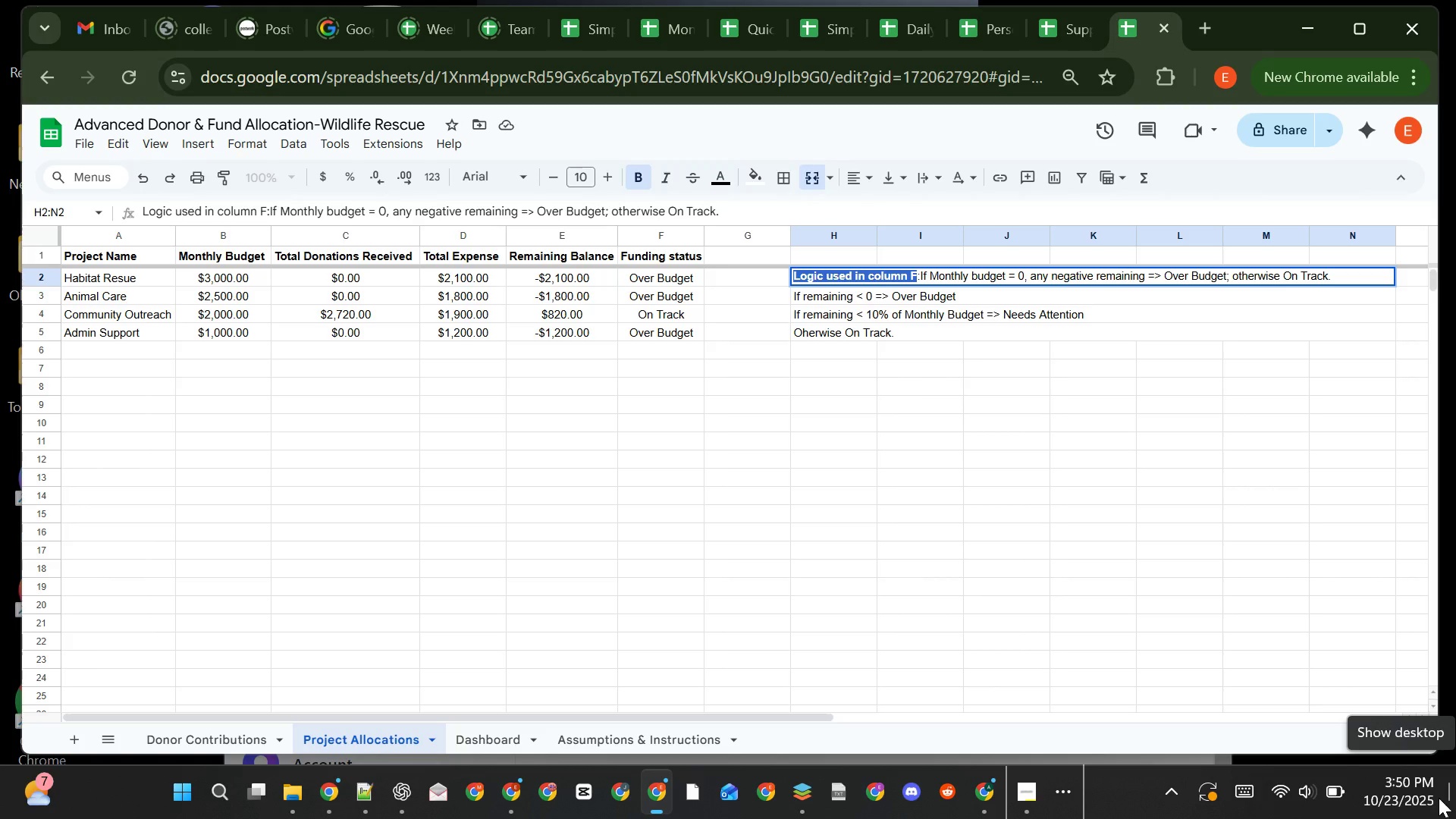 
wait(23.51)
 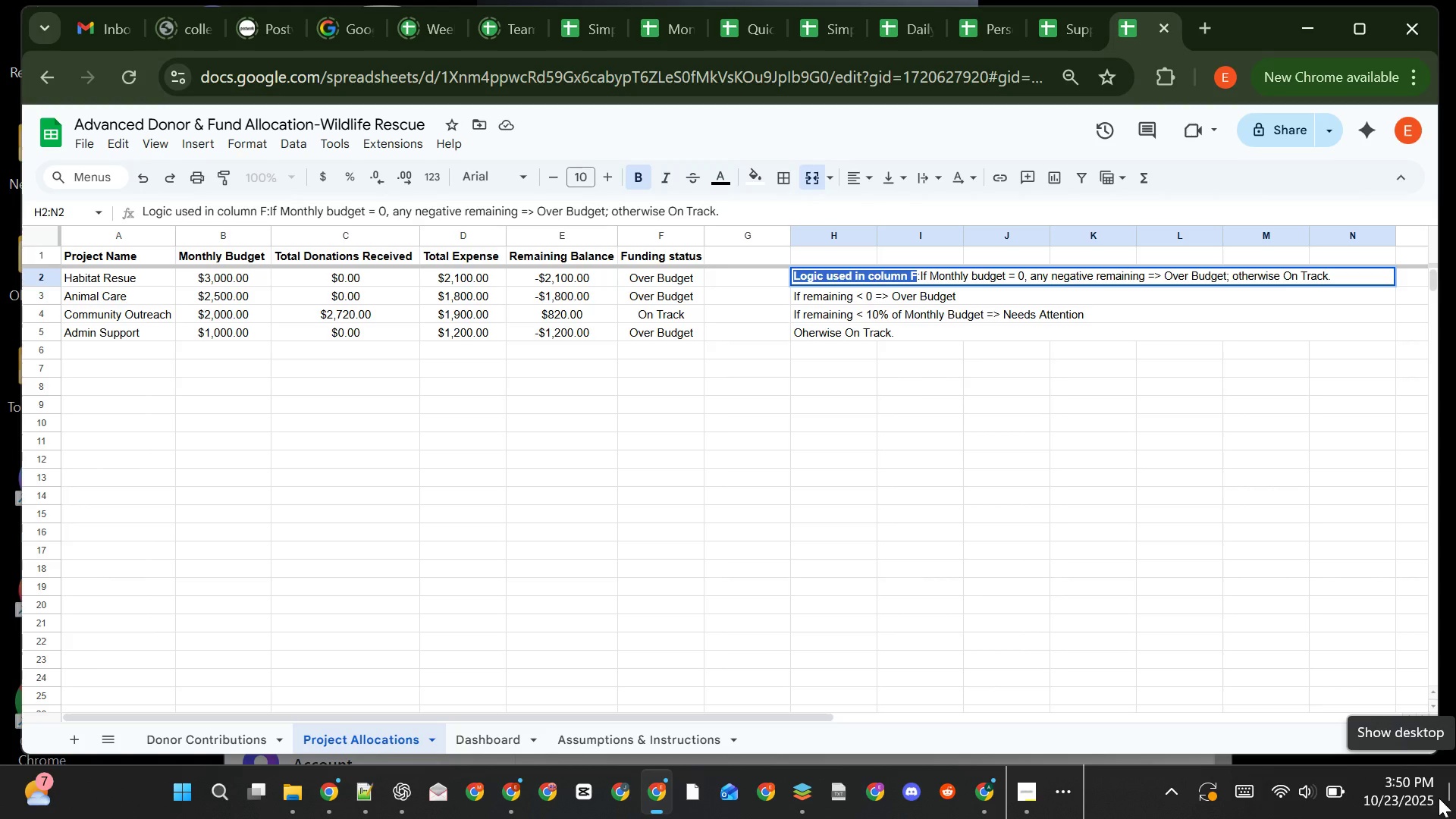 
left_click([957, 344])
 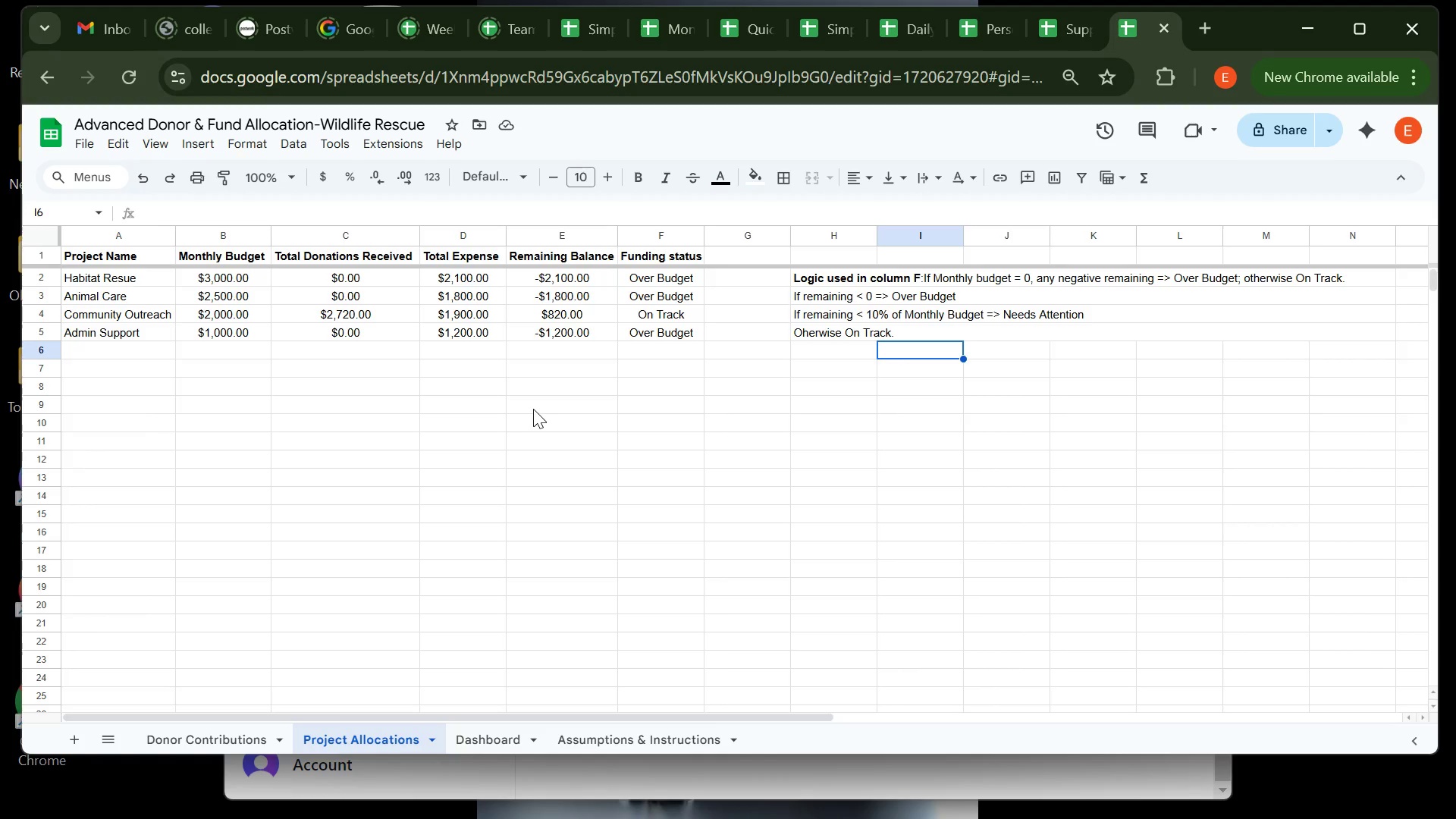 
wait(7.62)
 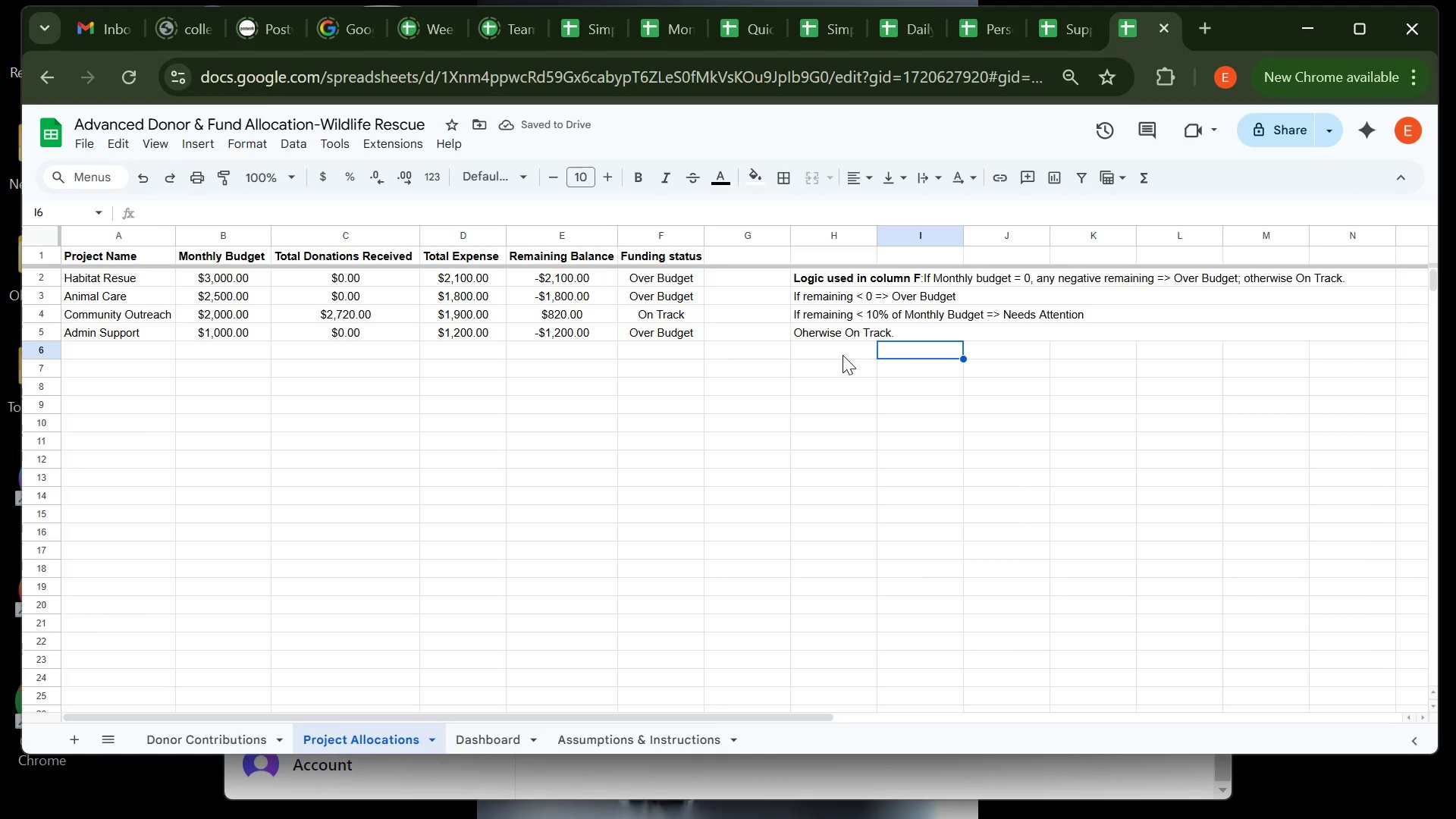 
left_click([429, 406])
 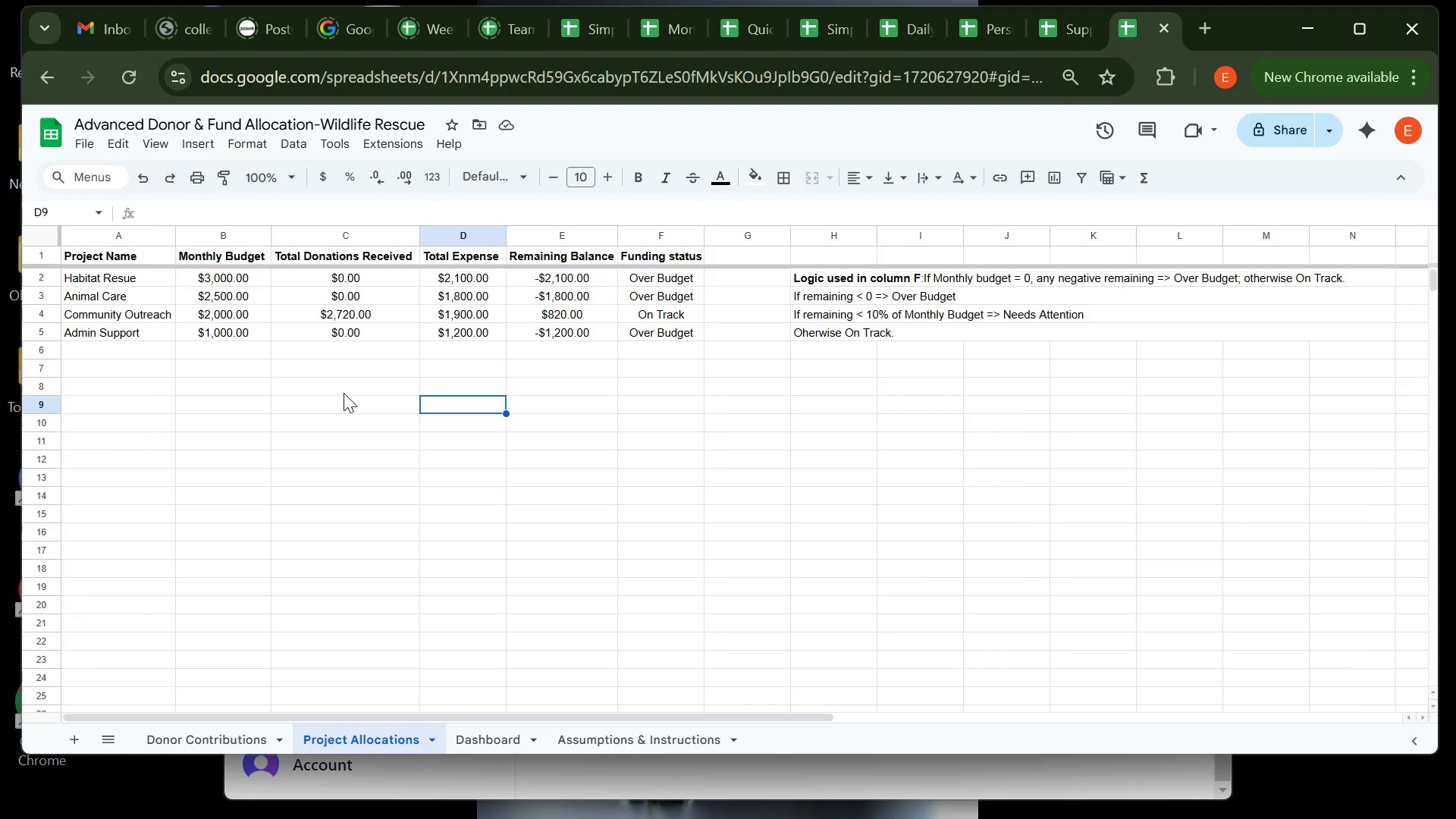 
left_click([344, 393])
 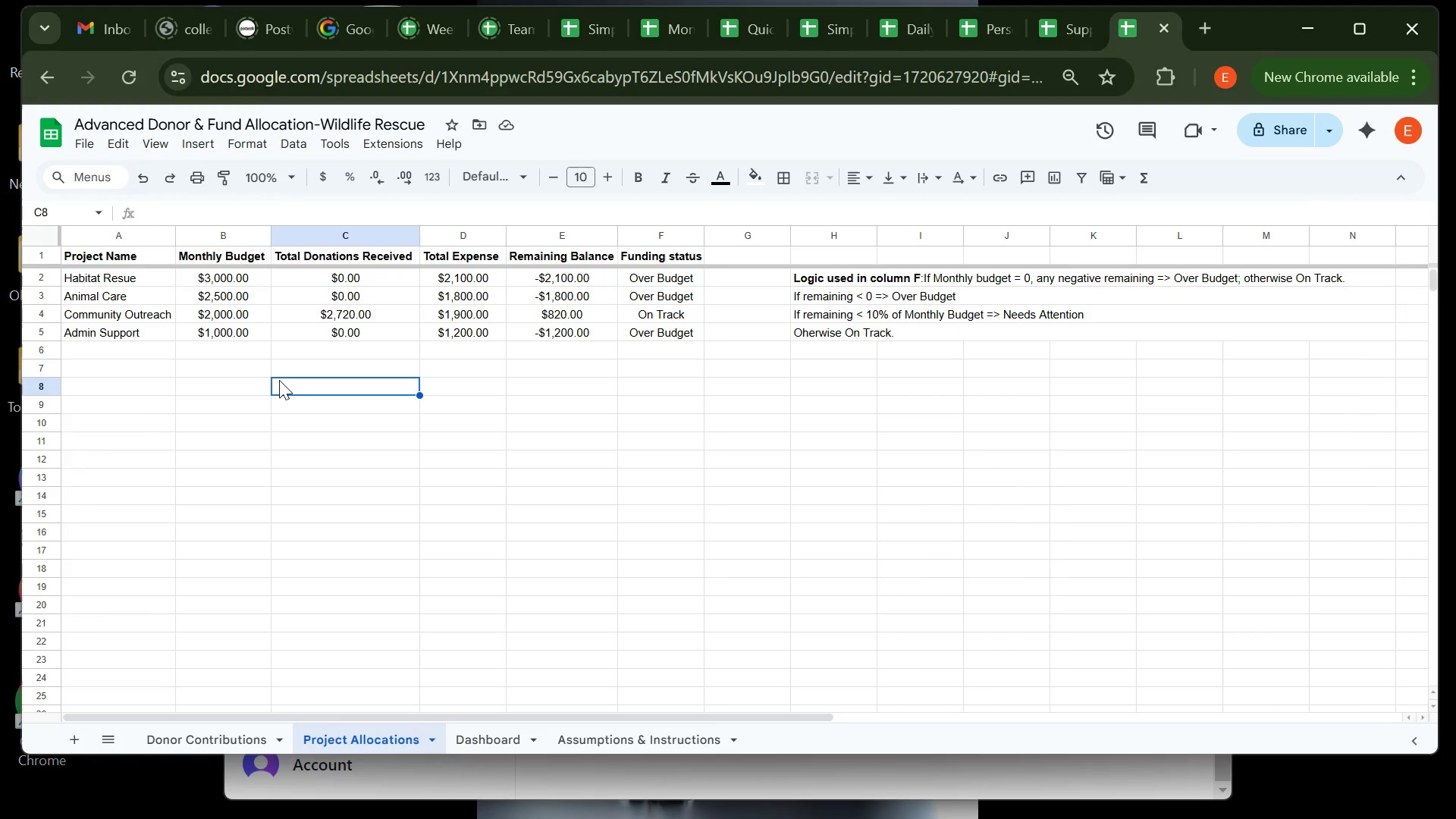 
left_click([279, 380])
 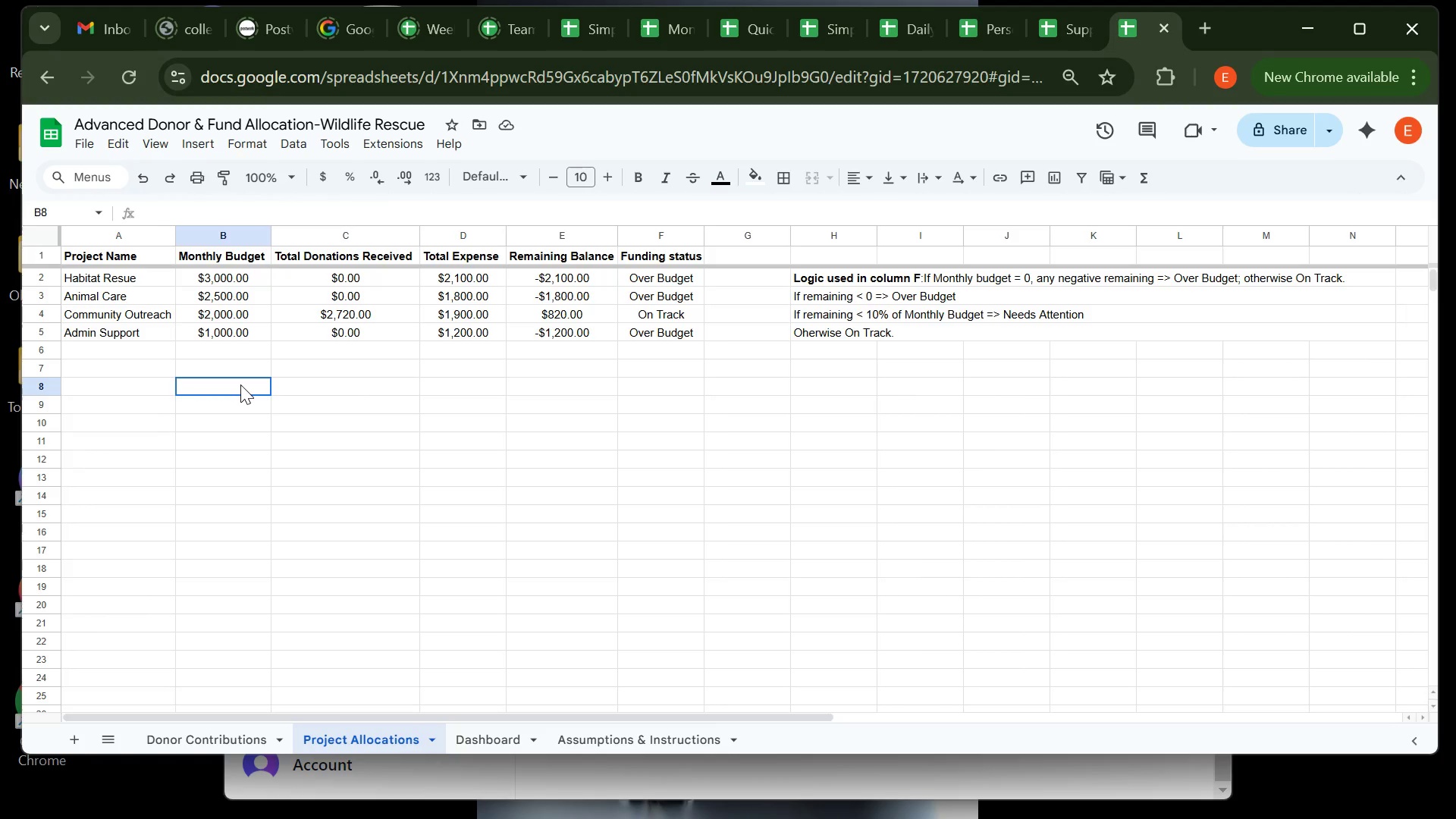 
left_click([240, 384])
 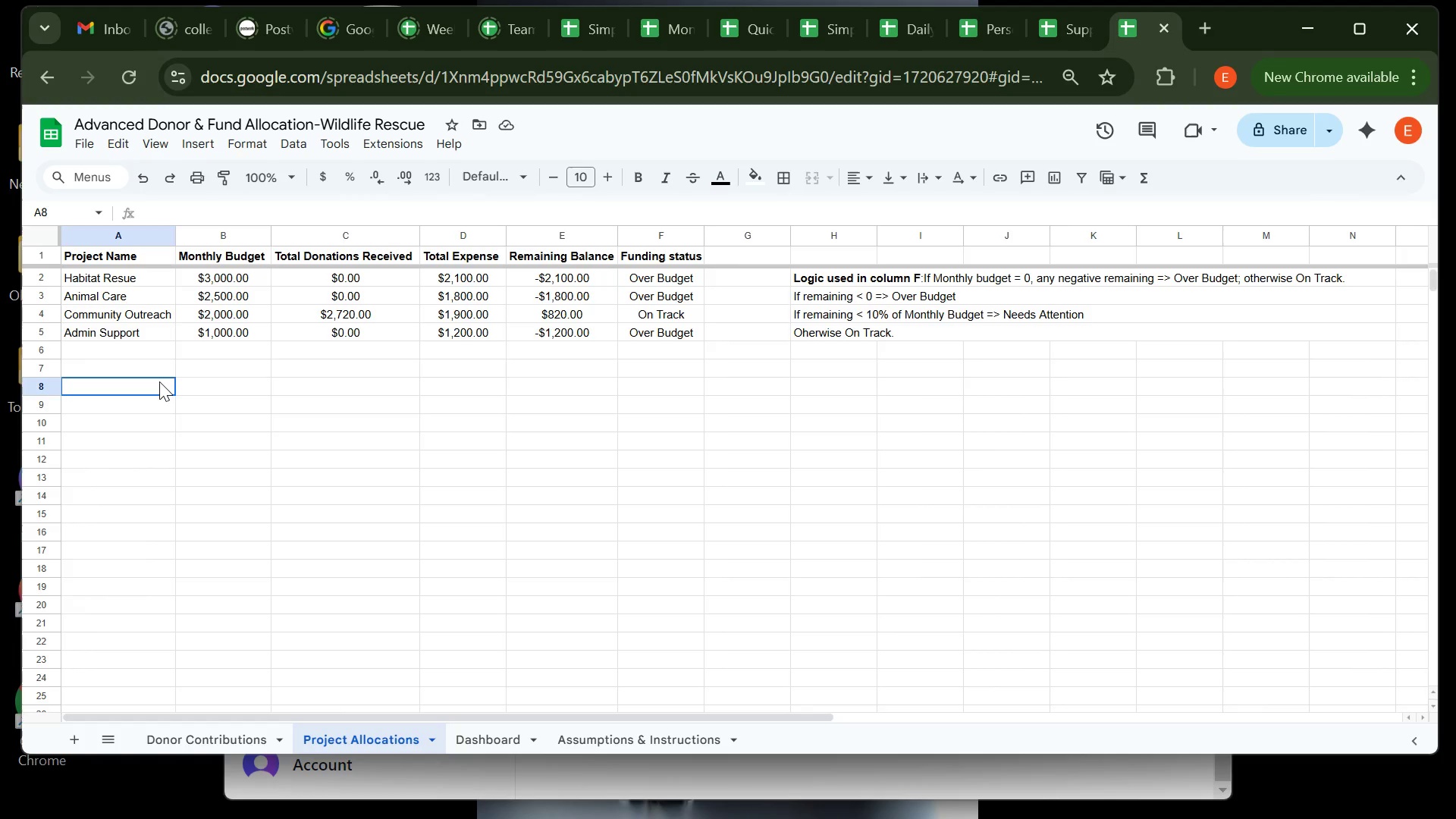 
left_click([159, 381])
 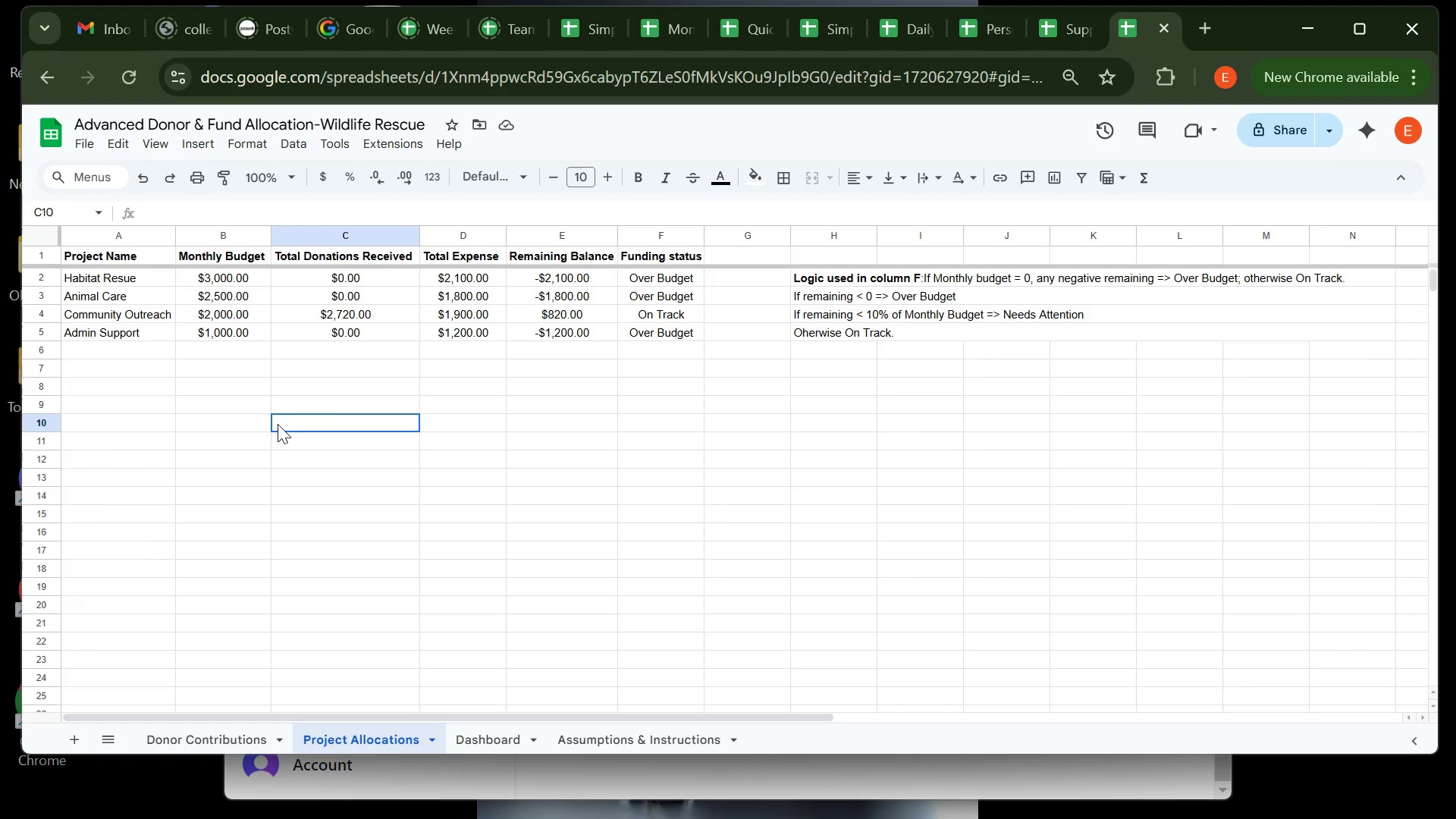 
left_click([278, 424])
 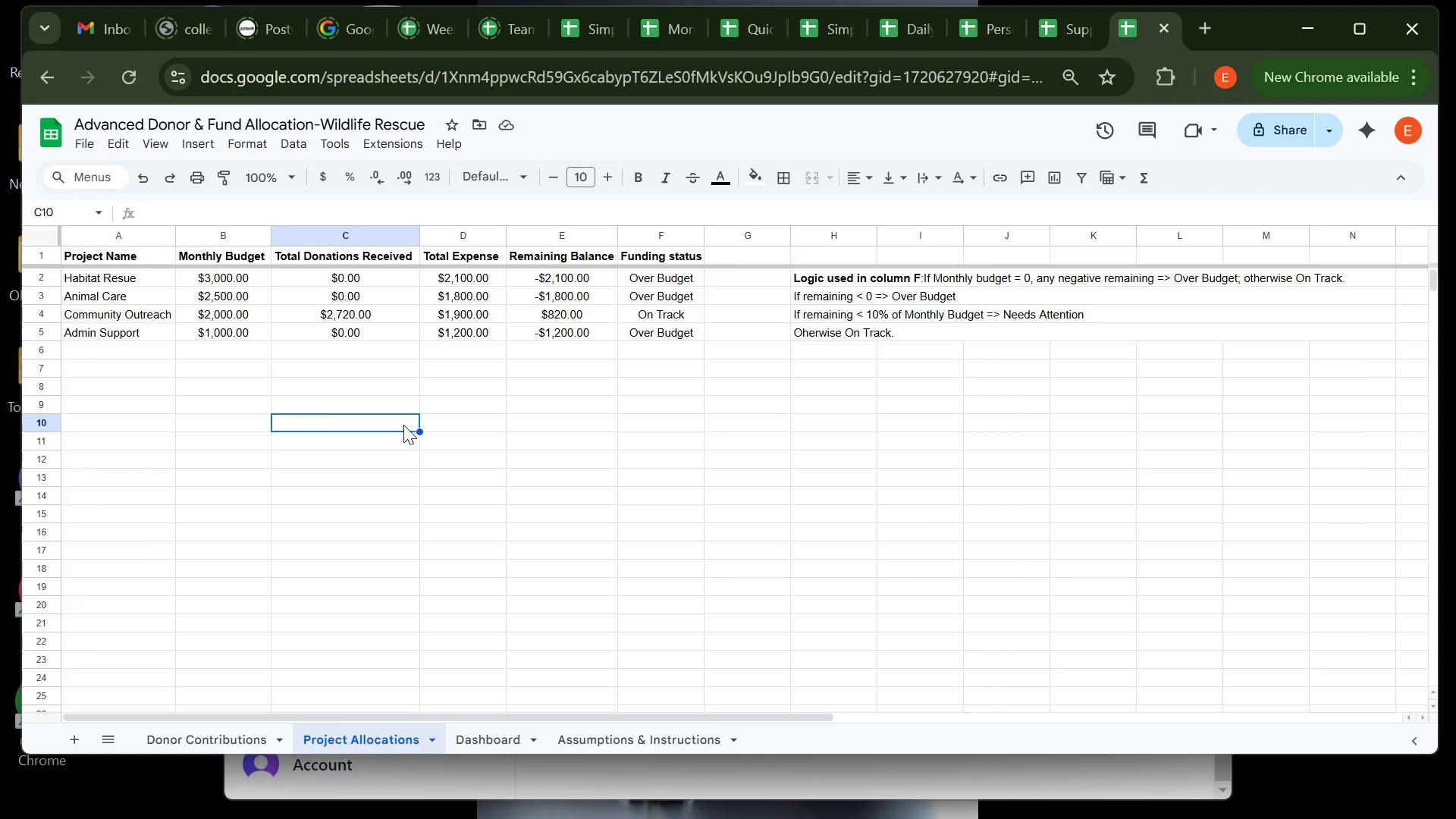 
left_click([403, 425])
 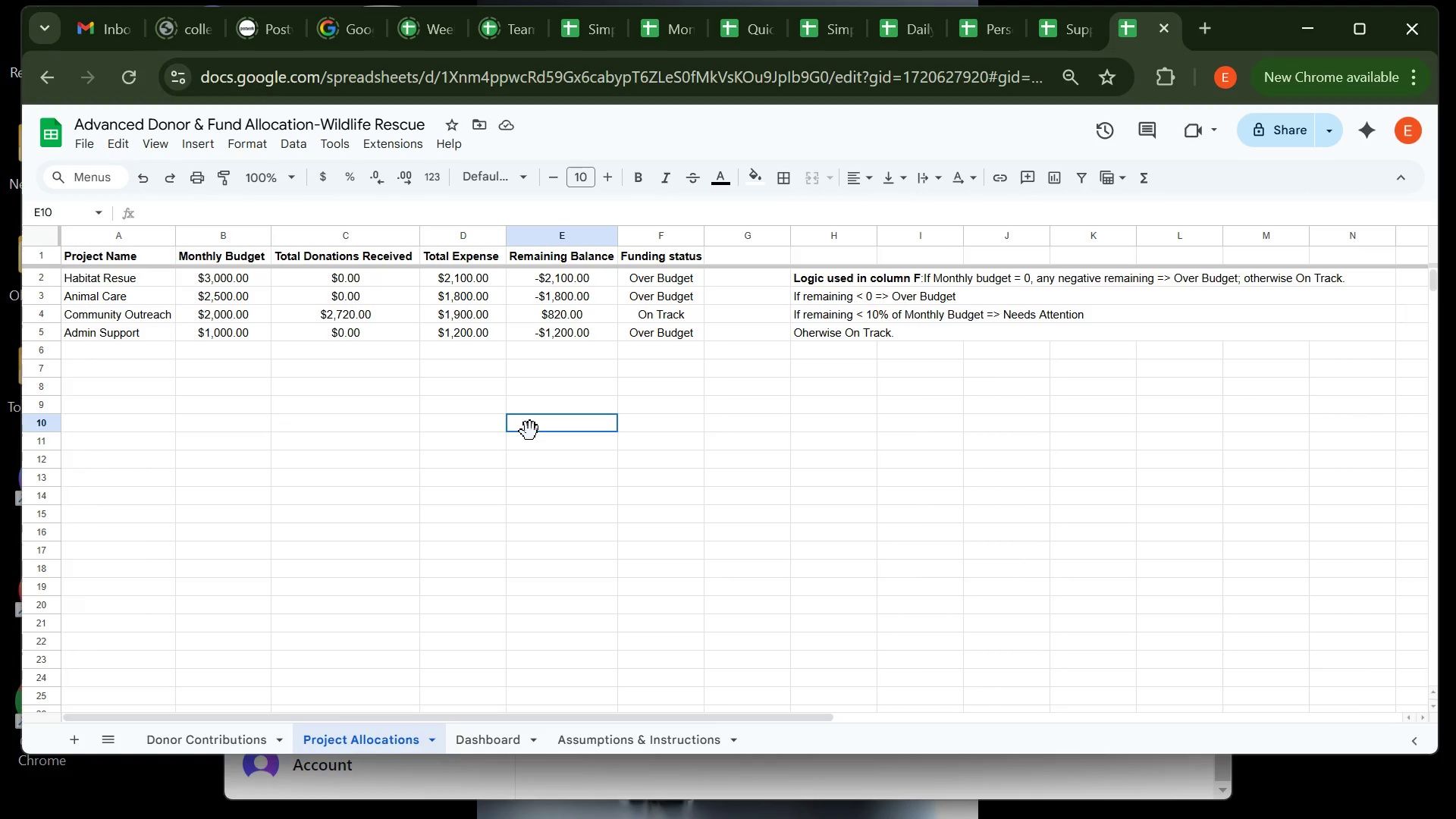 
left_click([530, 431])
 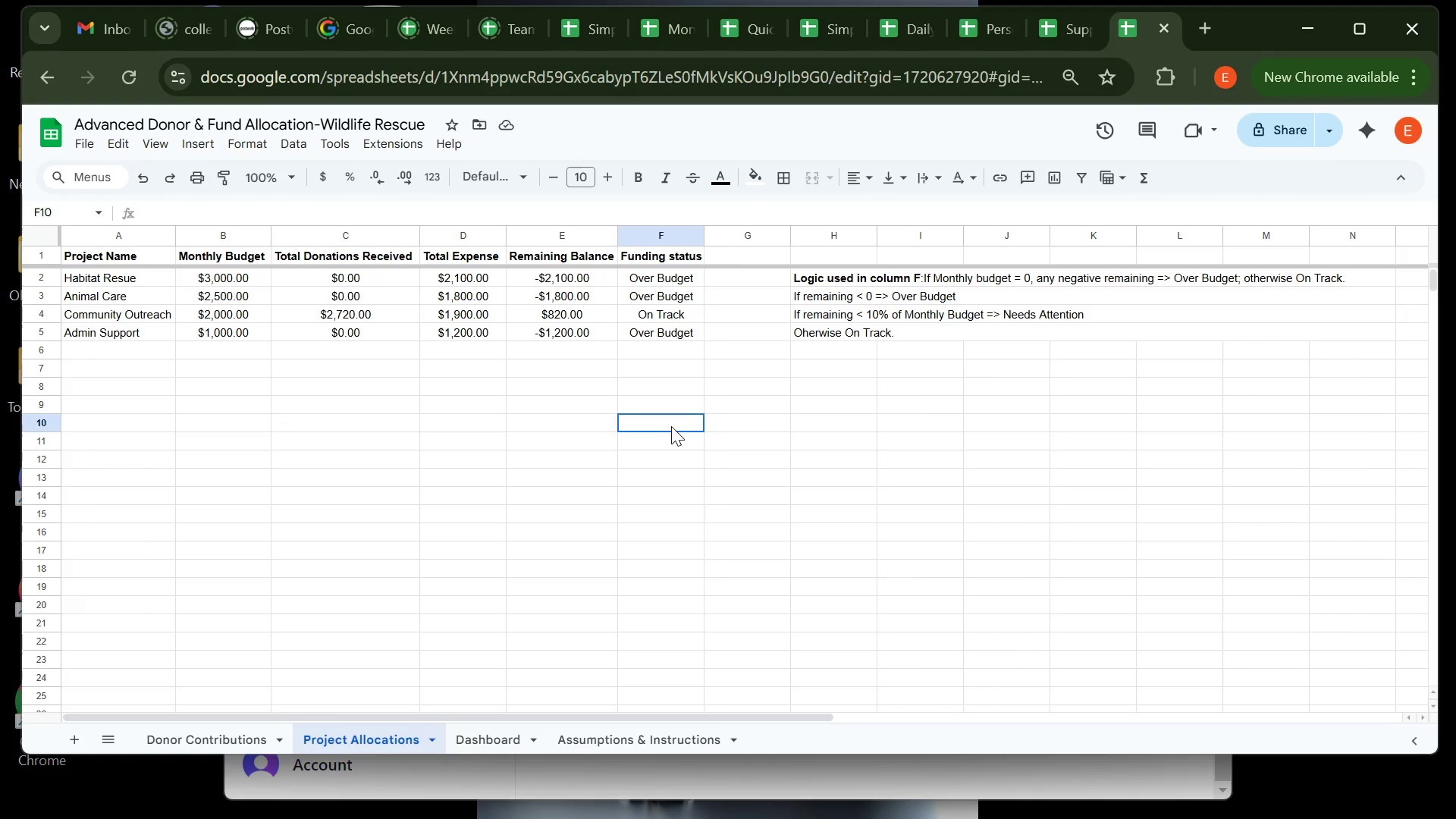 
left_click([671, 426])
 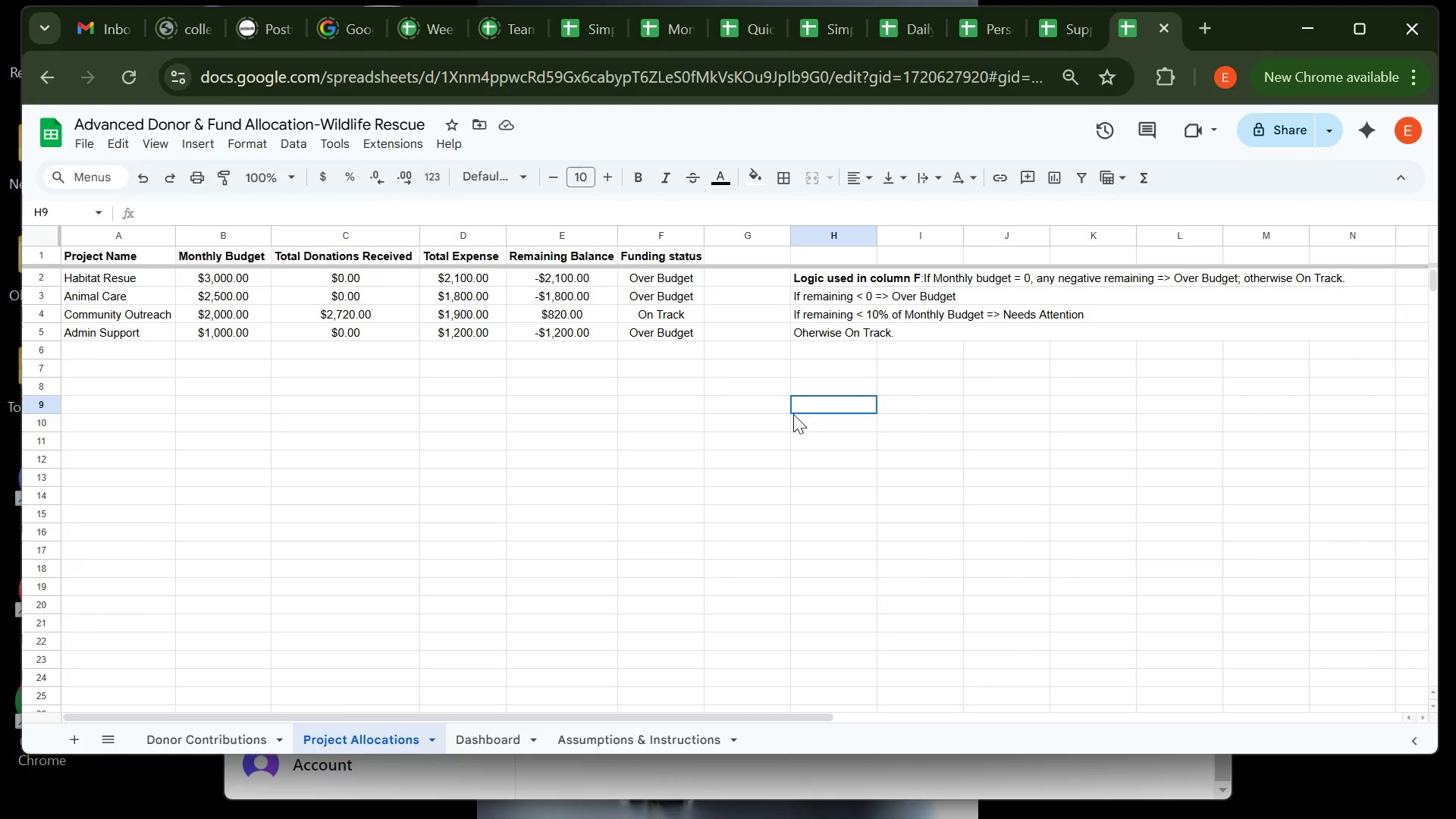 
left_click([793, 414])
 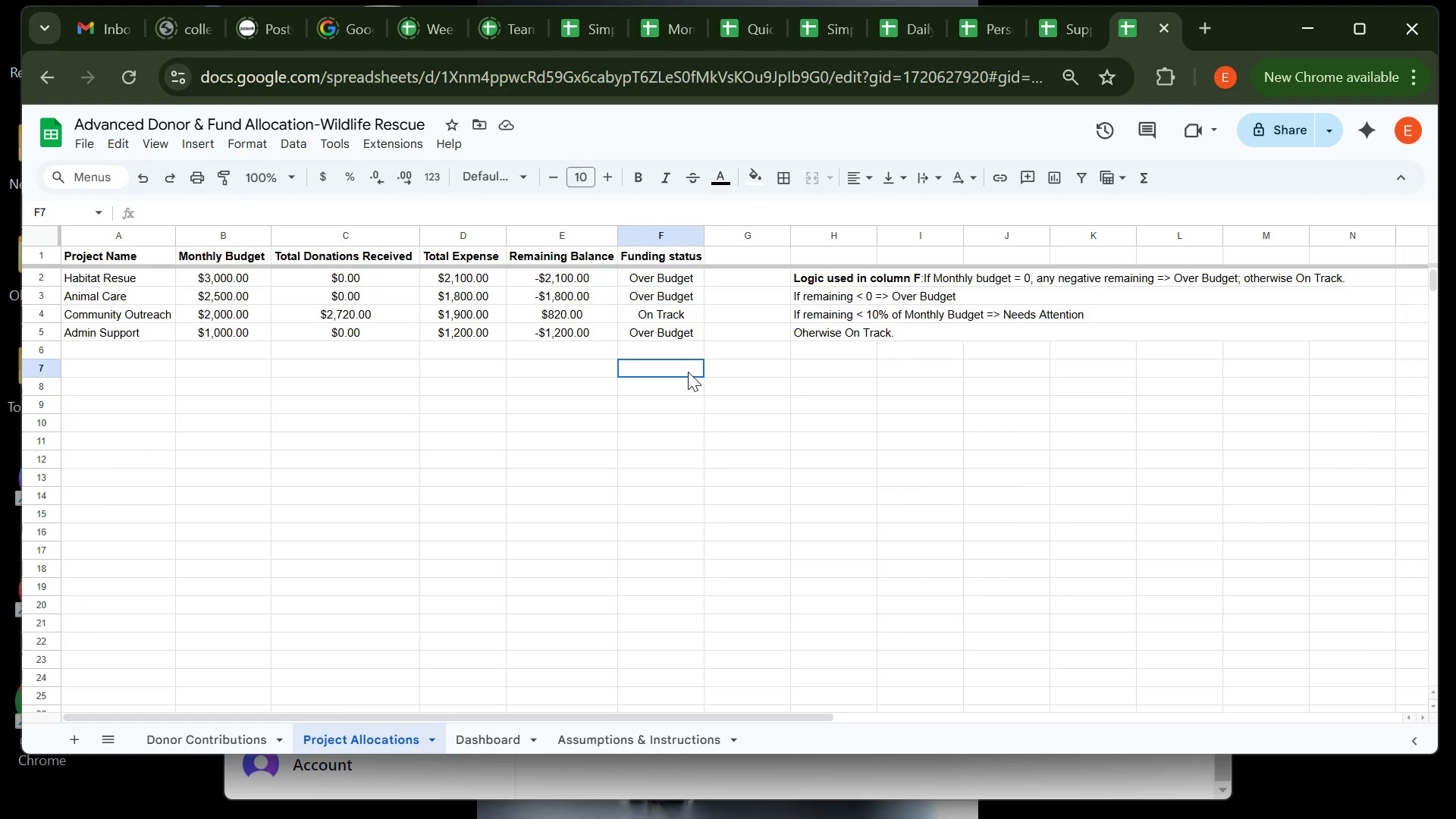 
left_click([688, 372])
 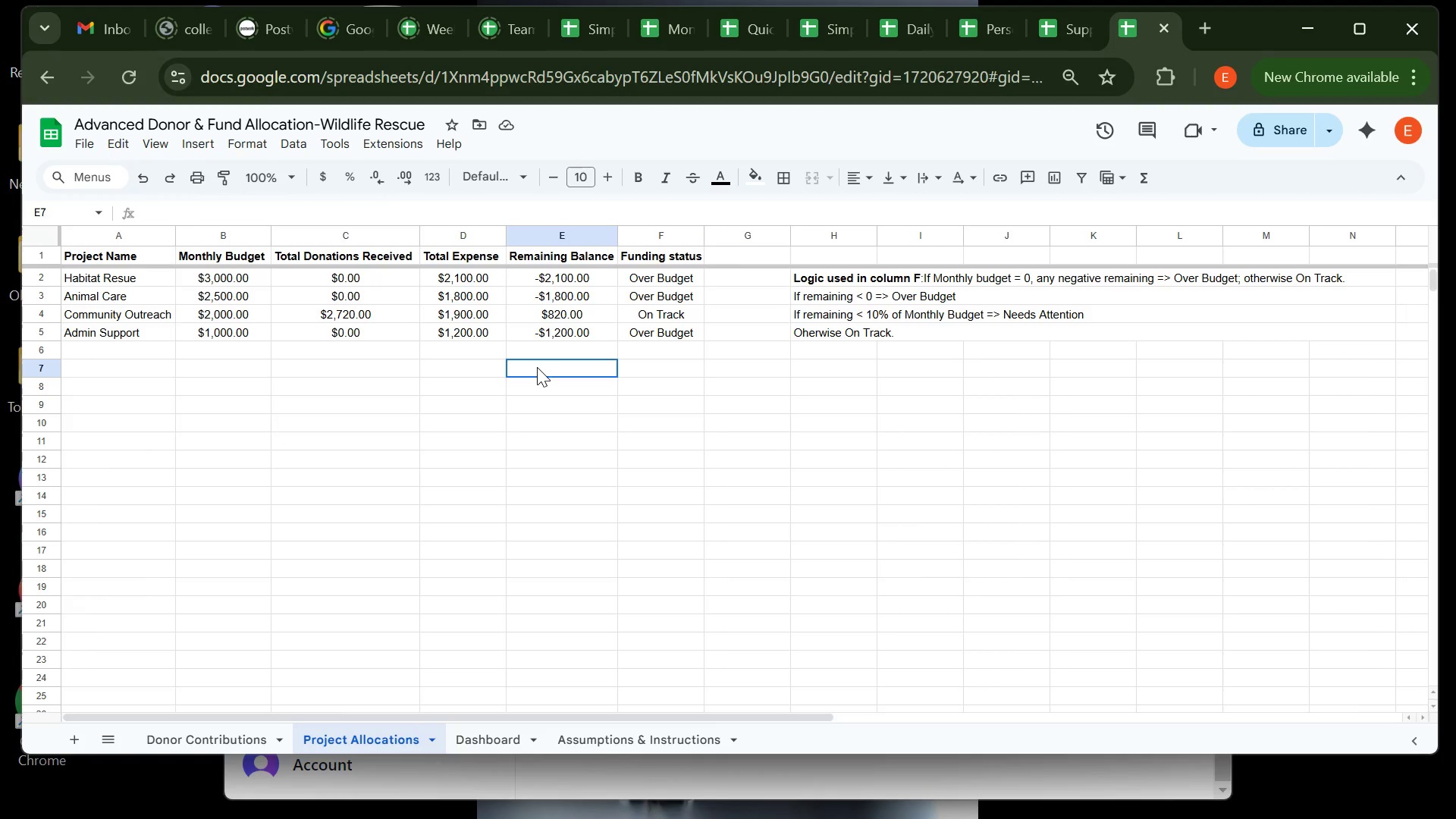 
left_click([537, 367])
 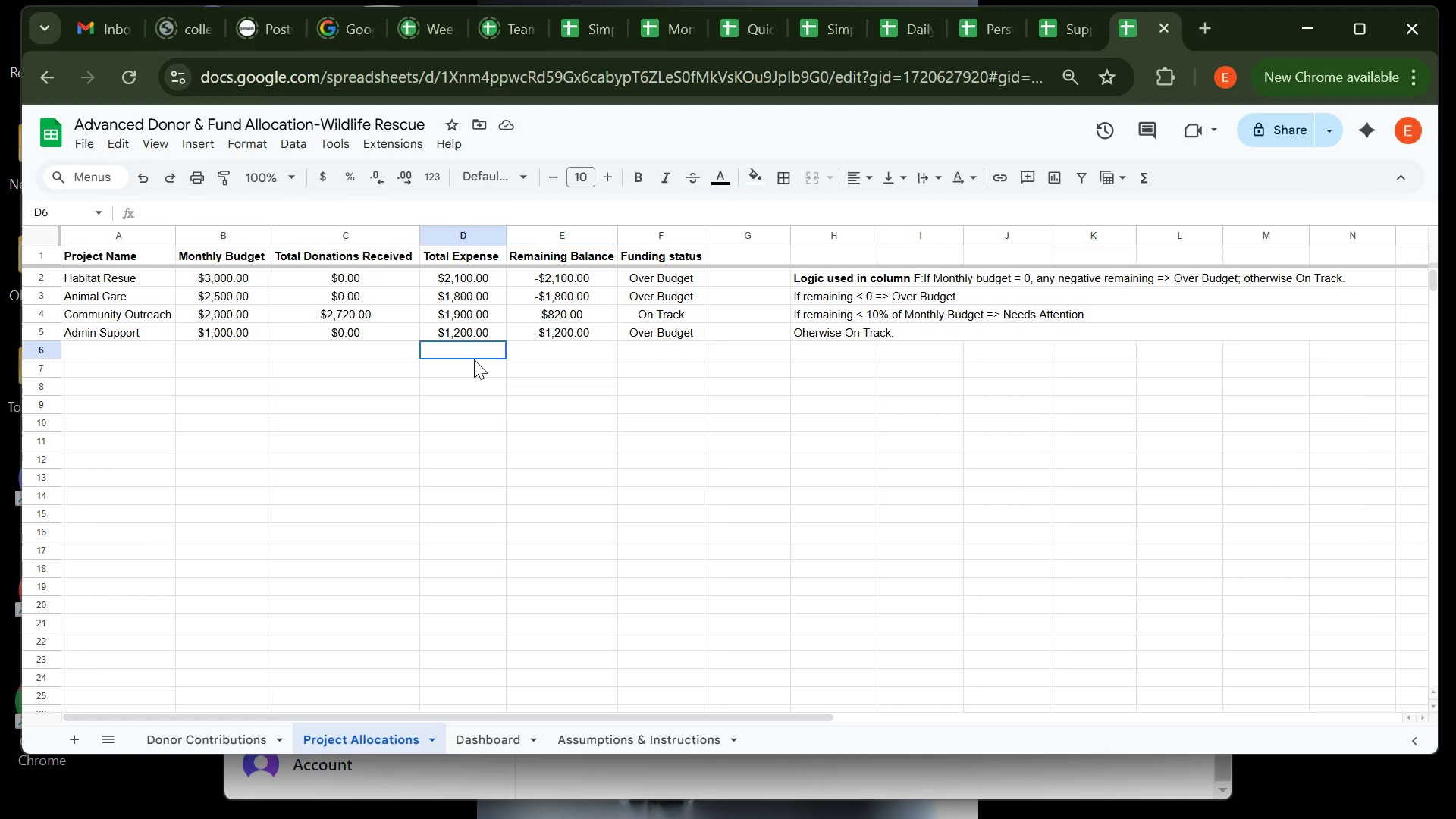 
left_click([474, 359])
 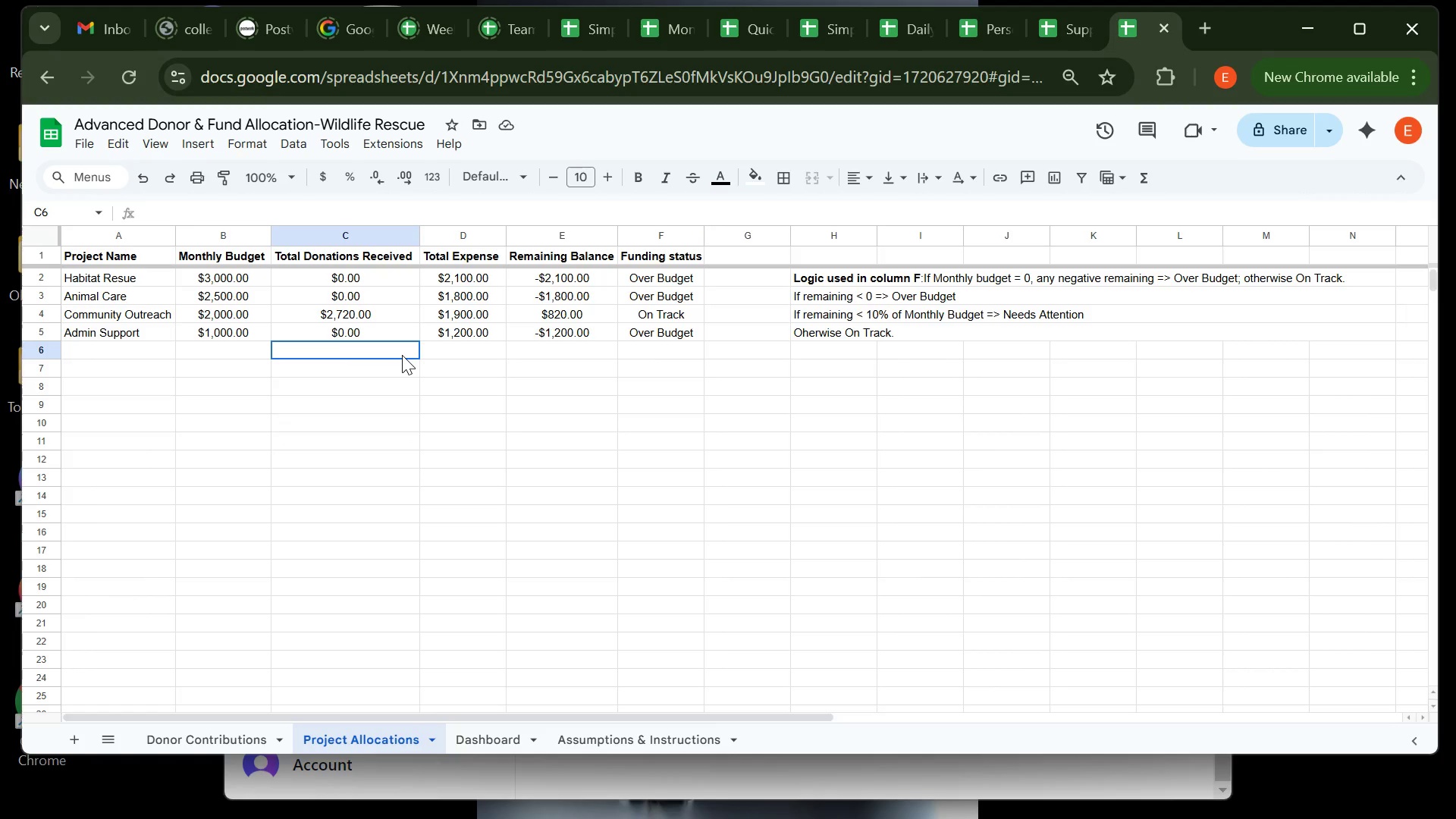 
left_click([402, 355])
 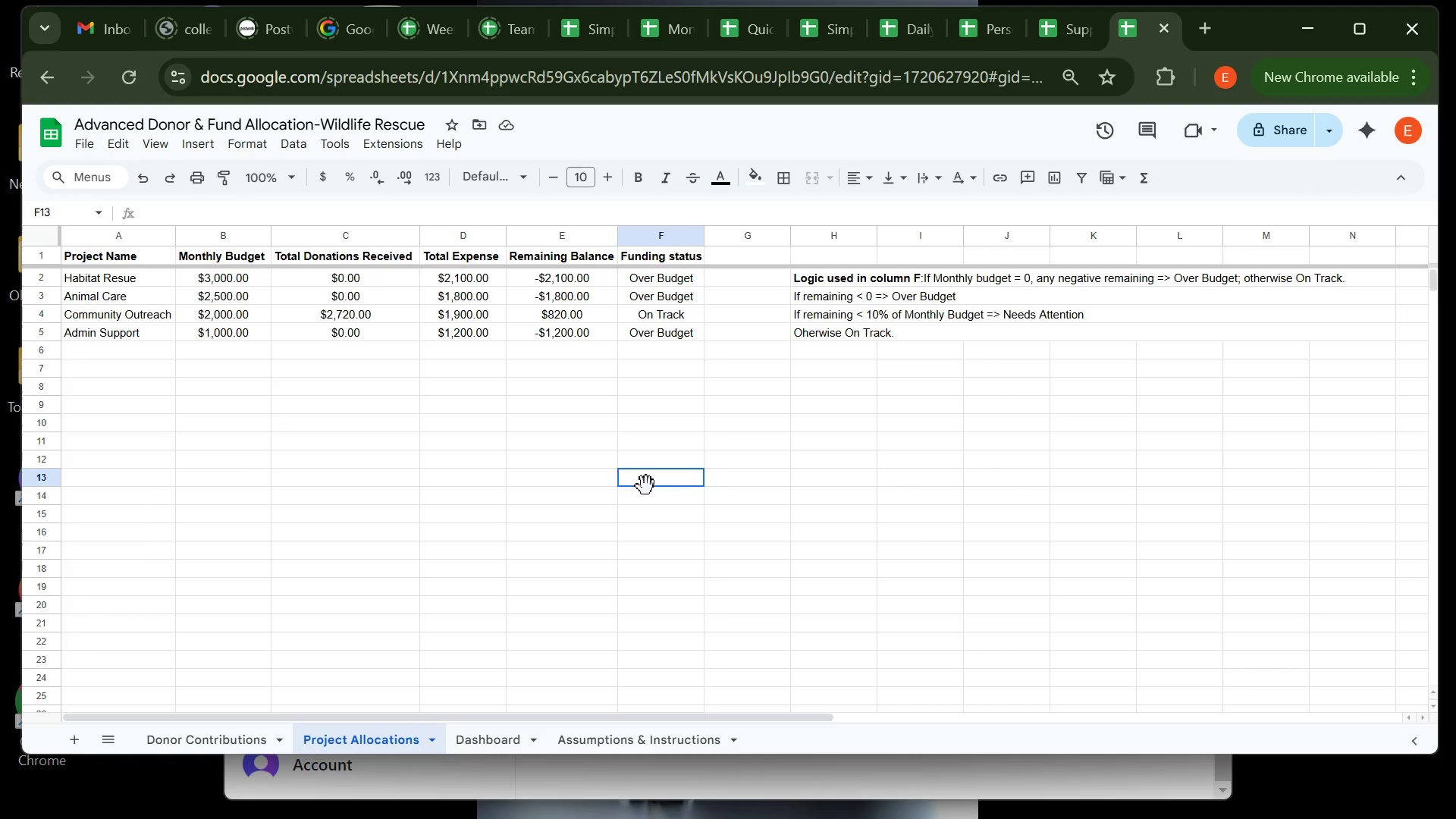 
left_click([646, 486])
 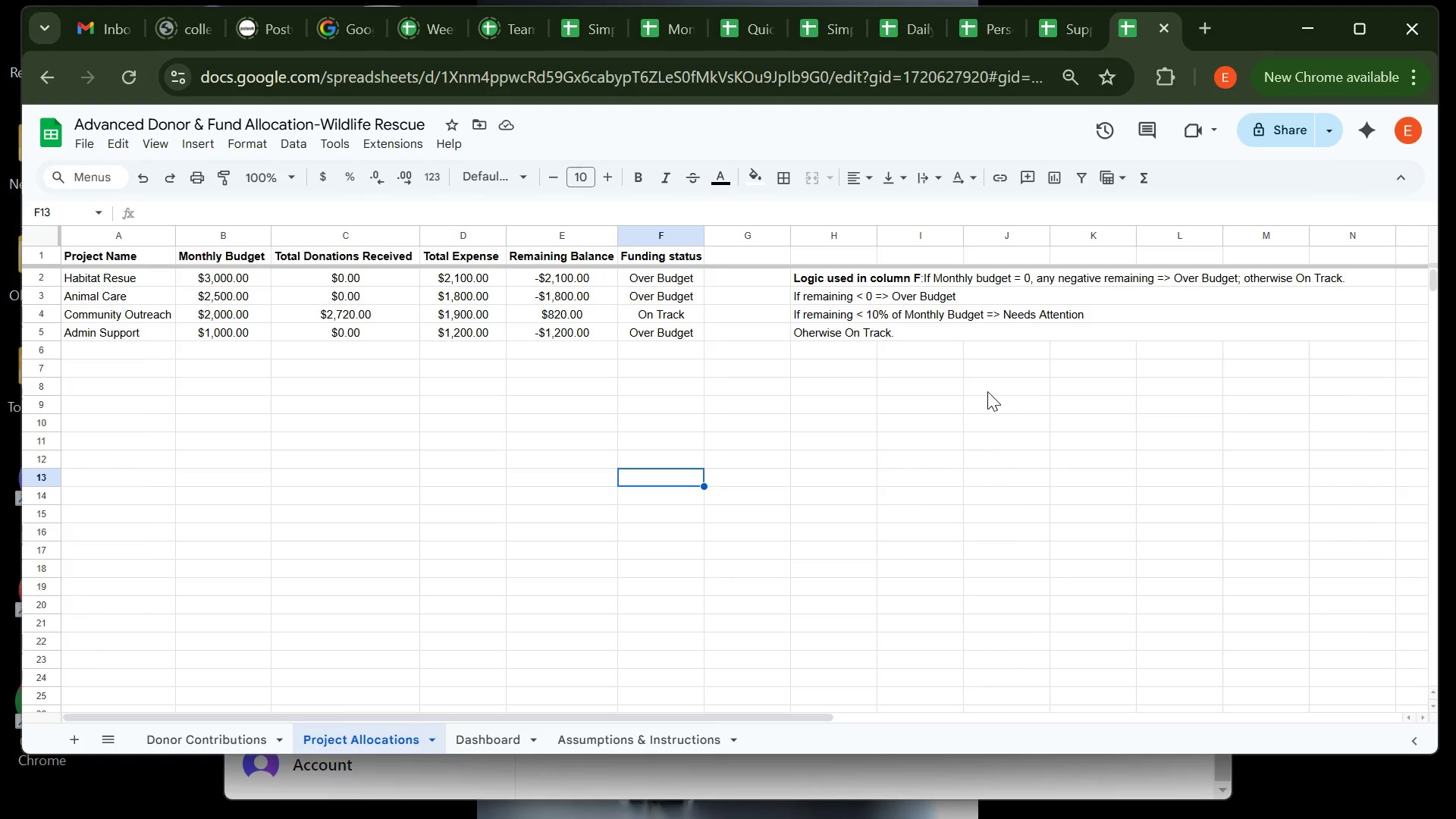 
wait(13.35)
 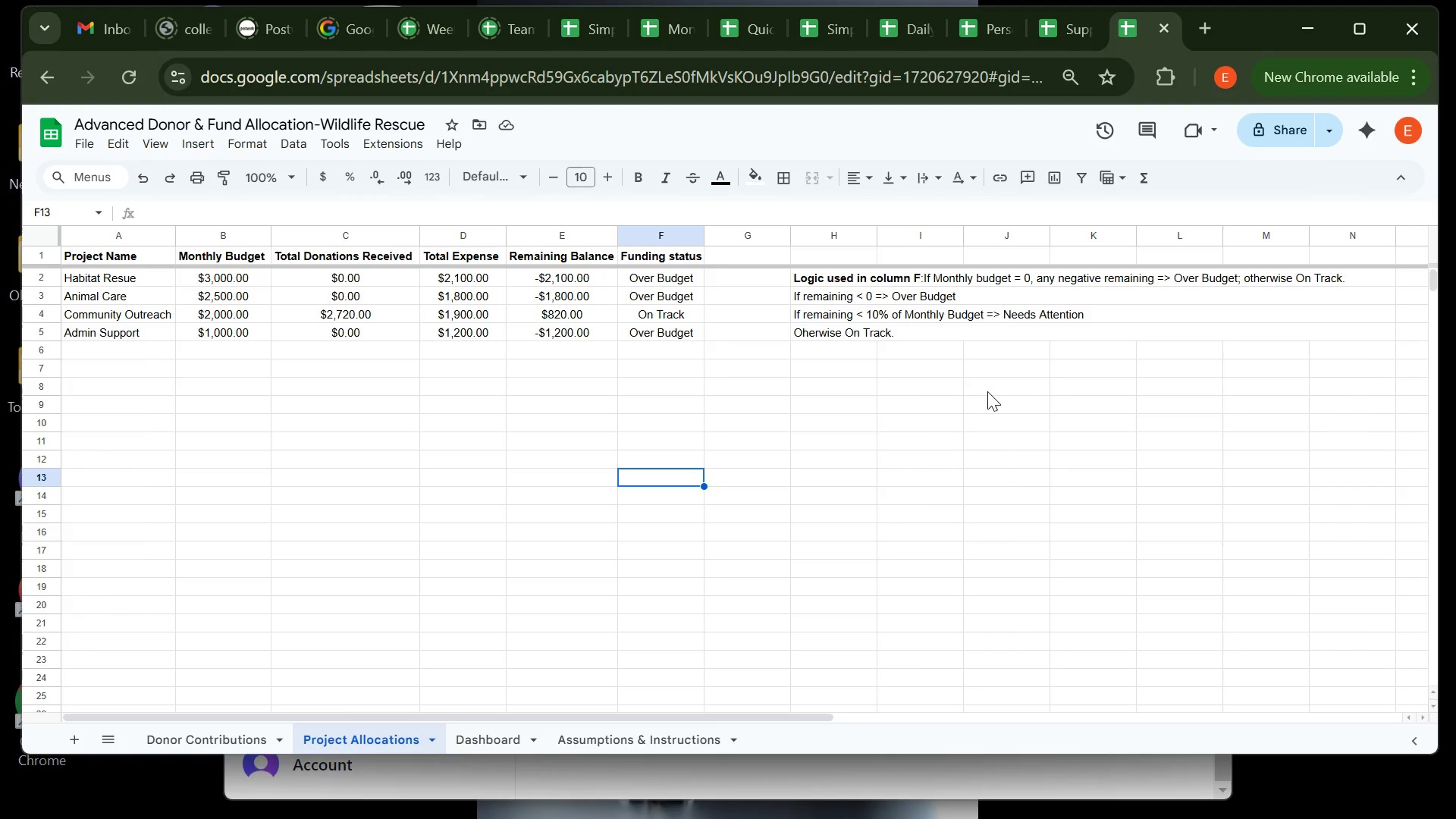 
left_click([493, 733])
 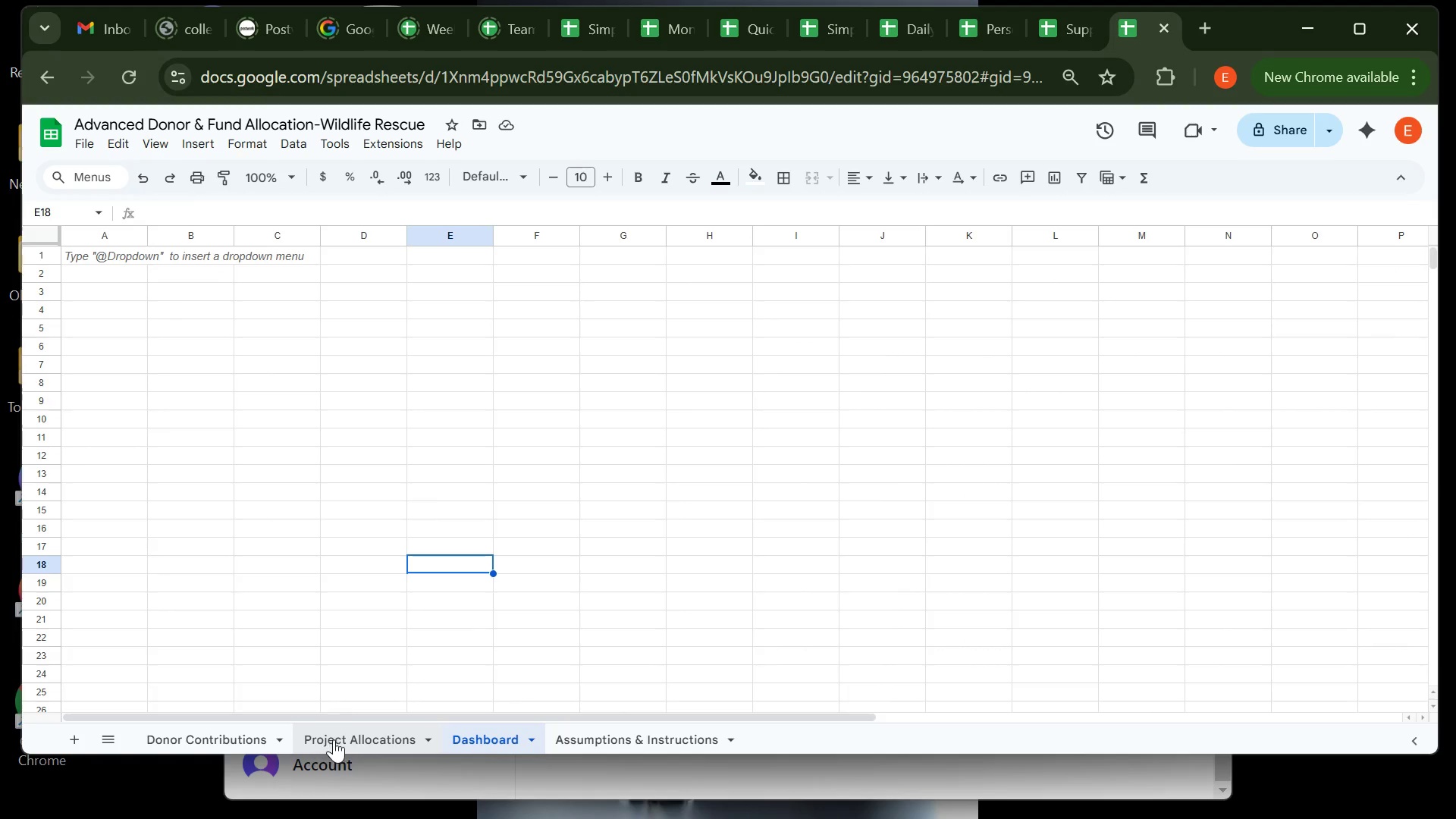 
left_click([334, 739])
 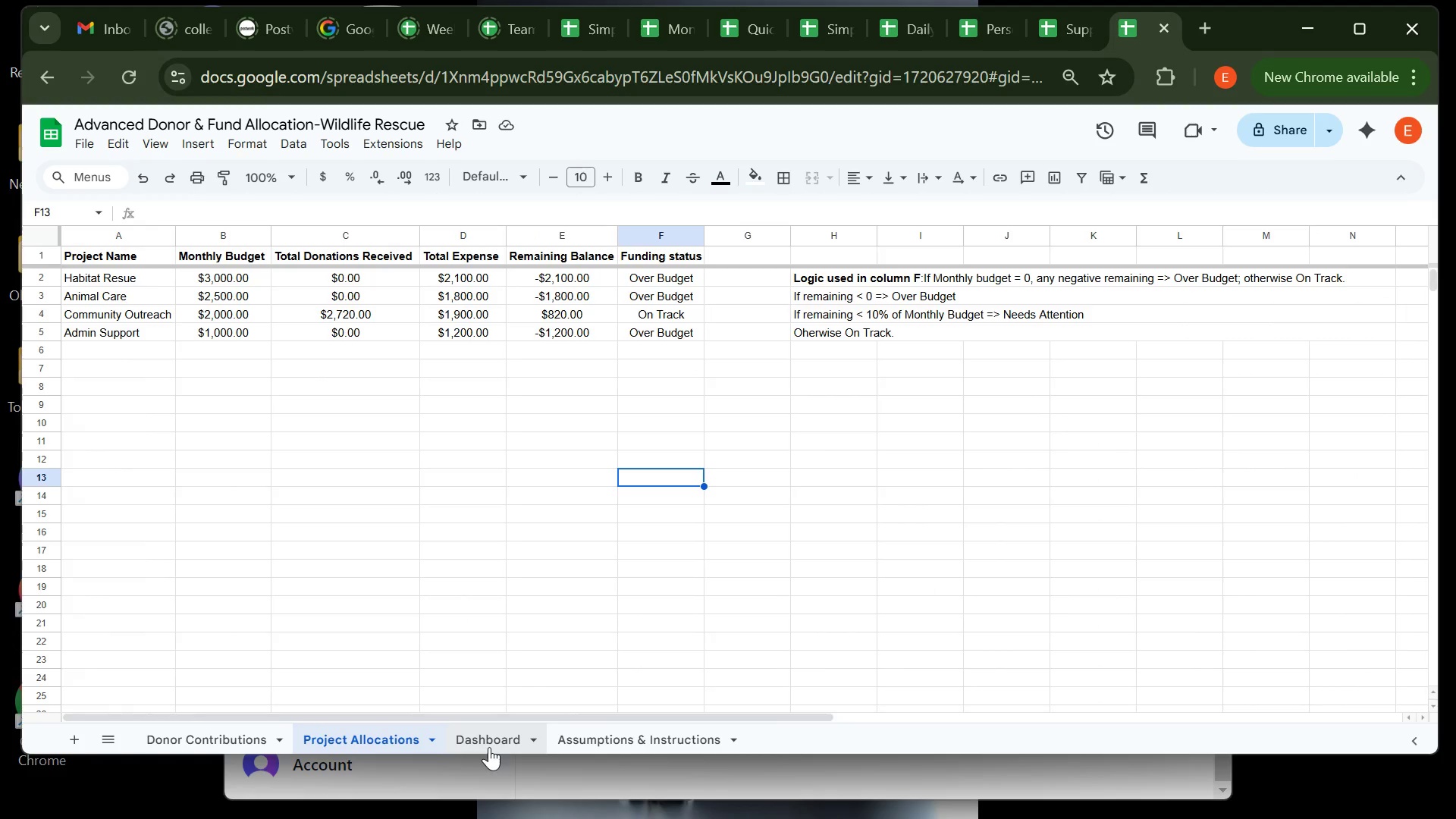 
left_click([489, 747])
 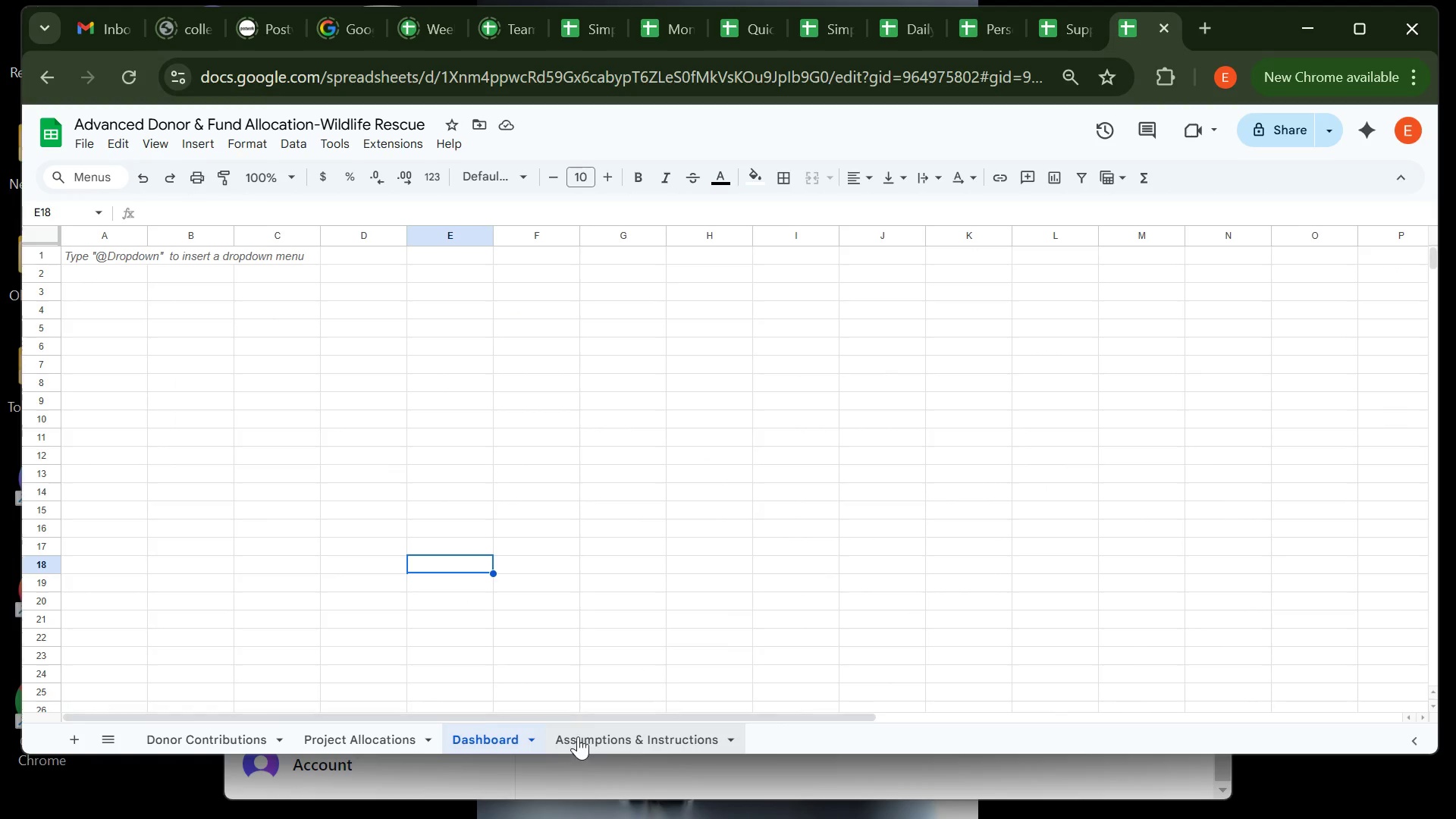 
left_click([578, 736])
 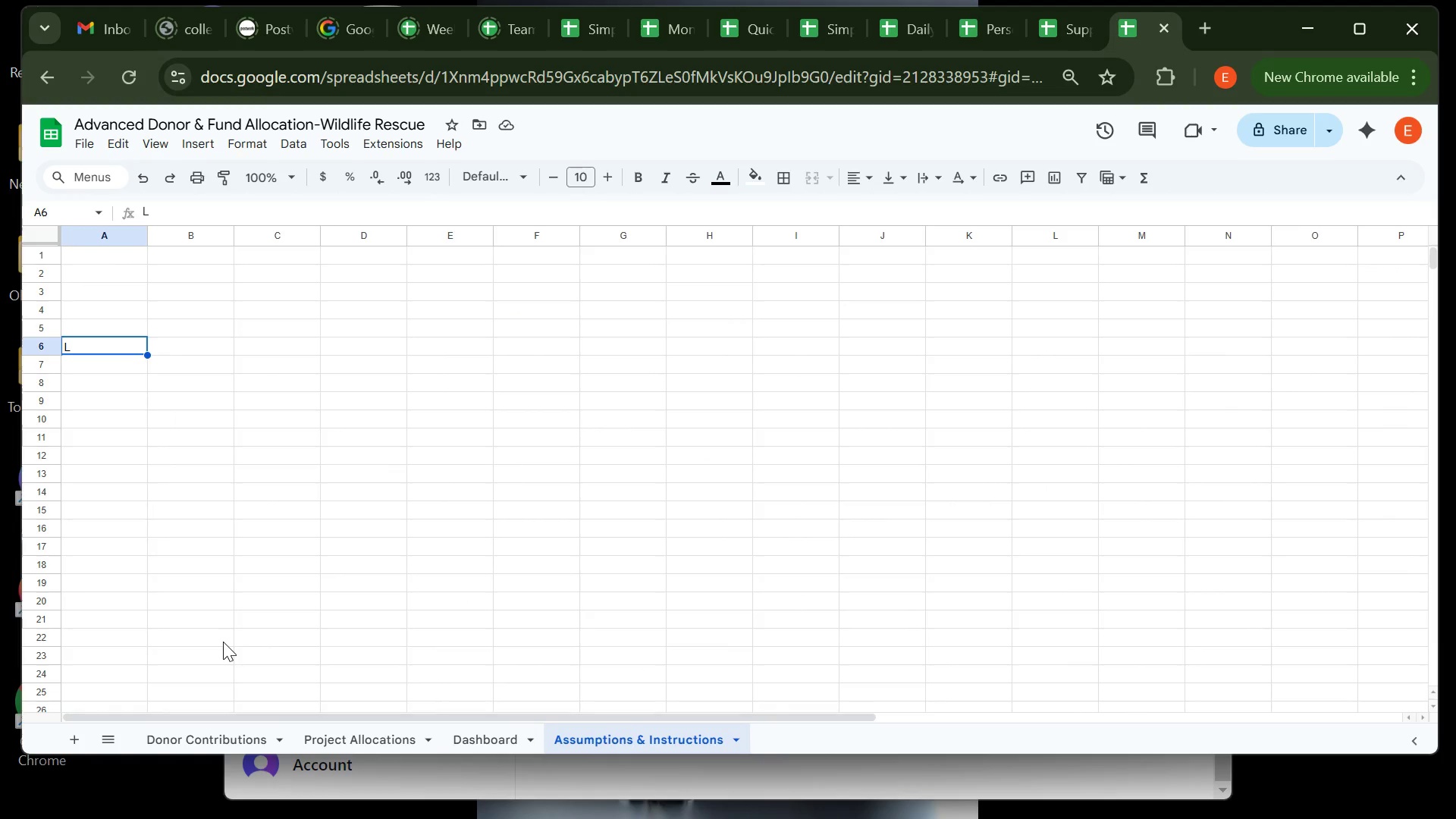 
key(Backspace)
 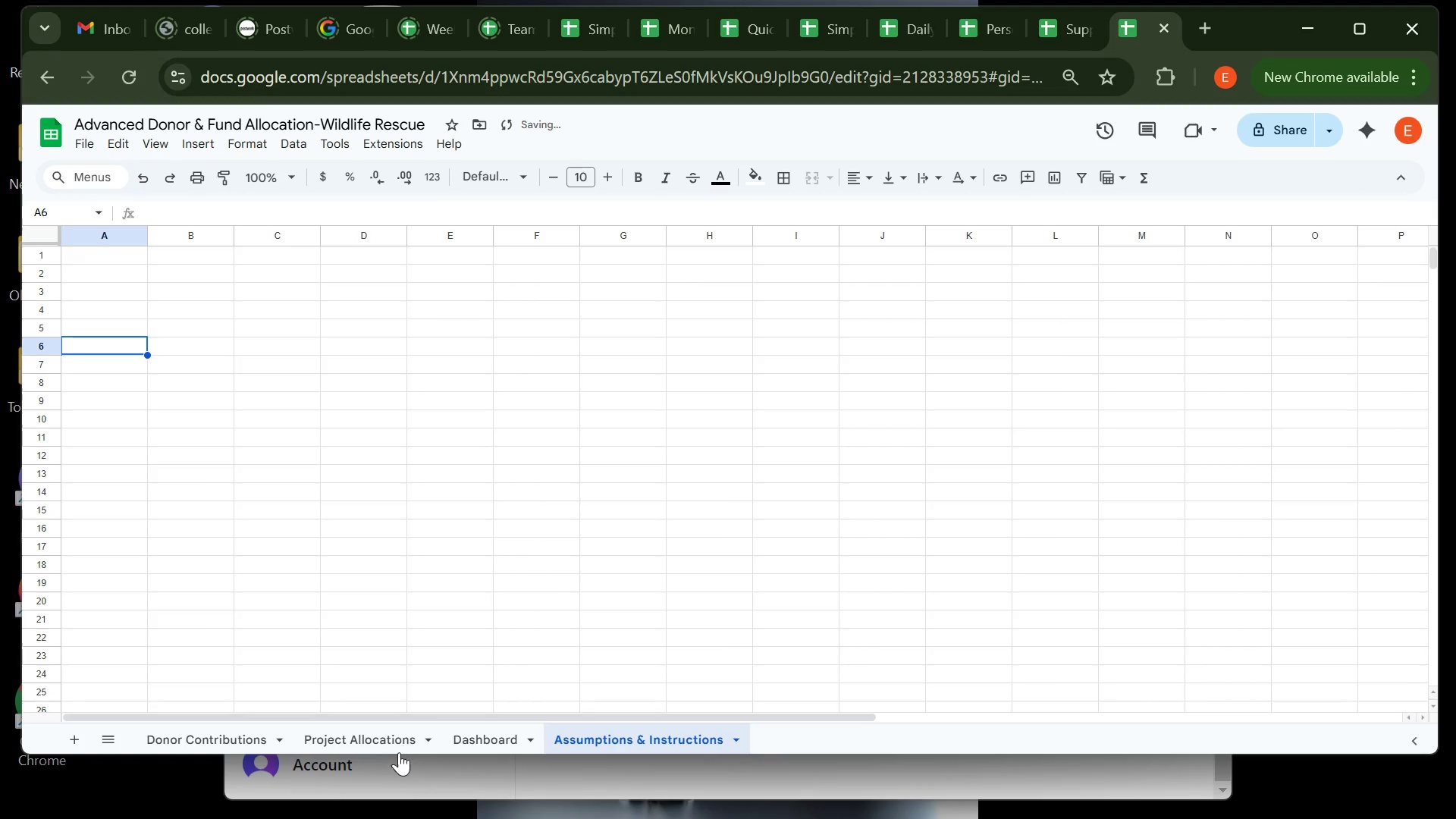 
left_click([387, 739])
 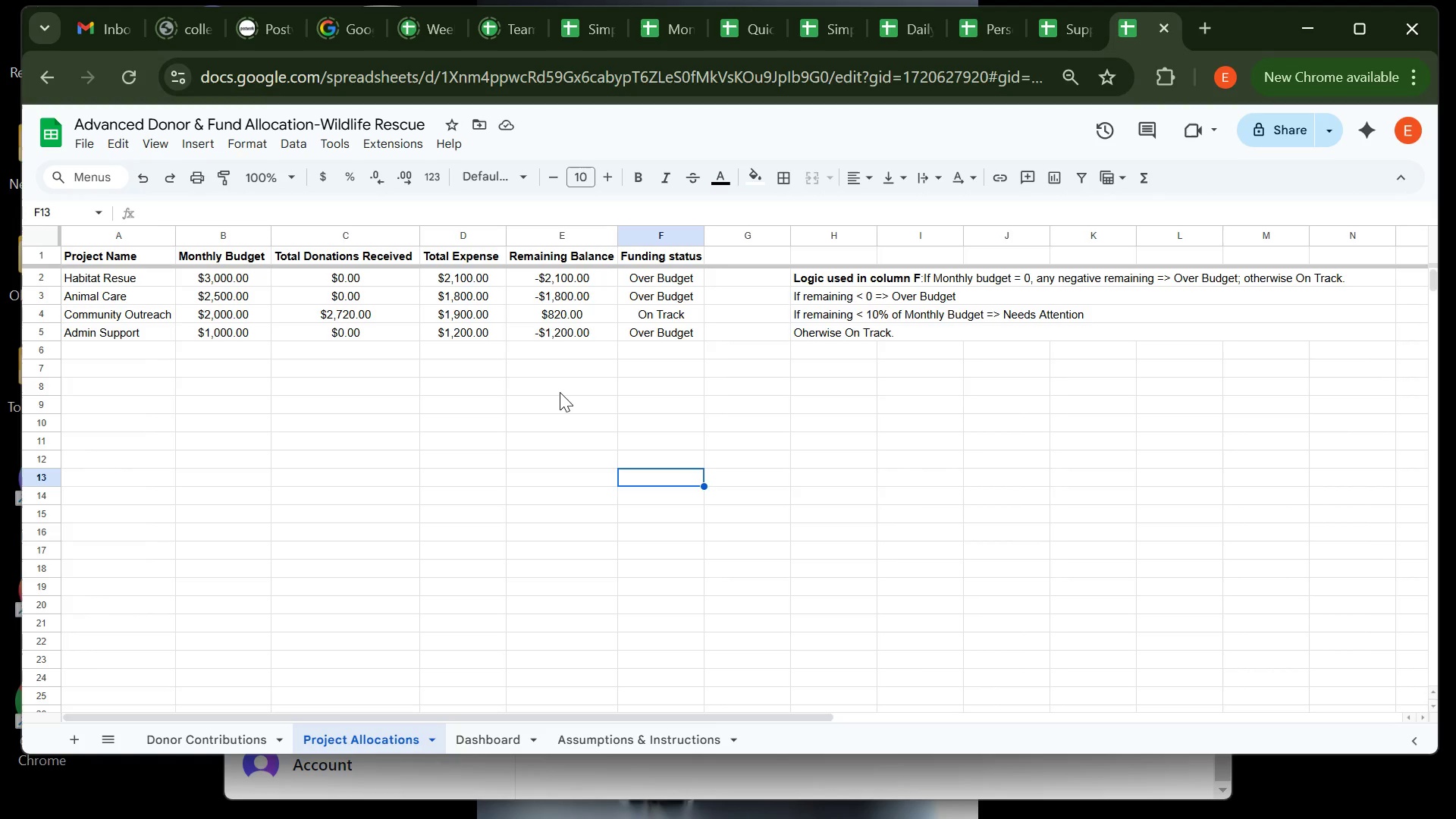 
wait(28.81)
 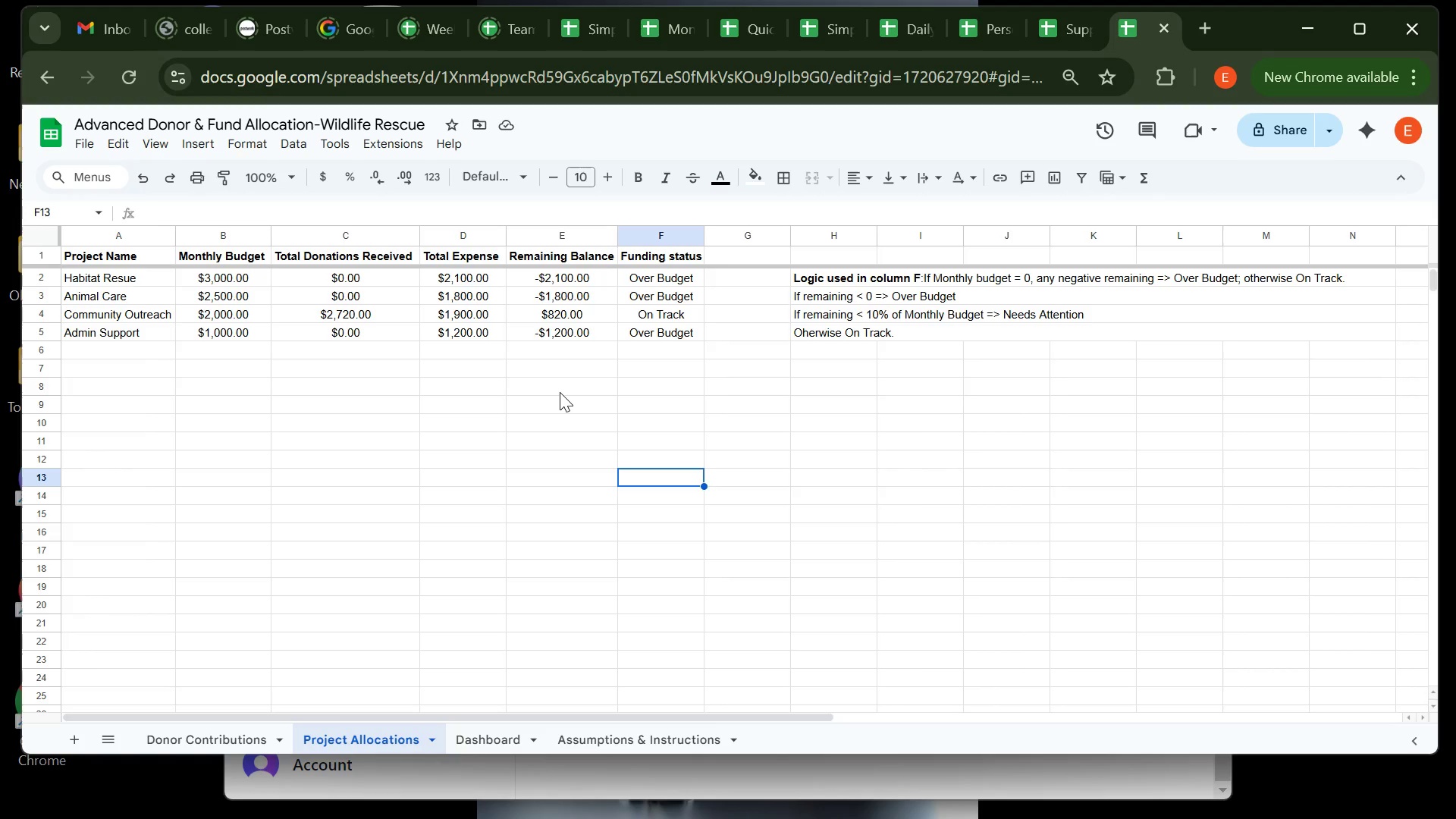 
left_click([131, 373])
 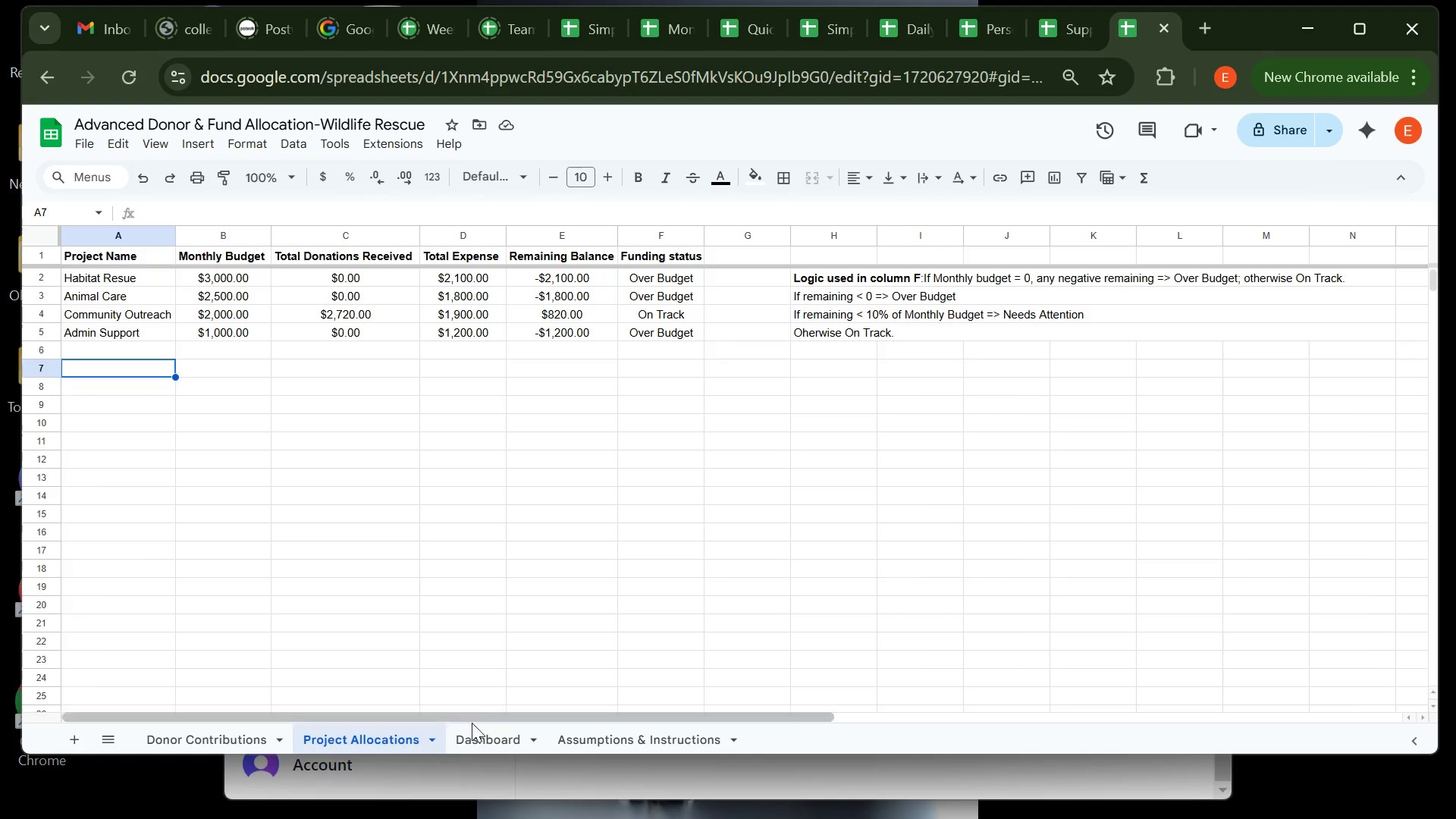 
left_click([477, 734])
 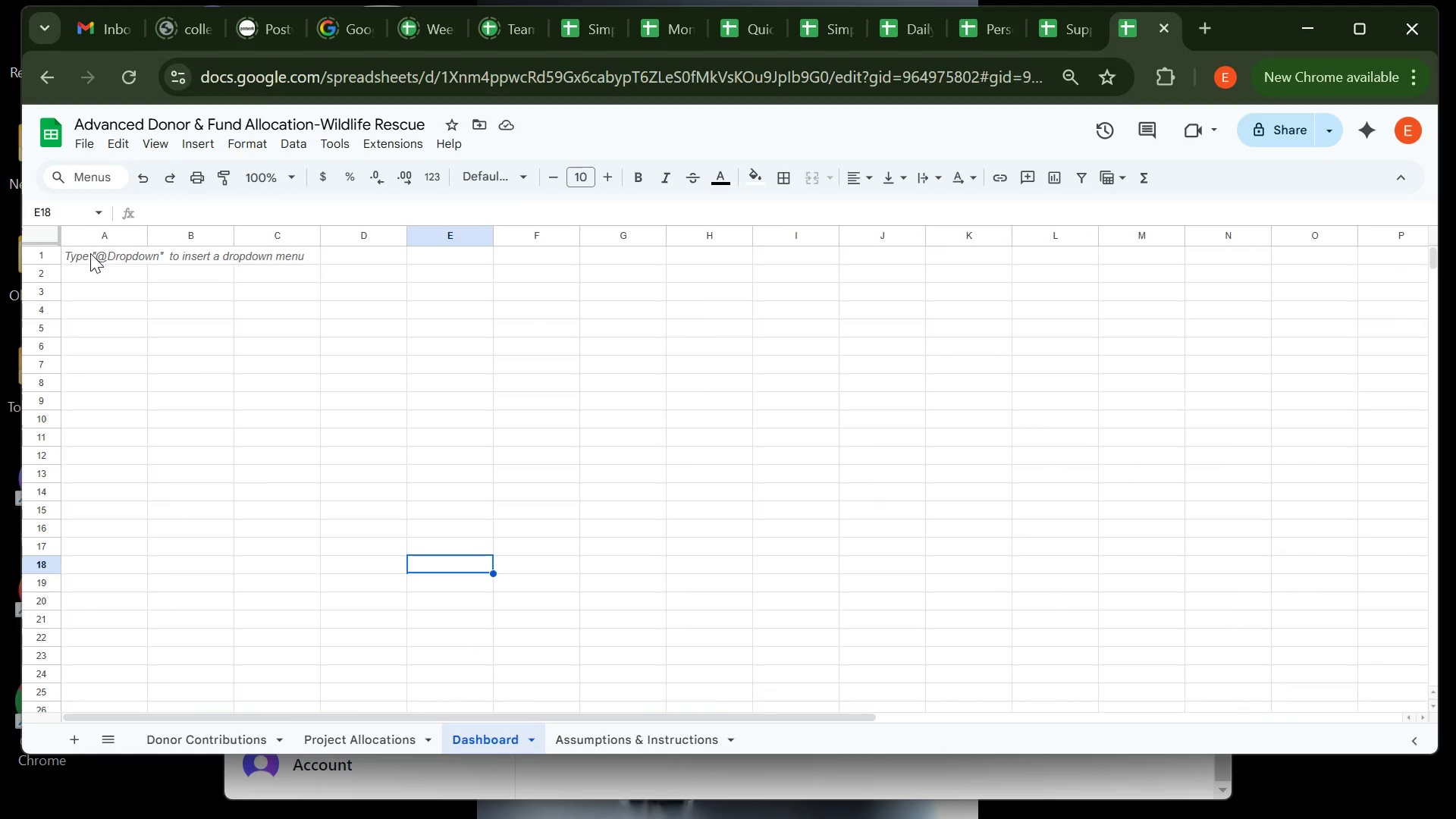 
left_click([90, 253])
 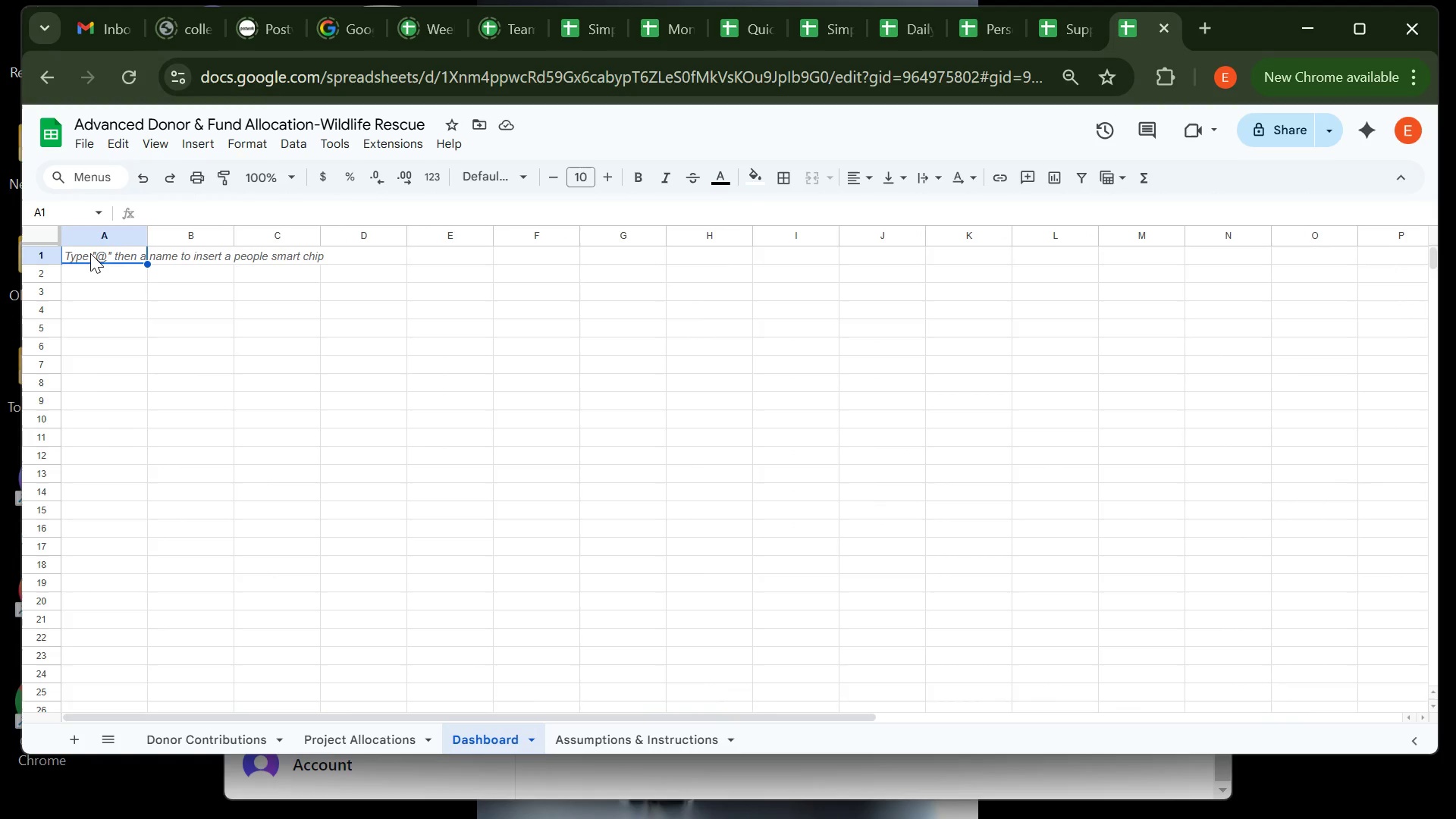 
type(Donations )
key(Backspace)
type( & Funding )
 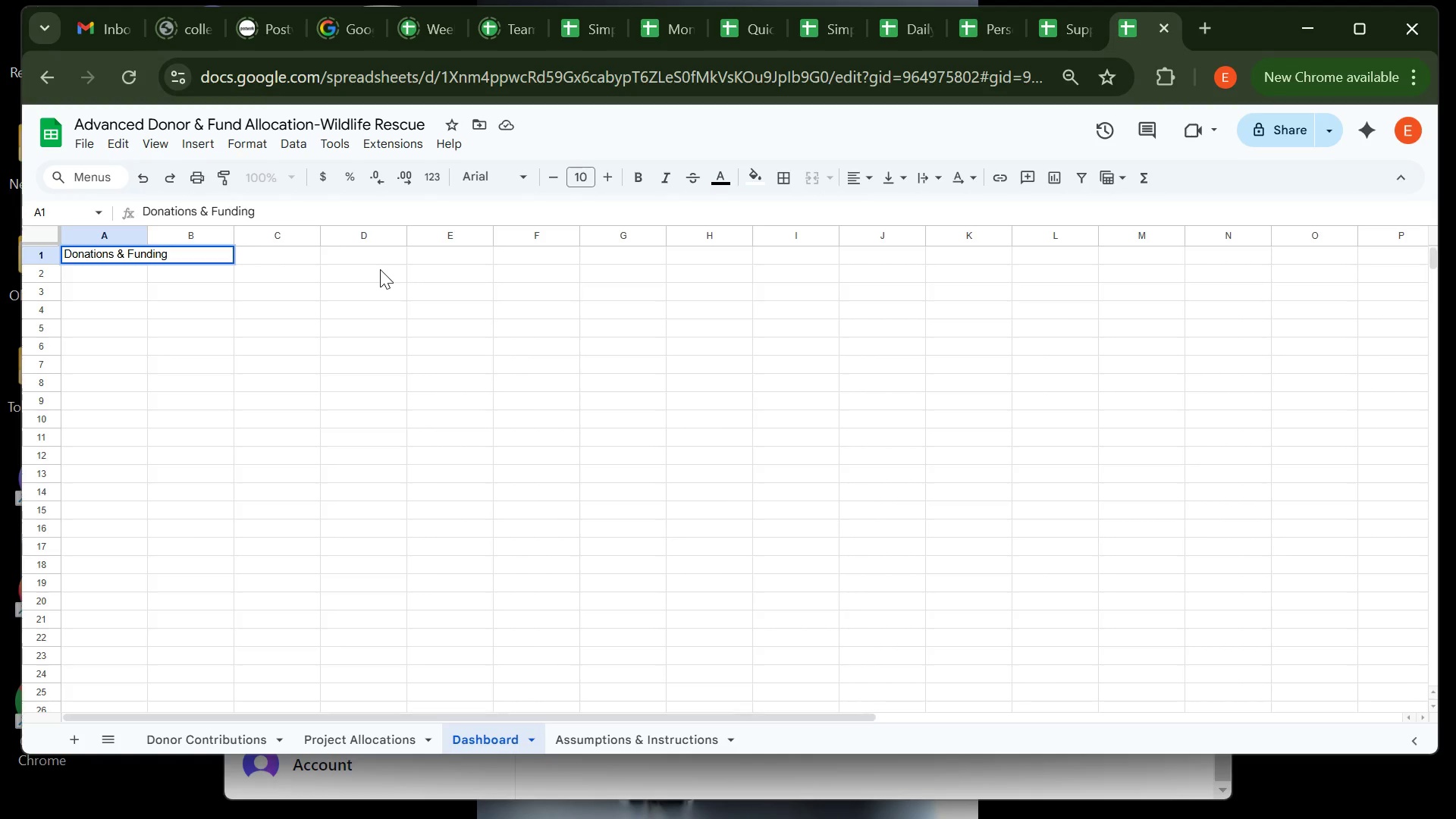 
type(Dashboard )
 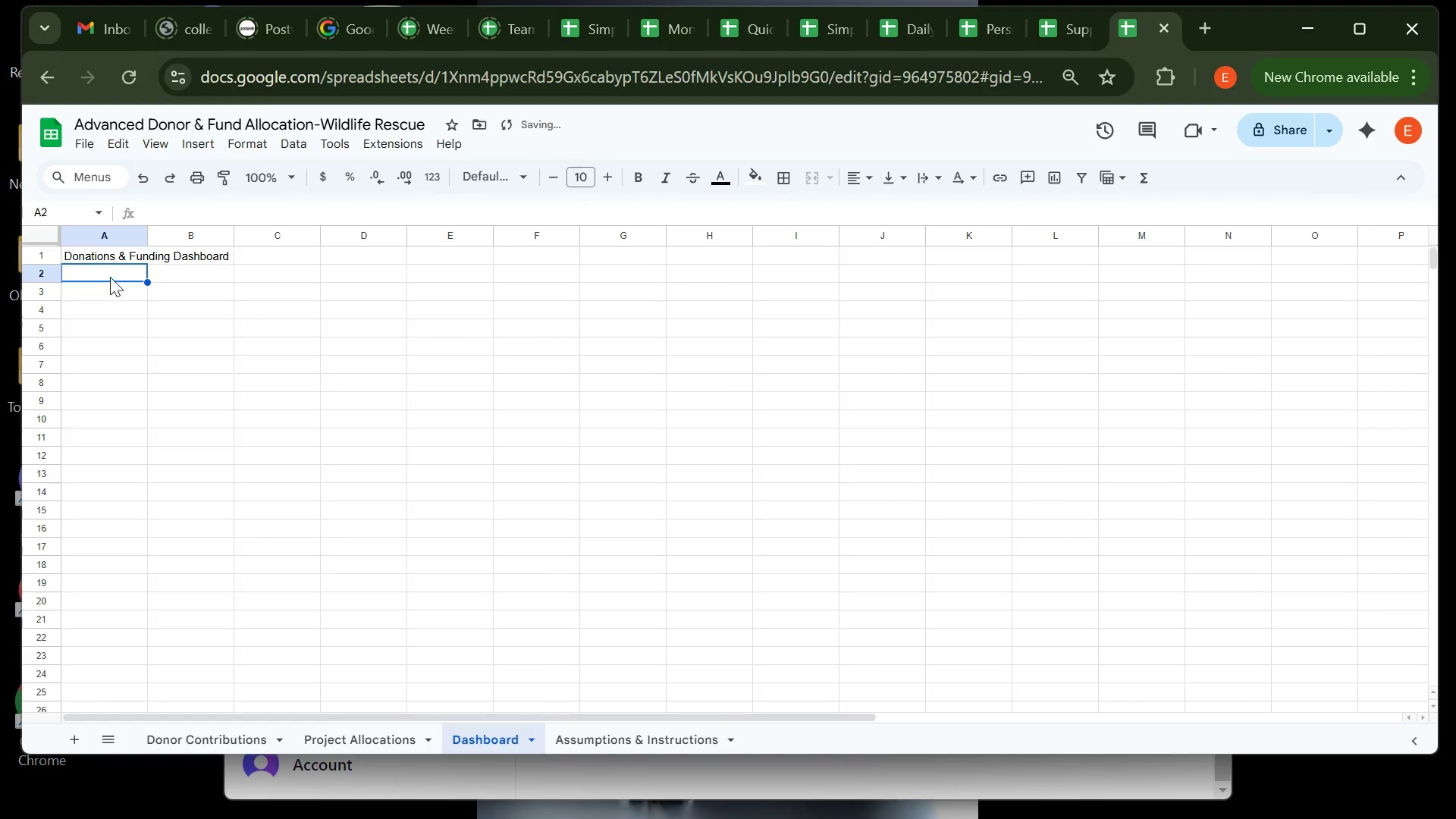 
left_click([115, 264])
 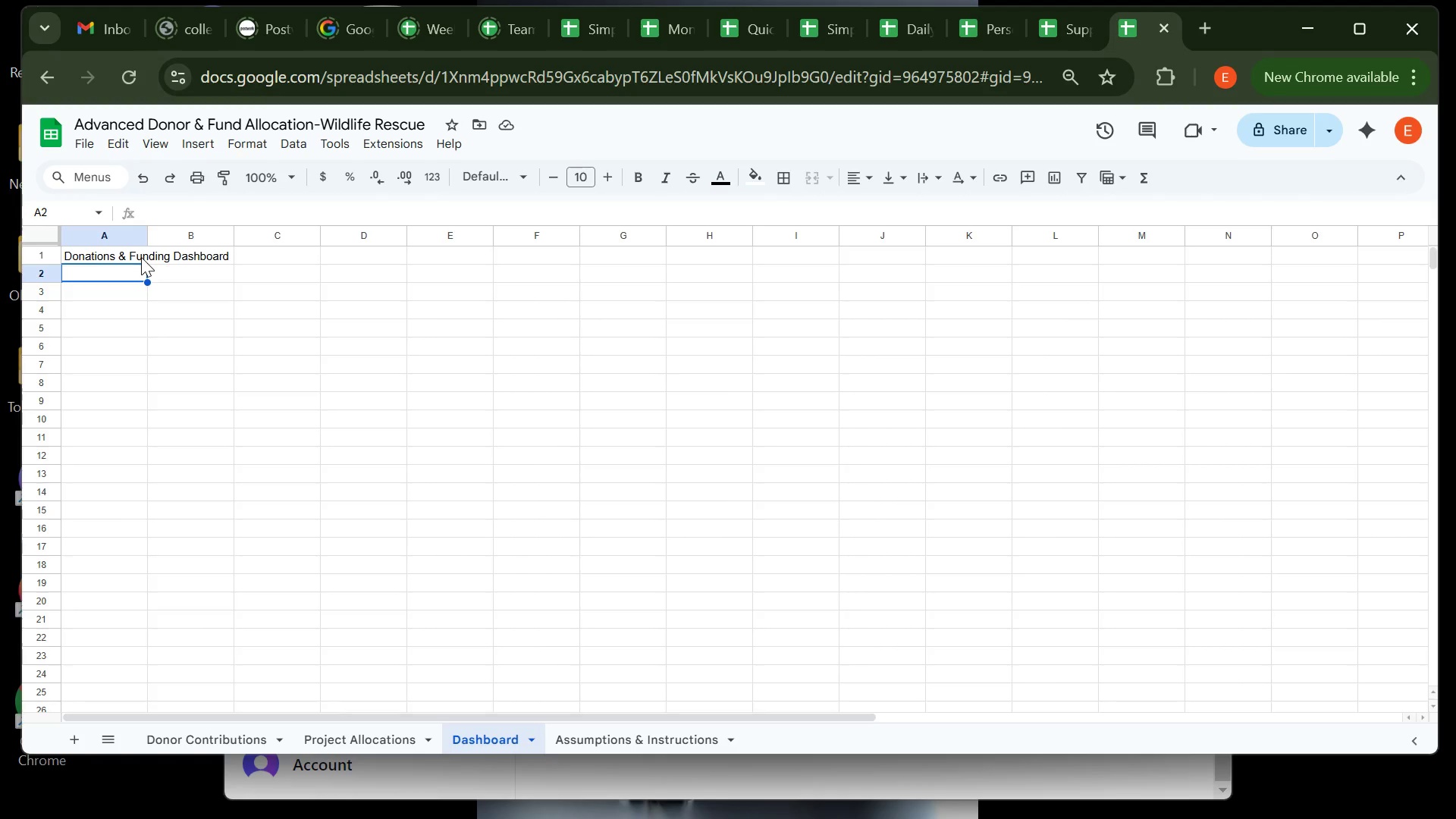 
wait(7.6)
 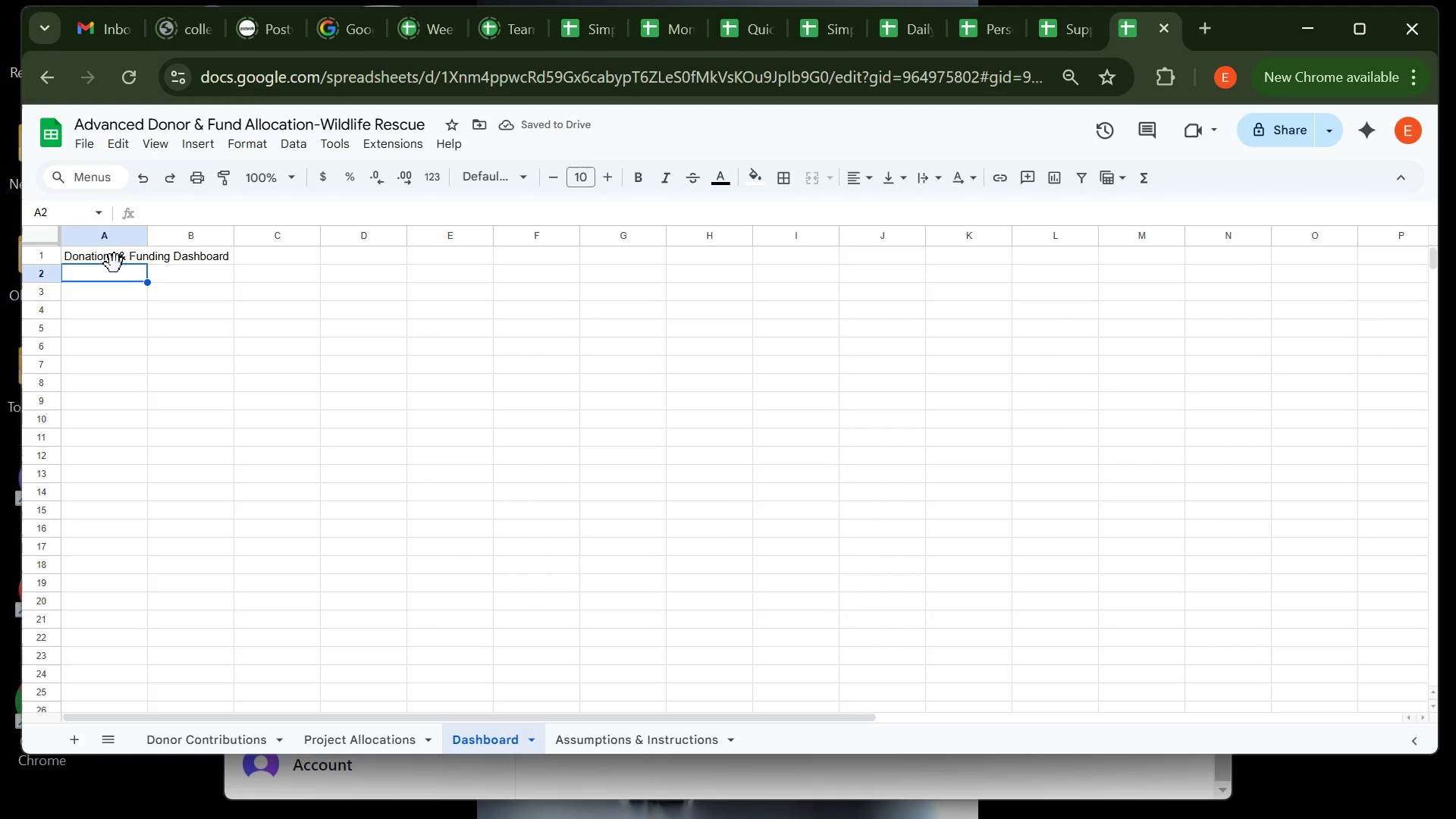 
left_click([103, 253])
 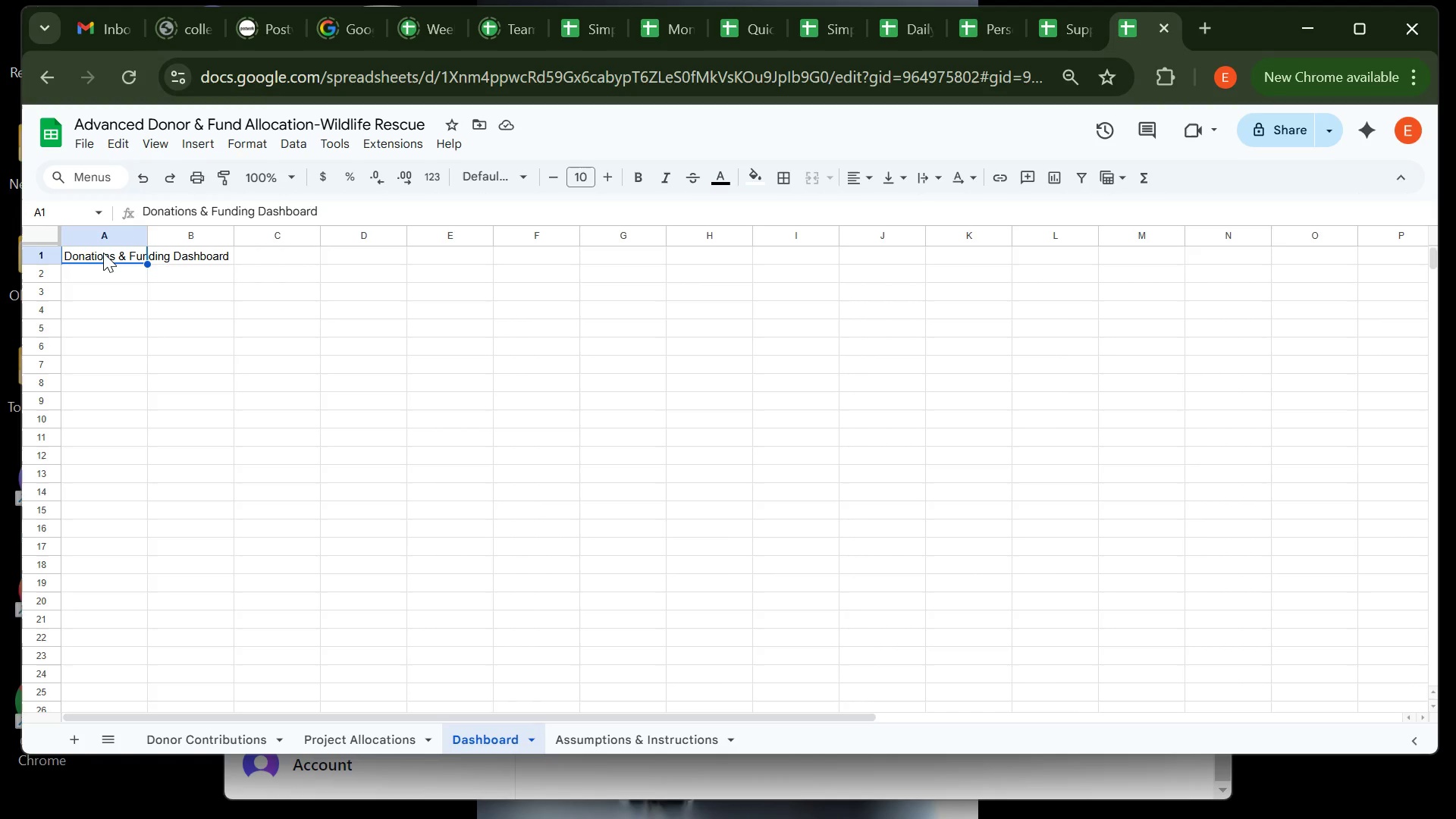 
key(Control+B)
 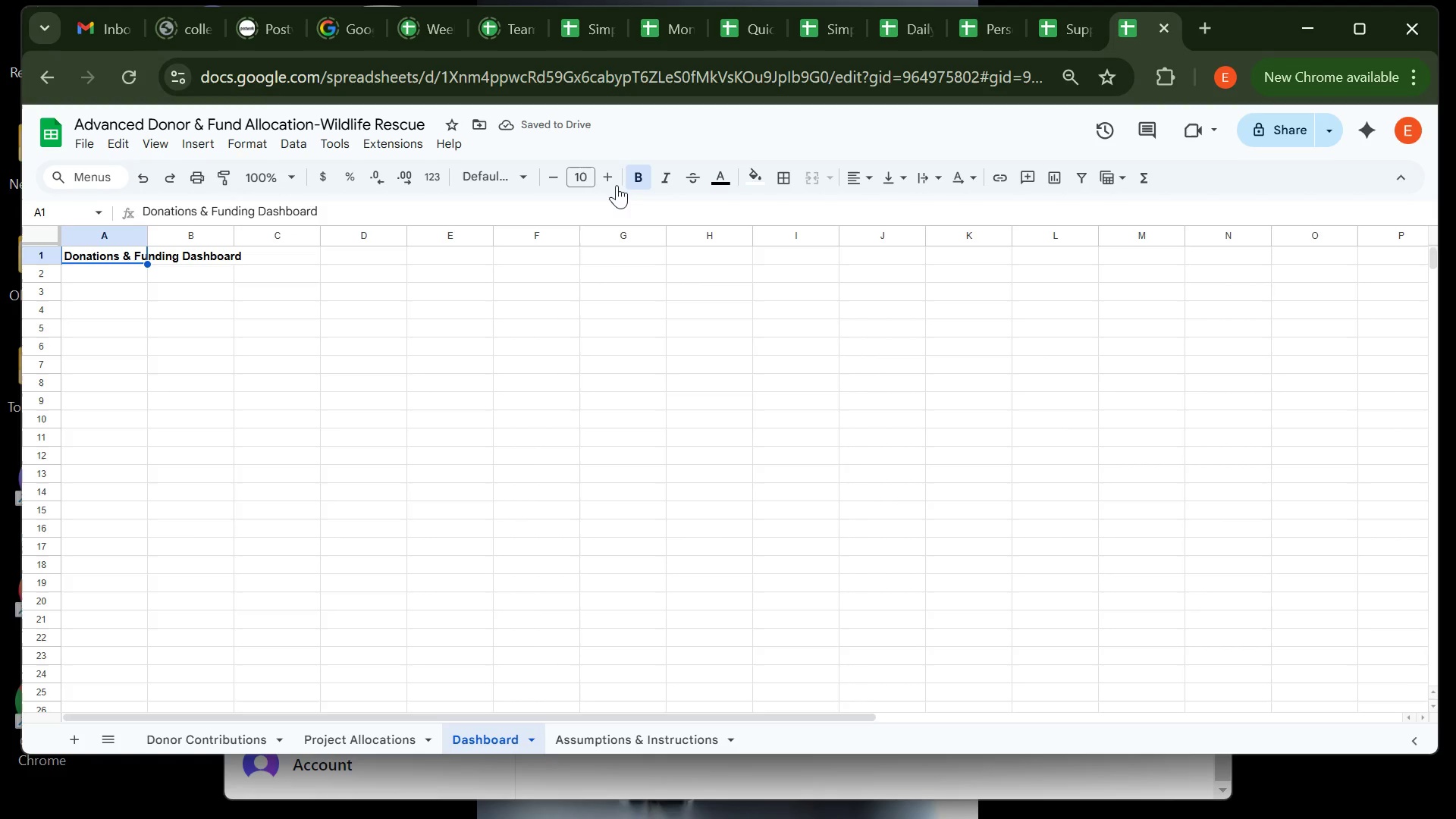 
left_click([617, 179])
 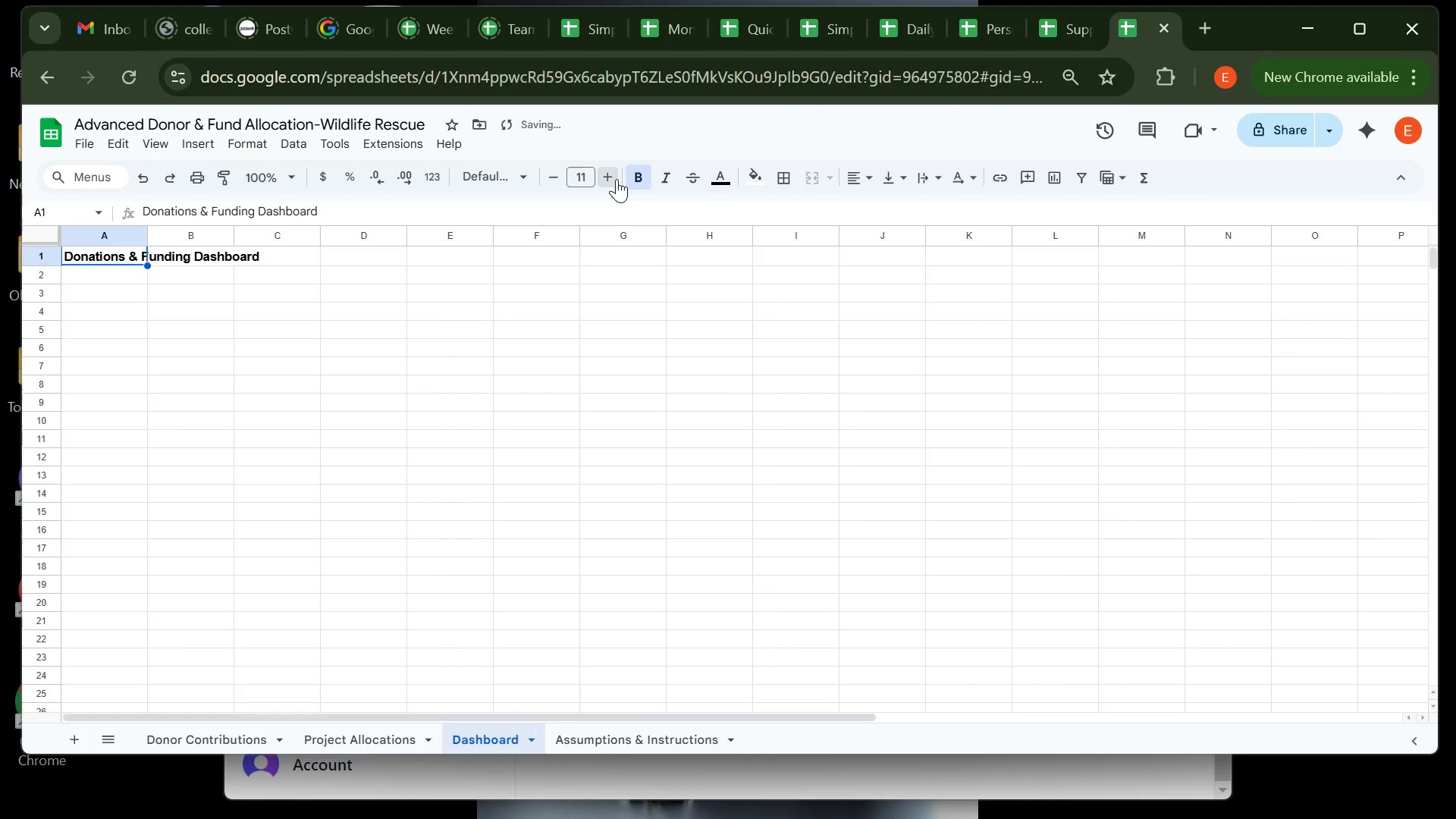 
left_click([617, 179])
 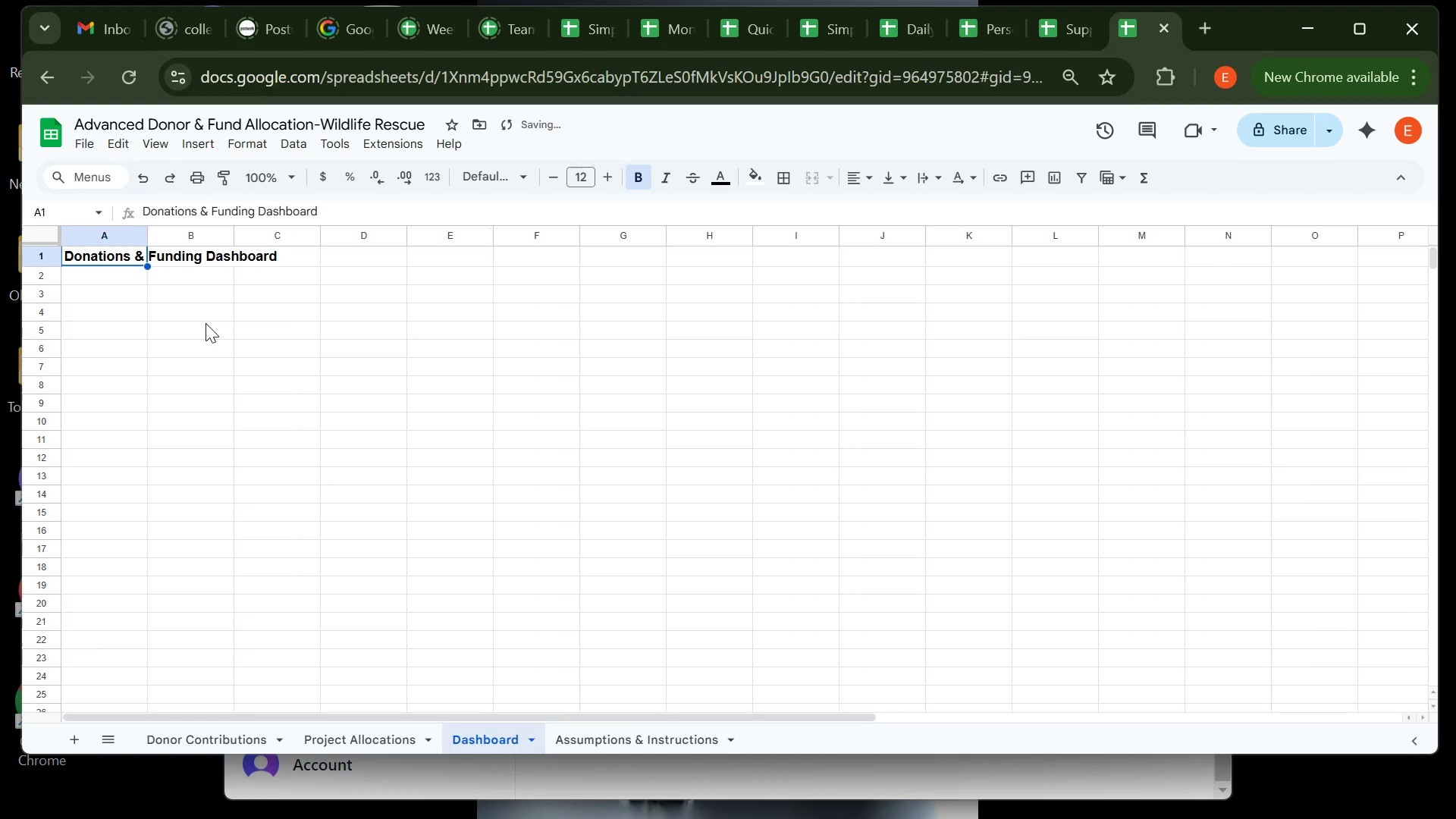 
left_click([206, 323])
 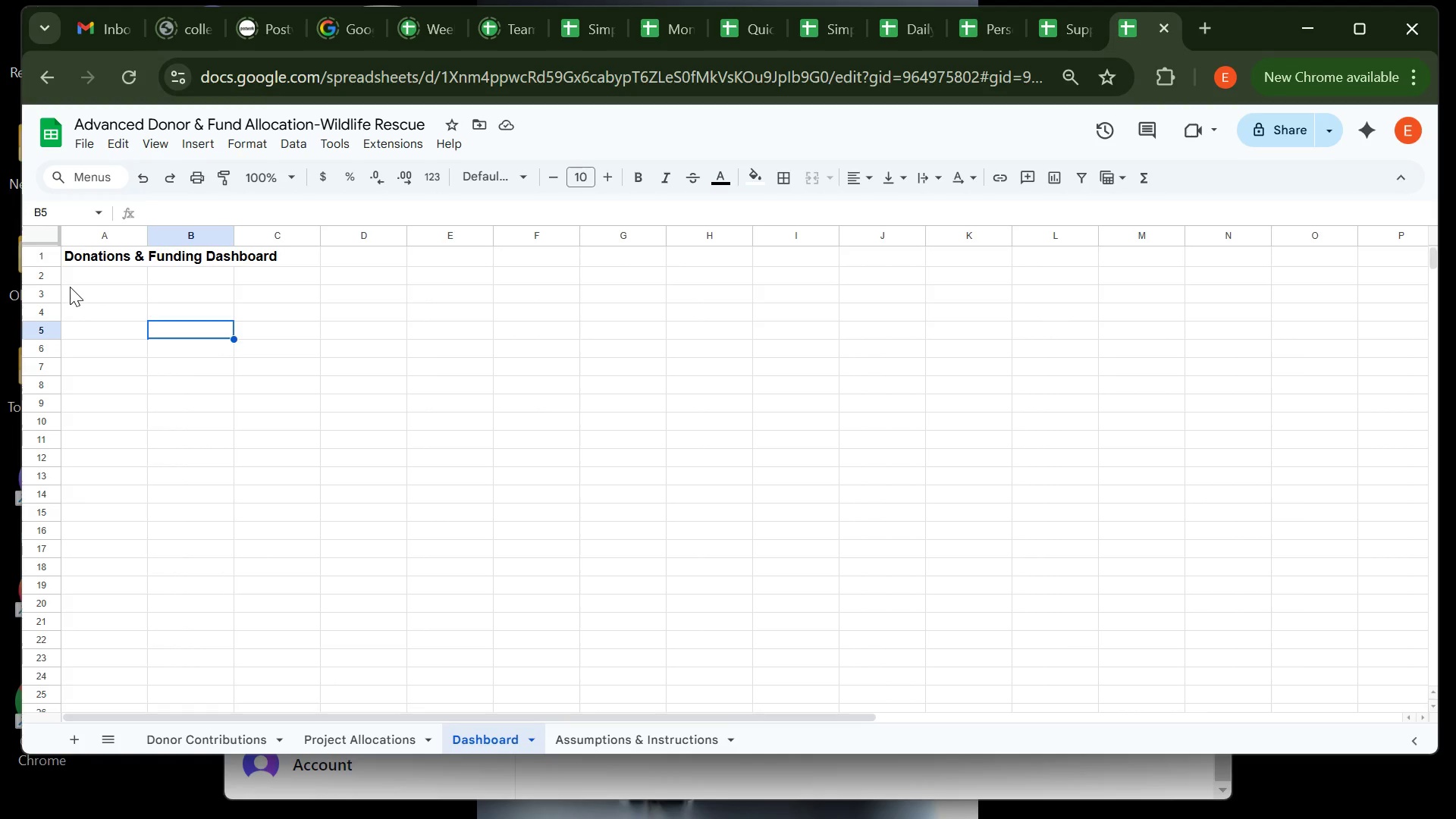 
wait(22.18)
 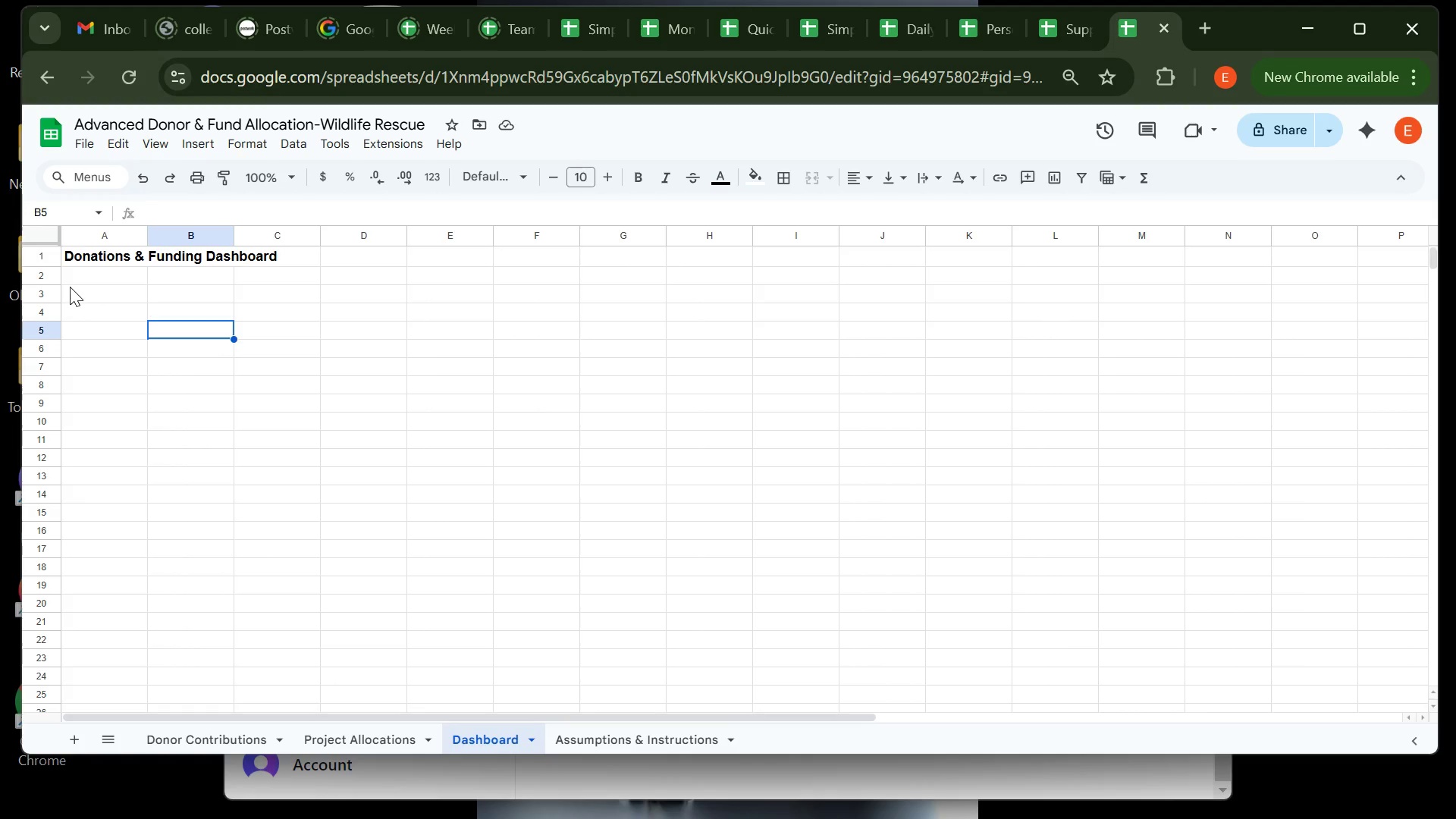 
left_click([74, 290])
 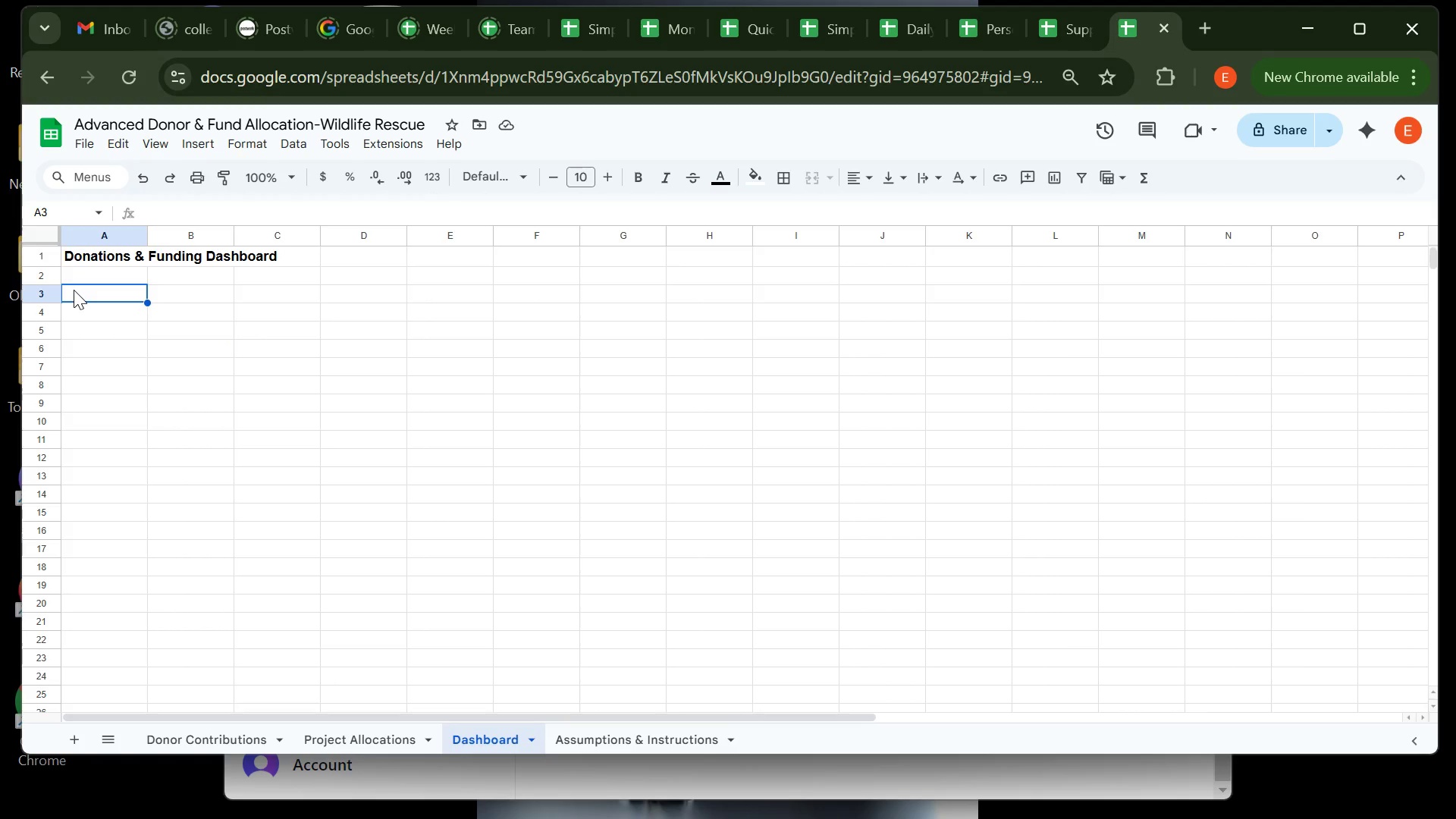 
key(CapsLock)
 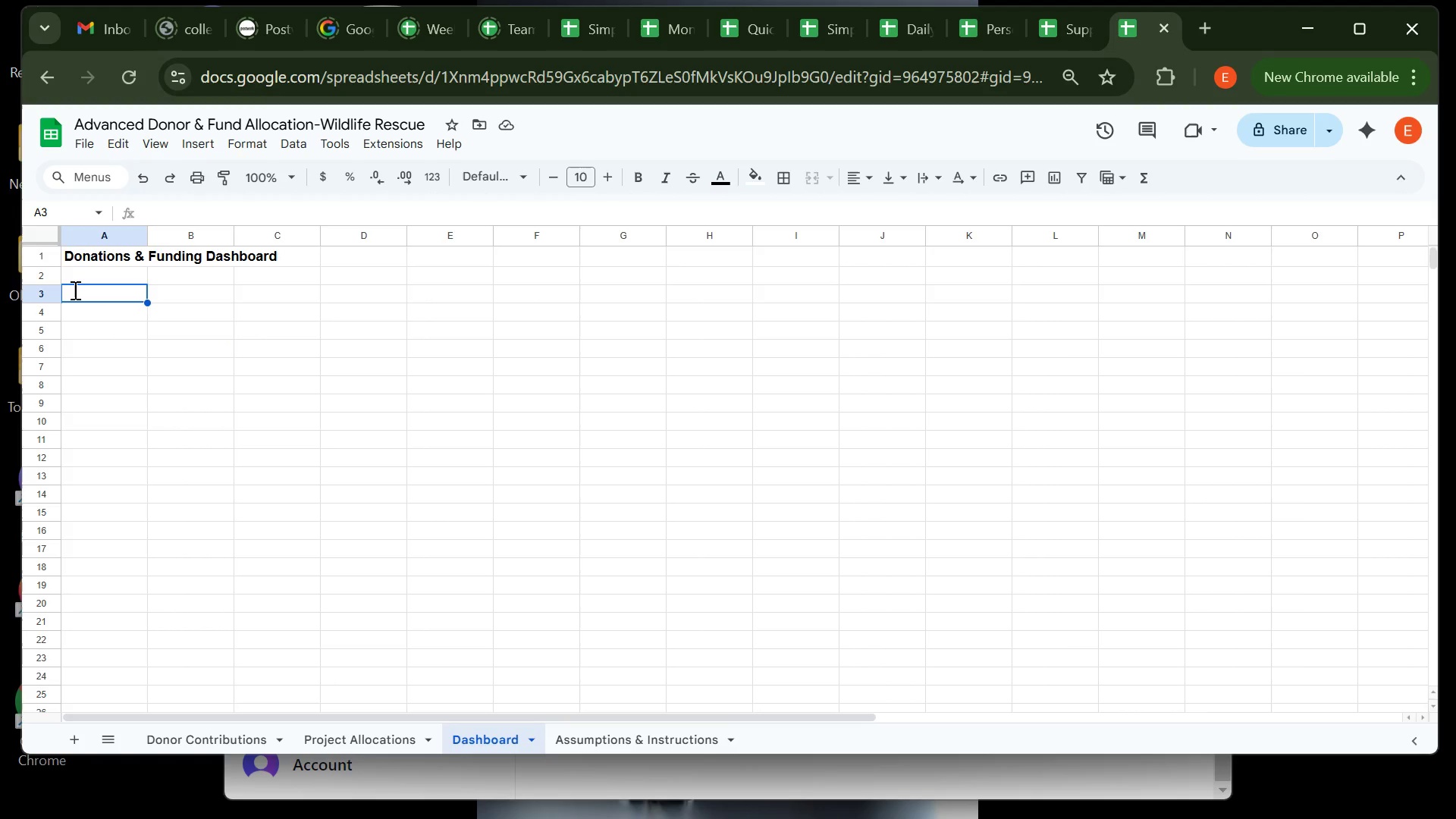 
key(A)
 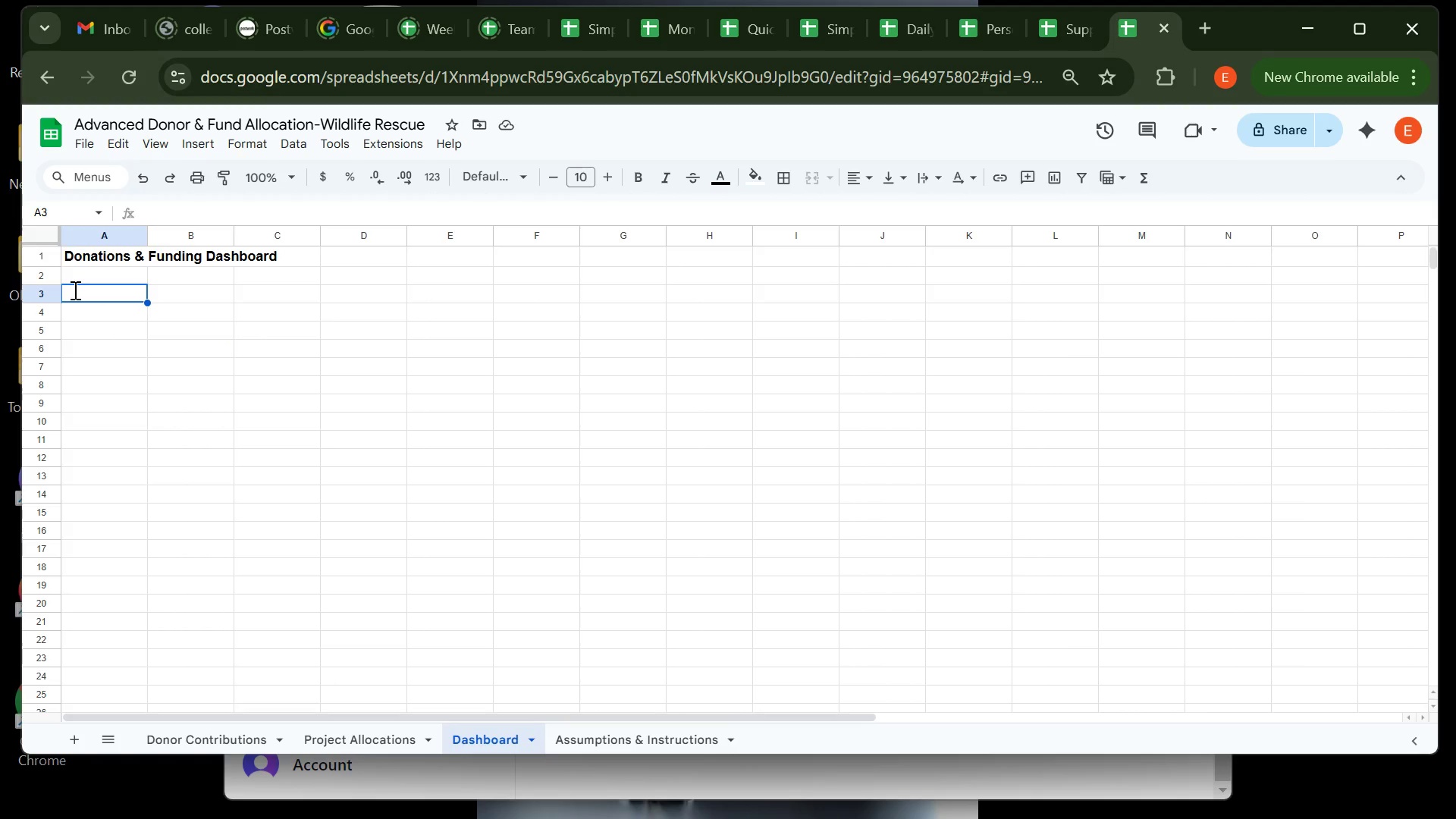 
left_click([74, 290])
 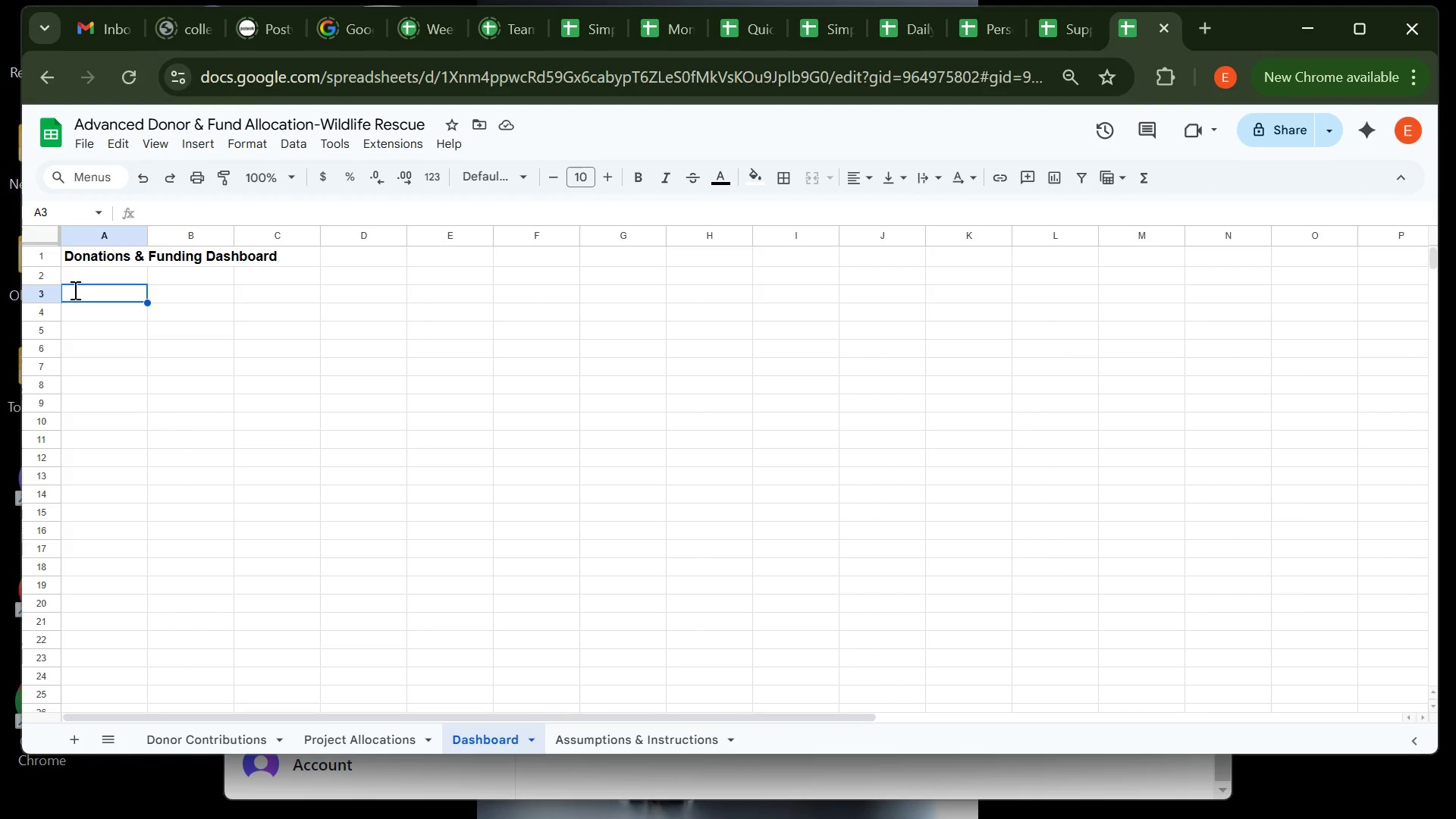 
type(ctive month)
 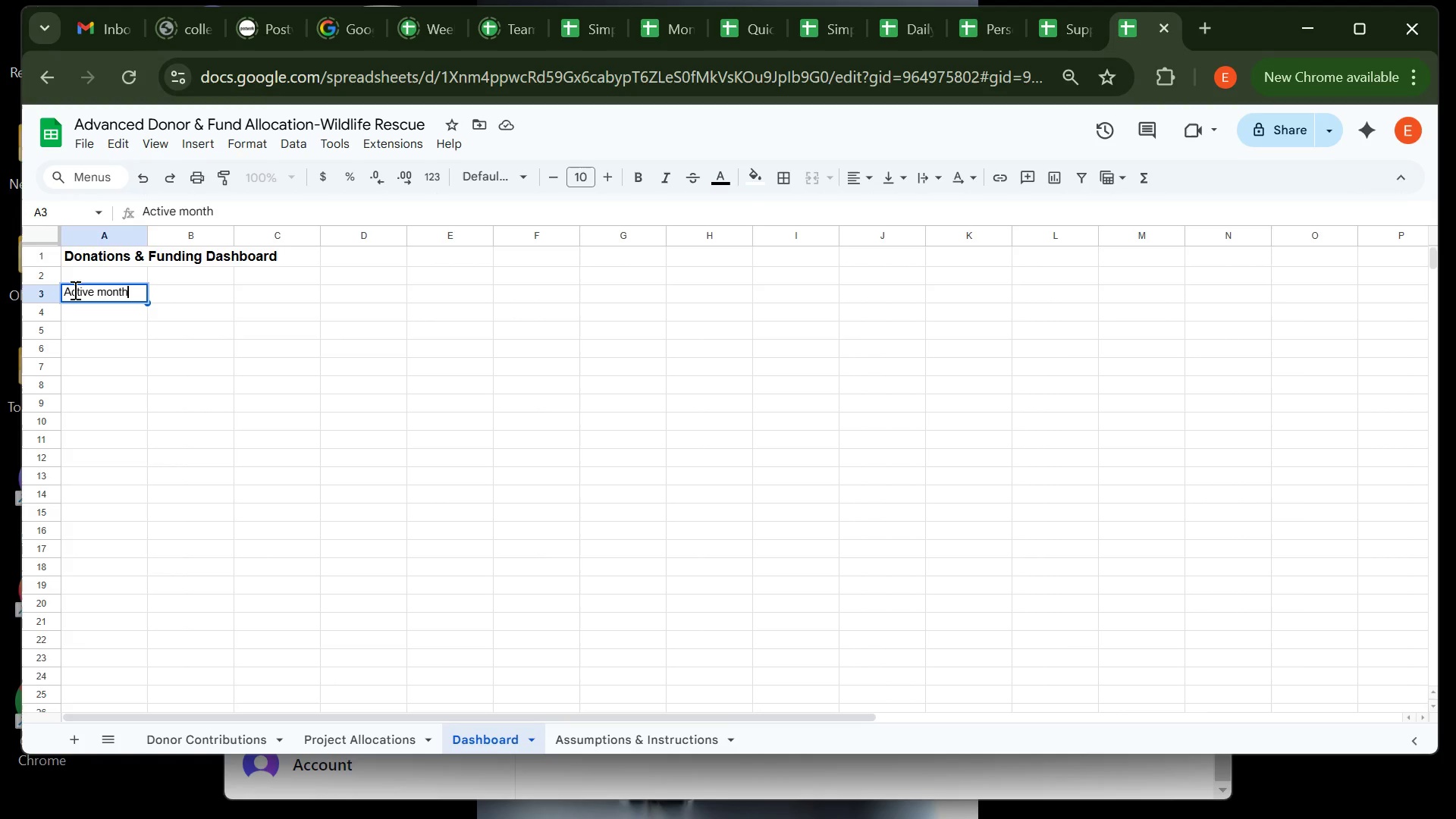 
wait(6.73)
 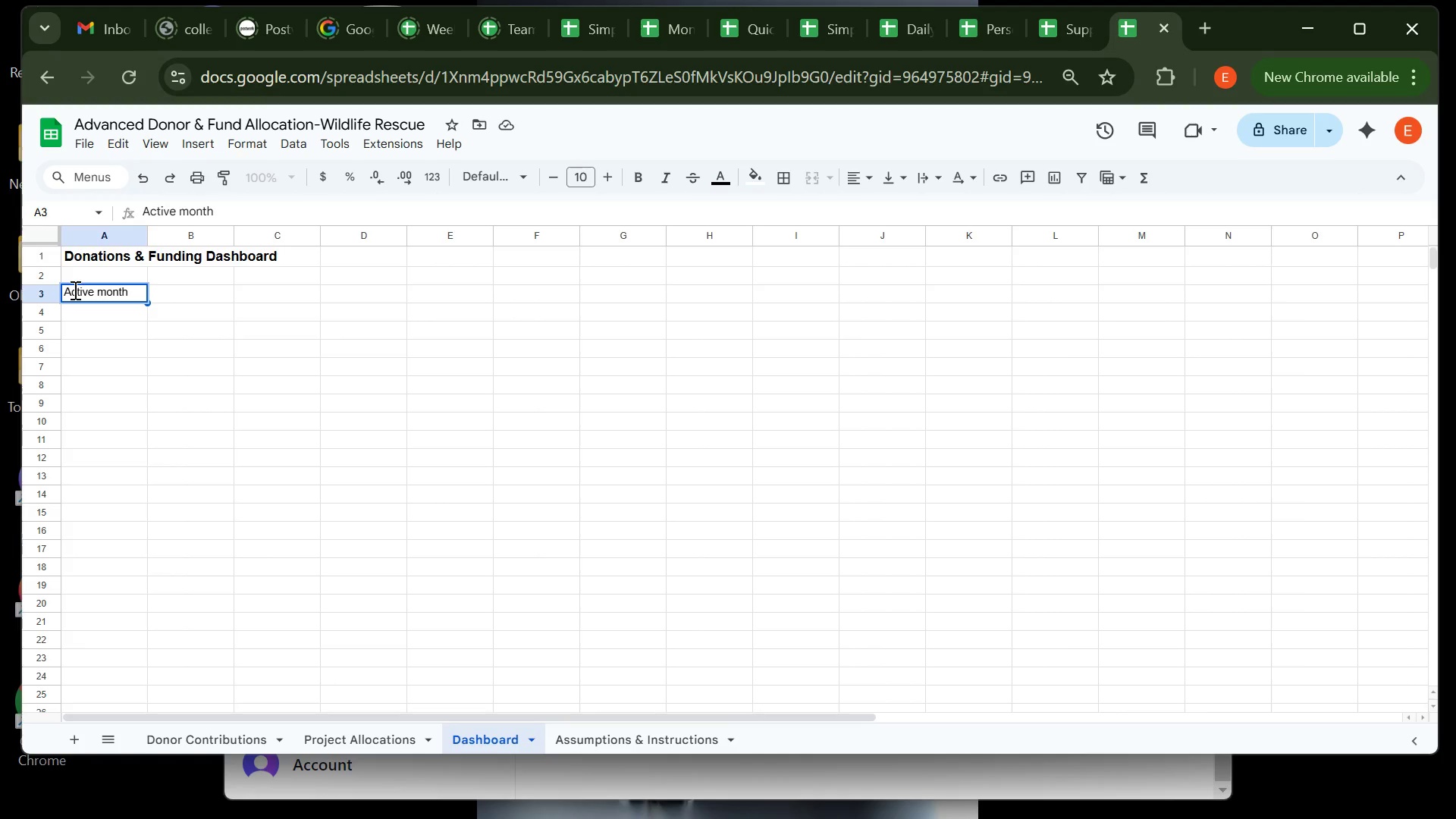 
key(Tab)
 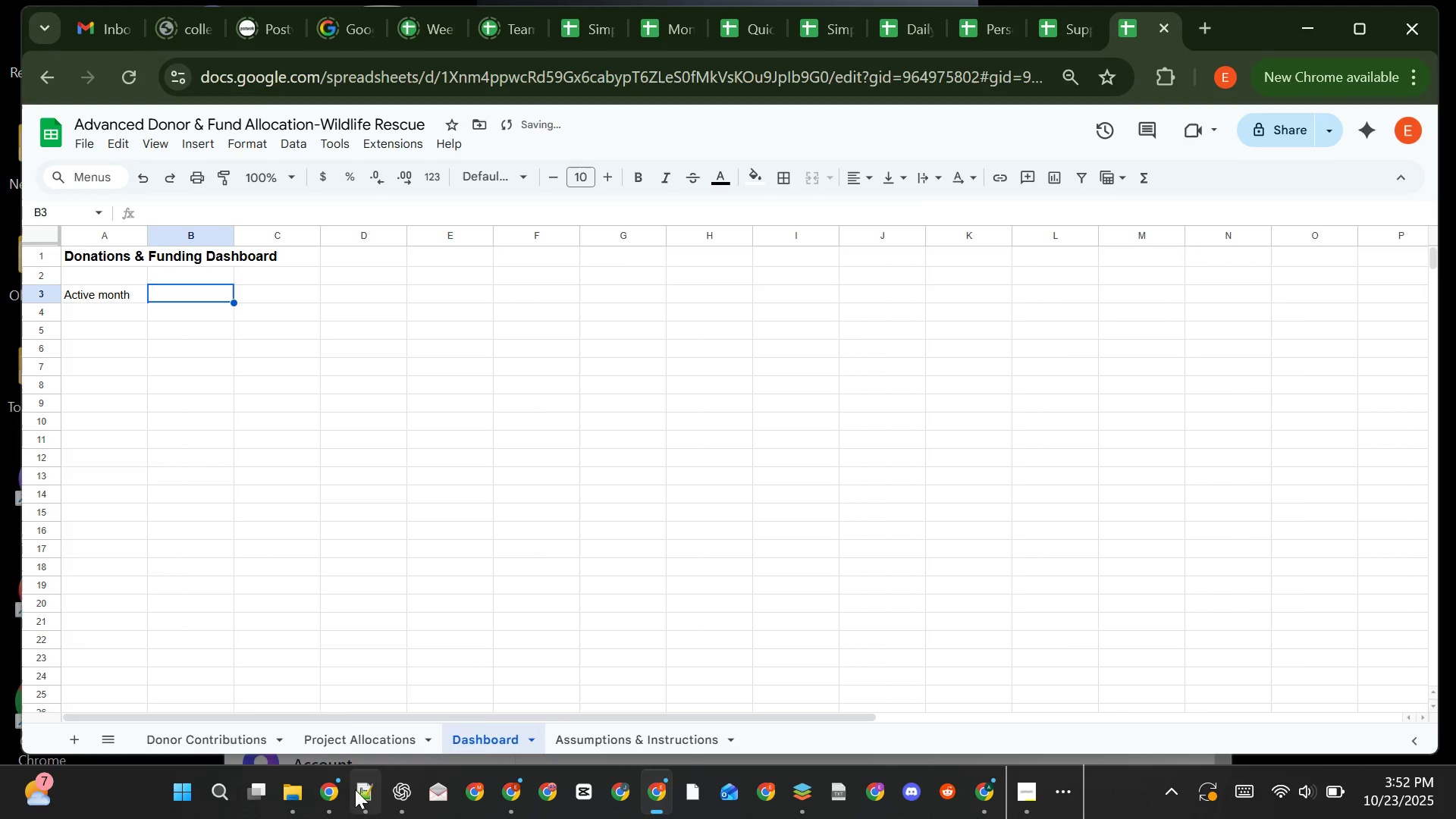 
left_click([366, 789])
 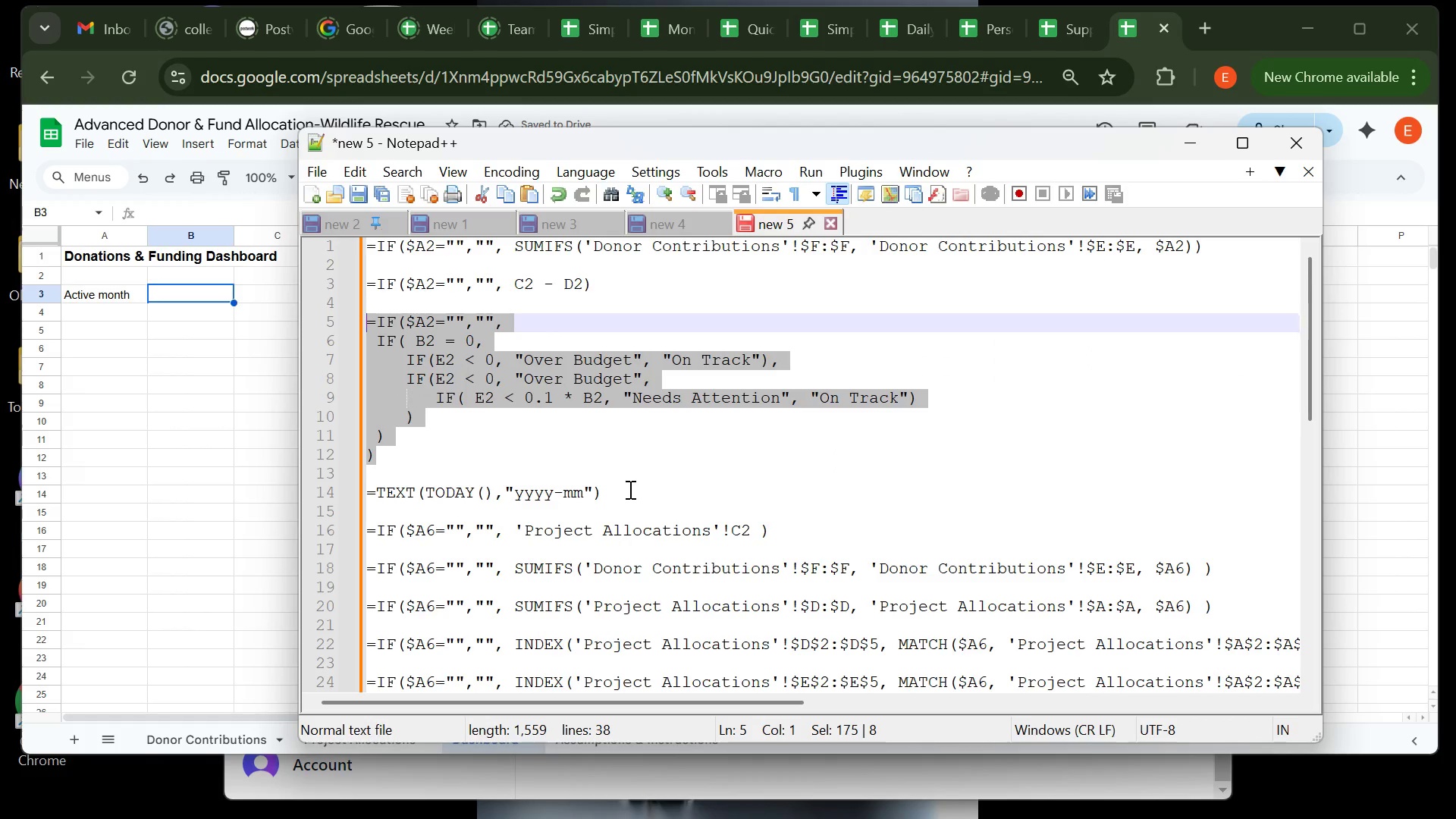 
left_click([629, 489])
 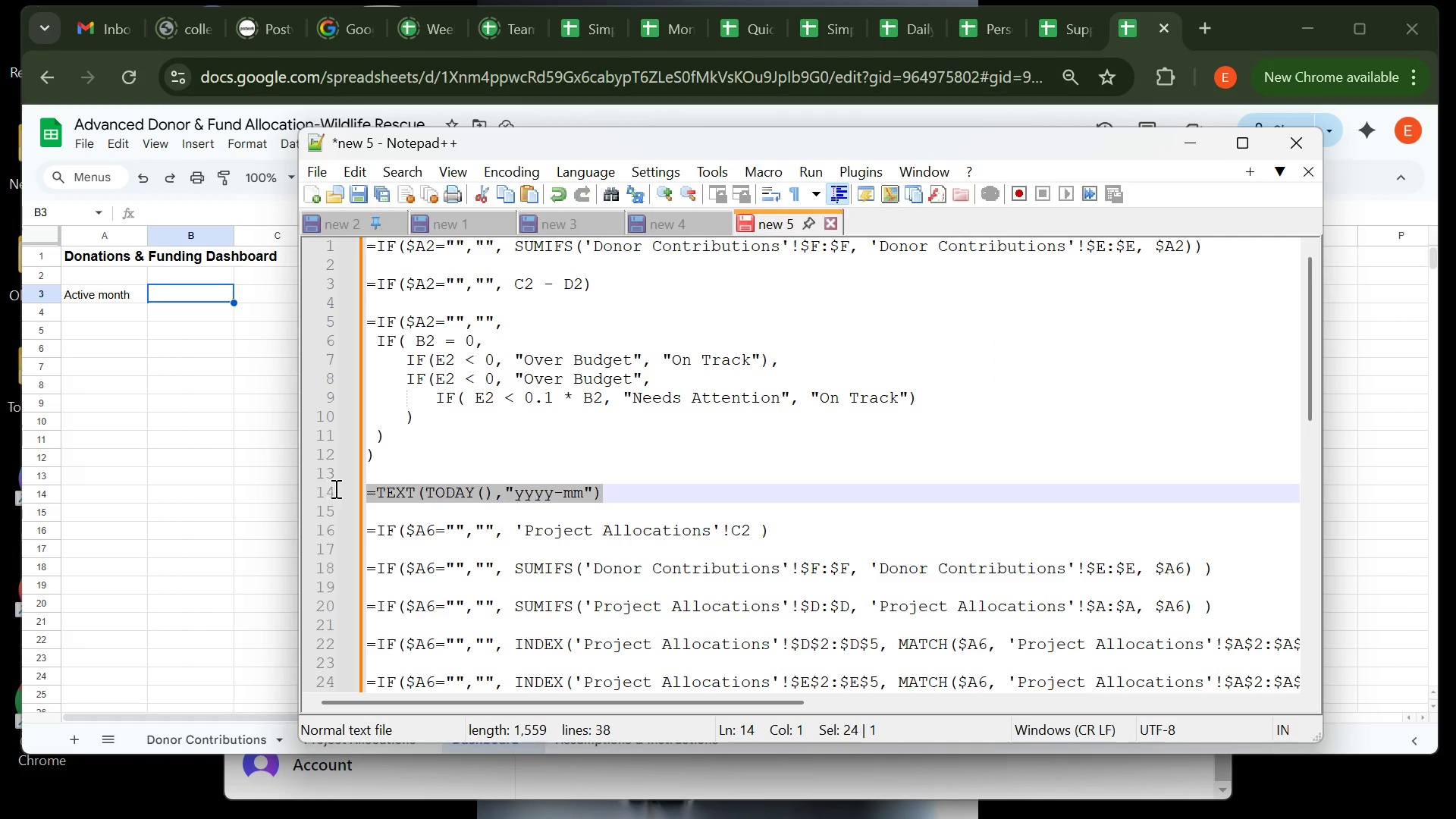 
key(Control+C)
 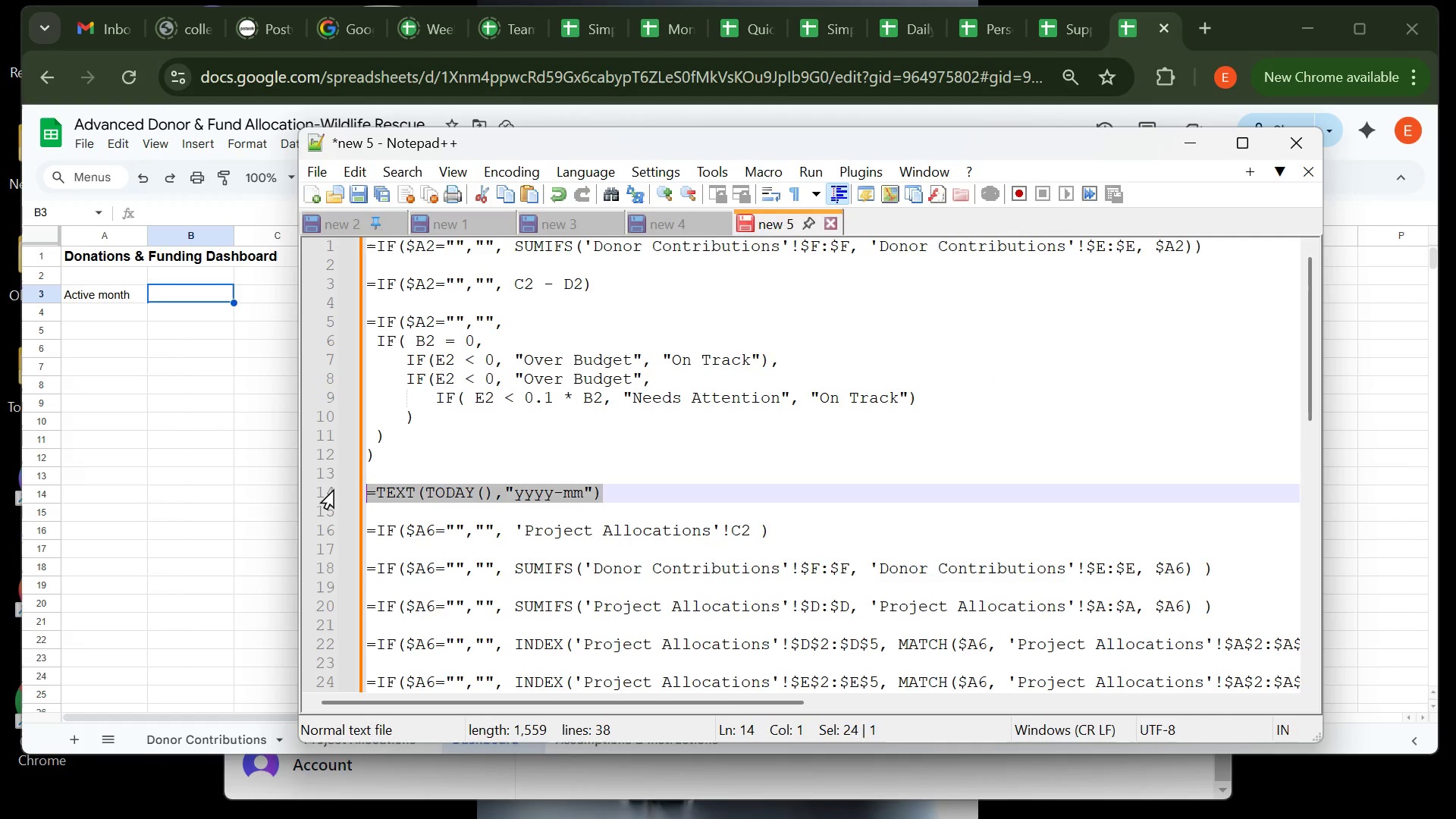 
key(Control+C)
 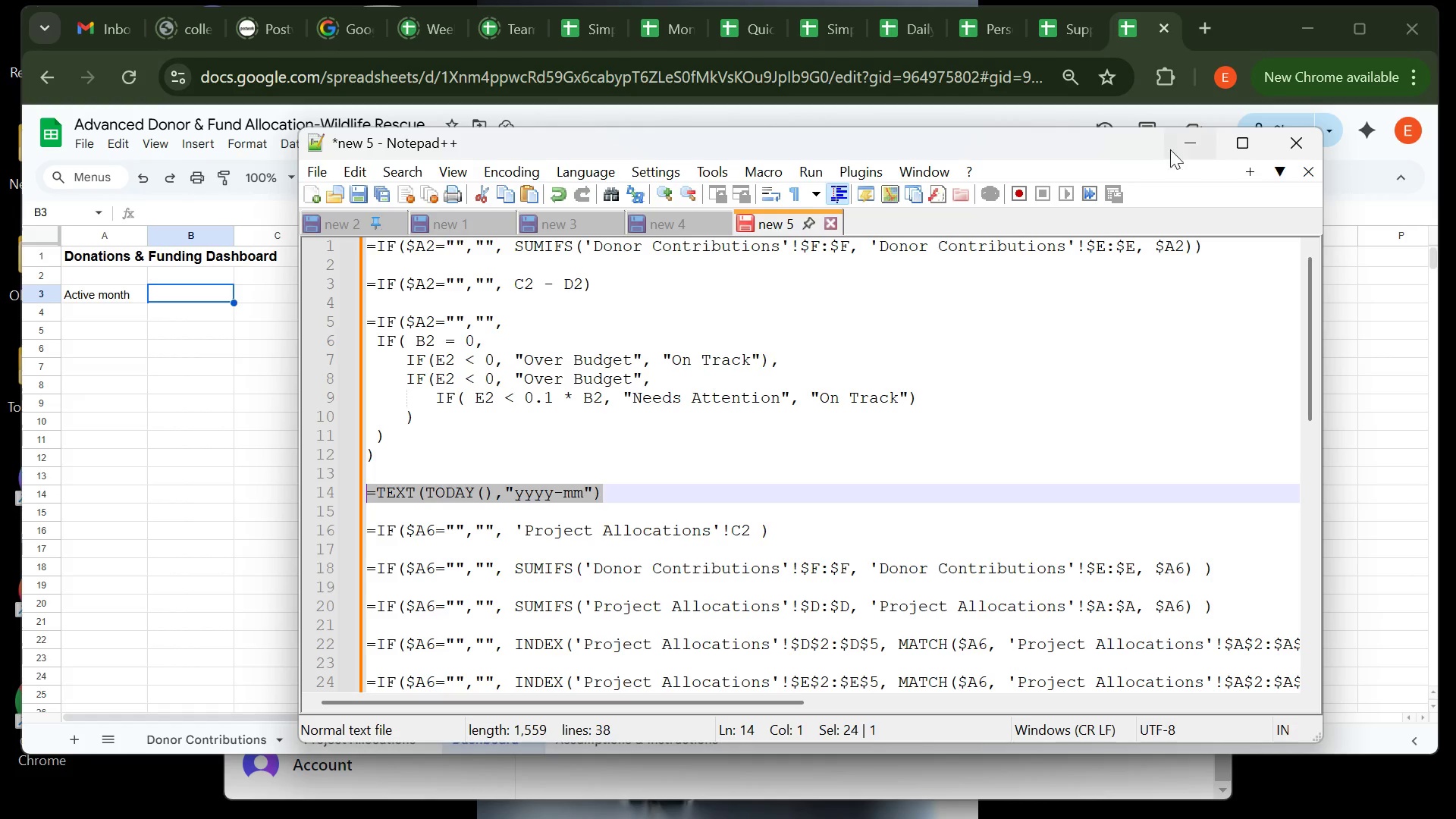 
left_click([1178, 149])
 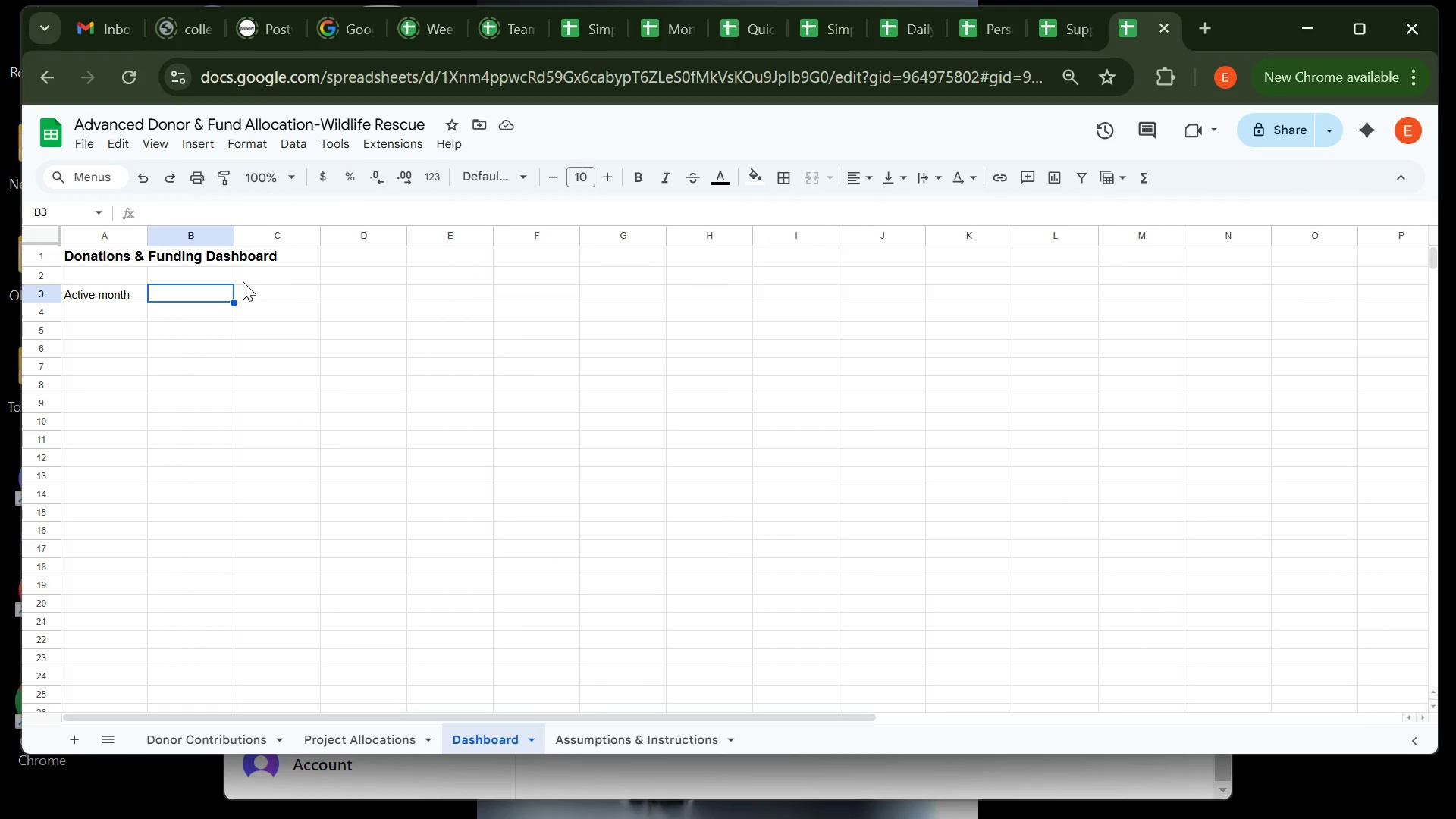 
key(Control+V)
 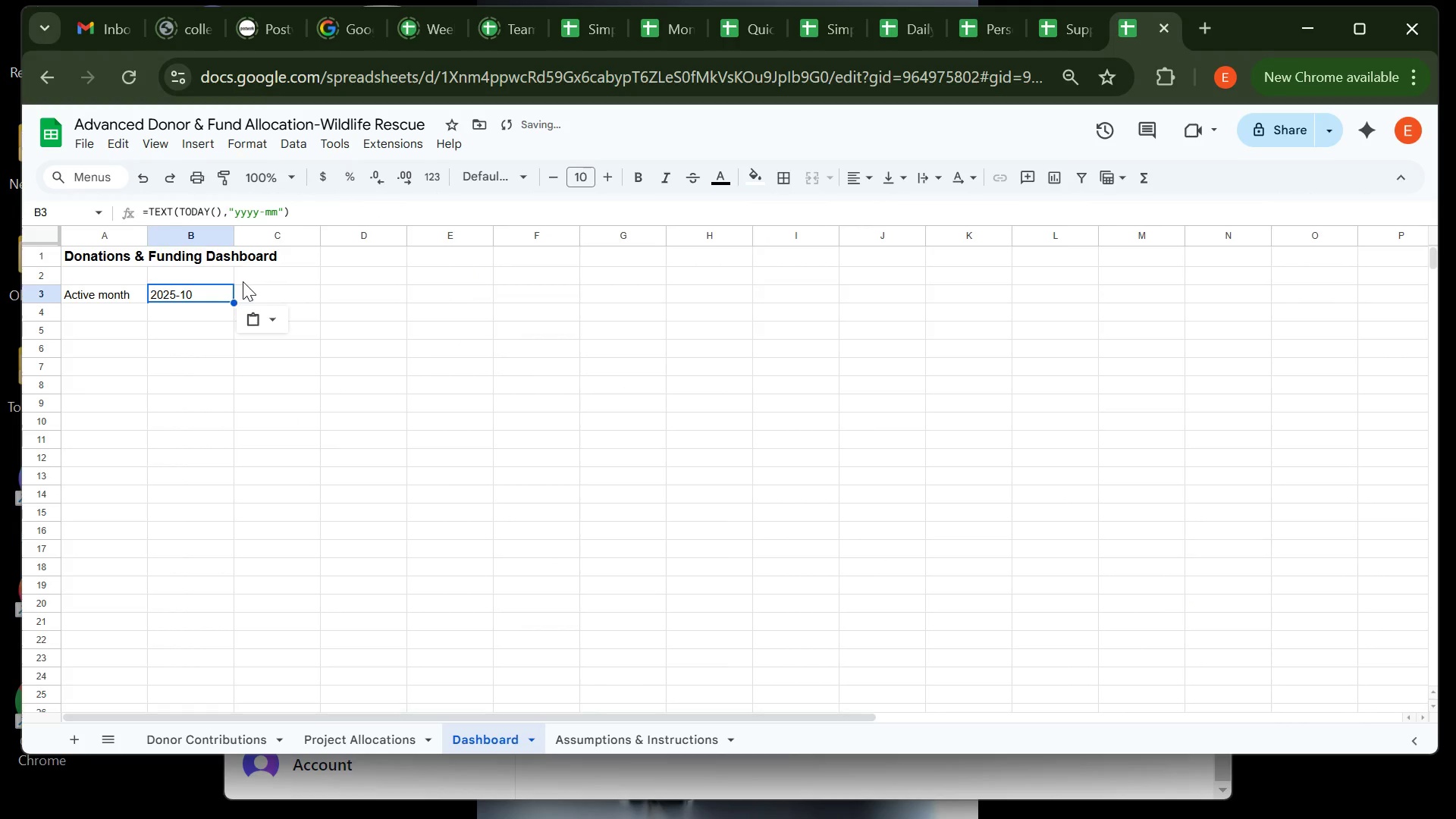 
key(Enter)
 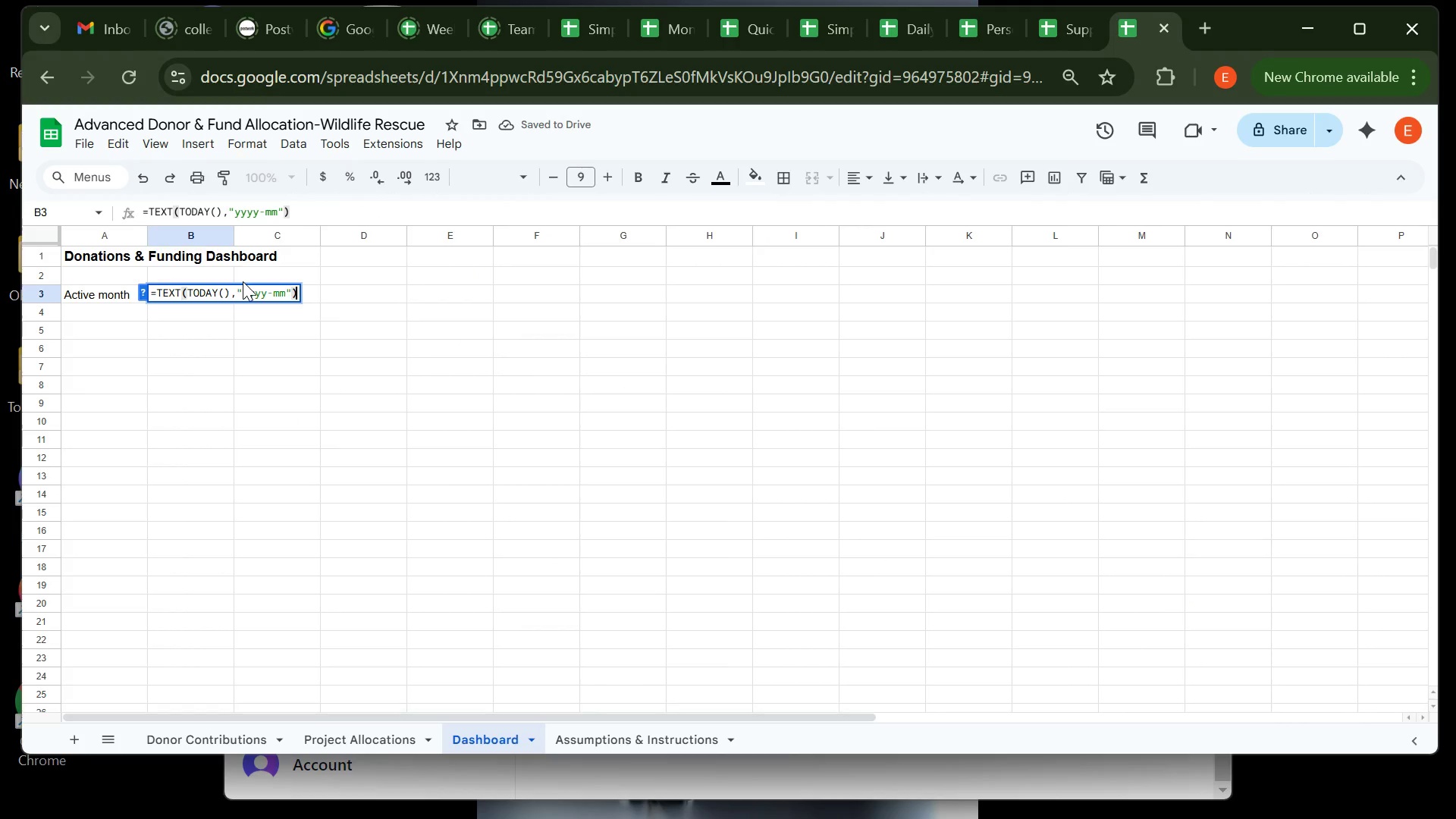 
key(Enter)
 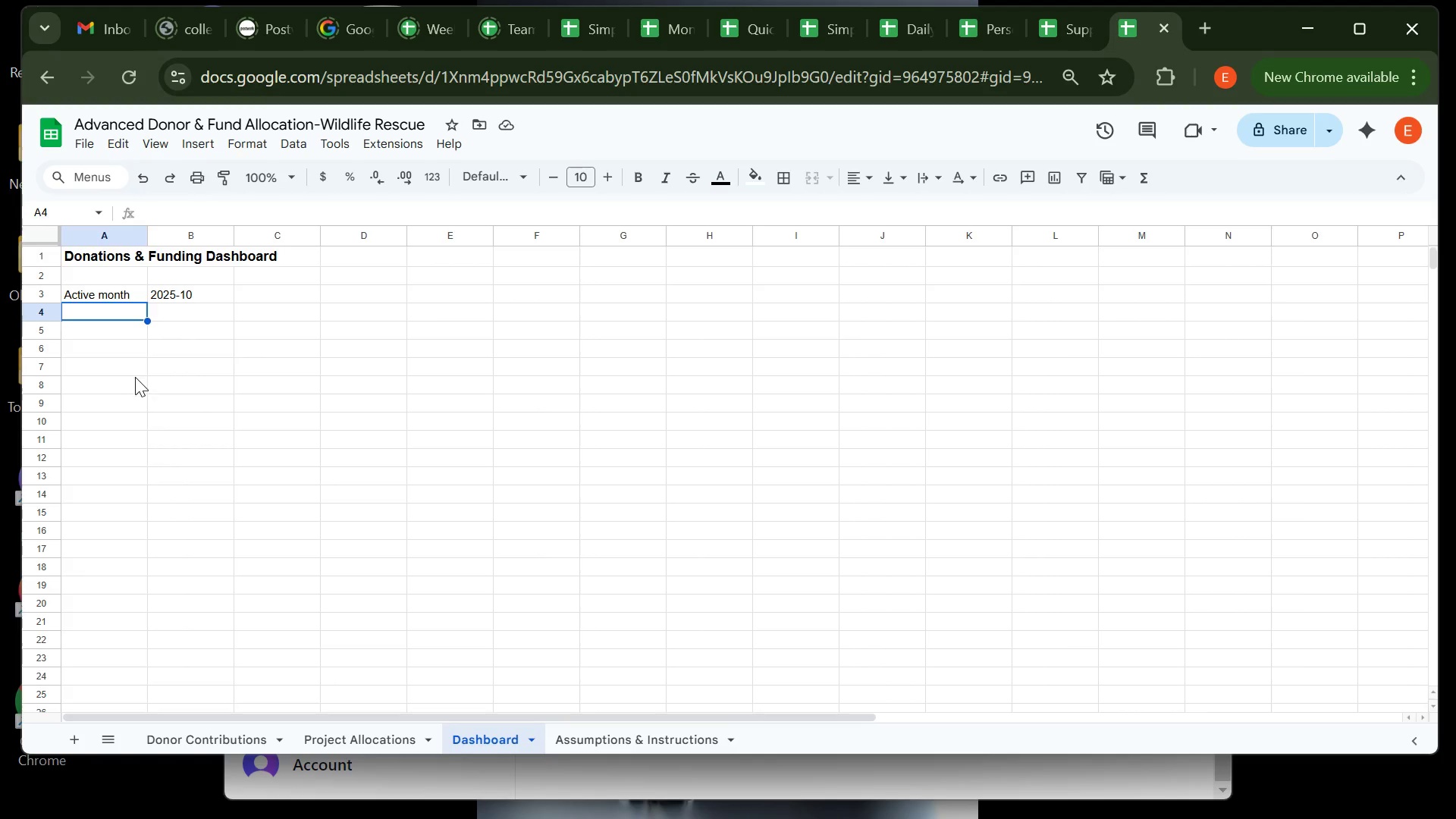 
wait(8.48)
 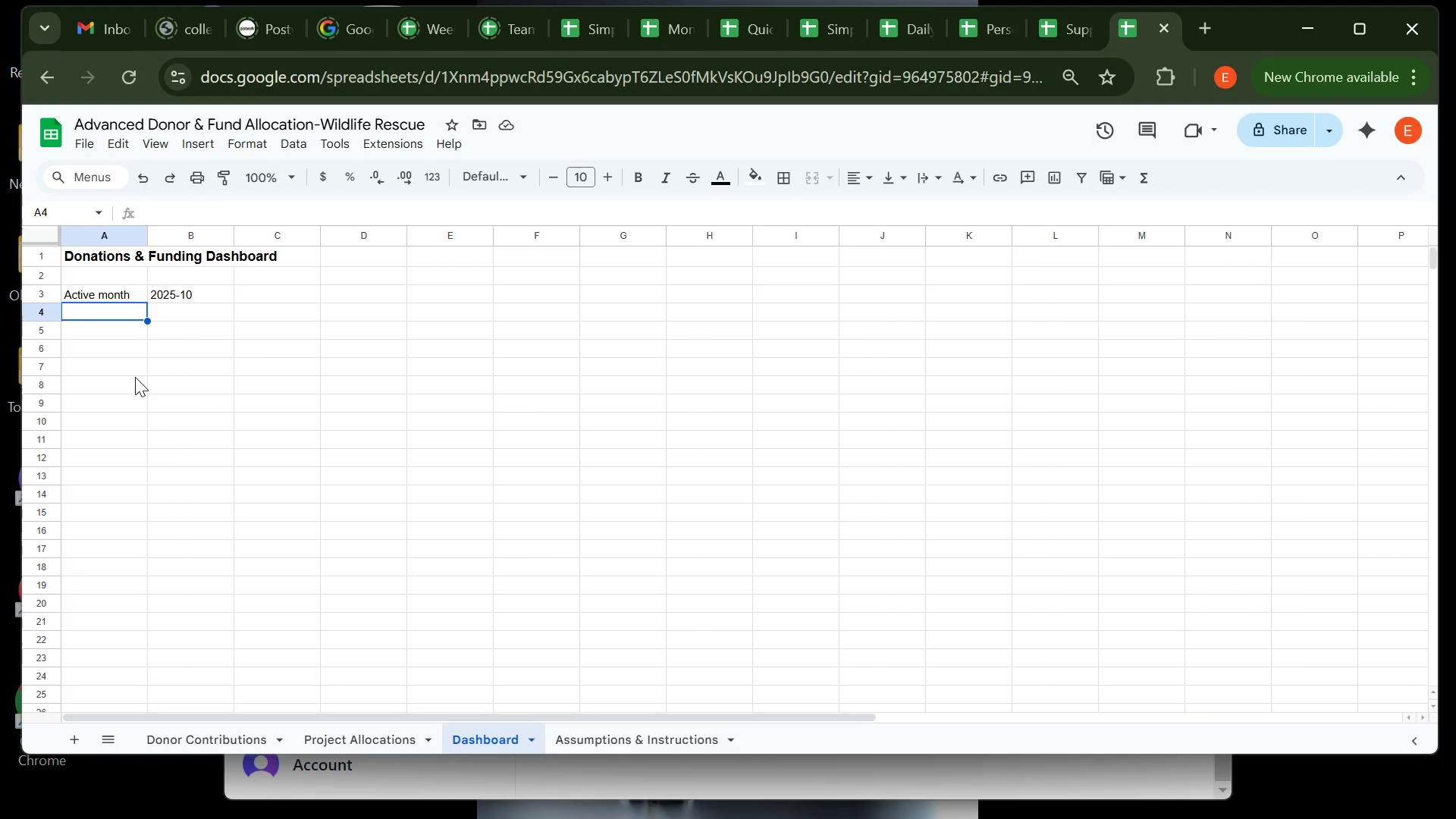 
double_click([177, 293])
 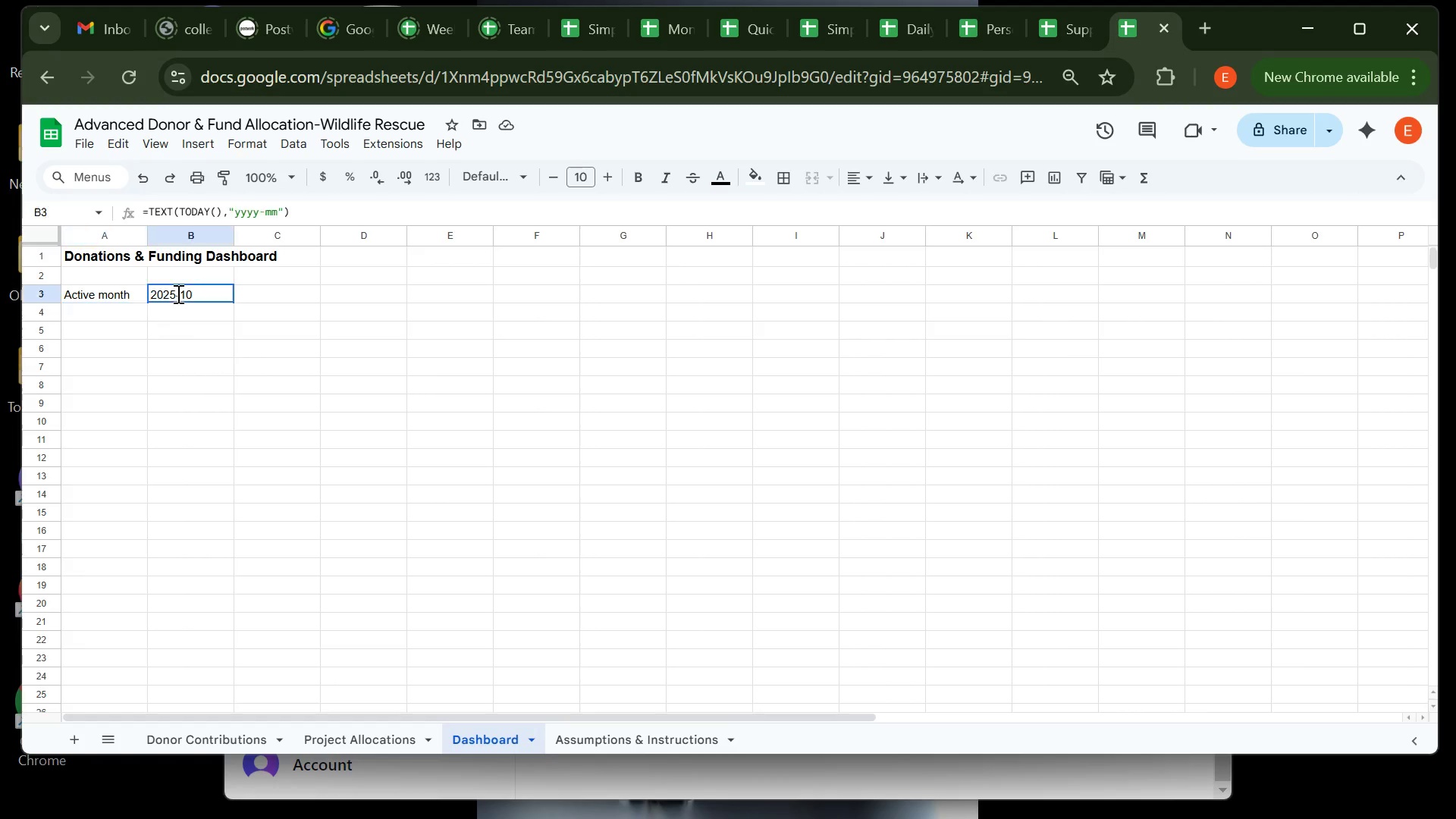 
triple_click([177, 293])
 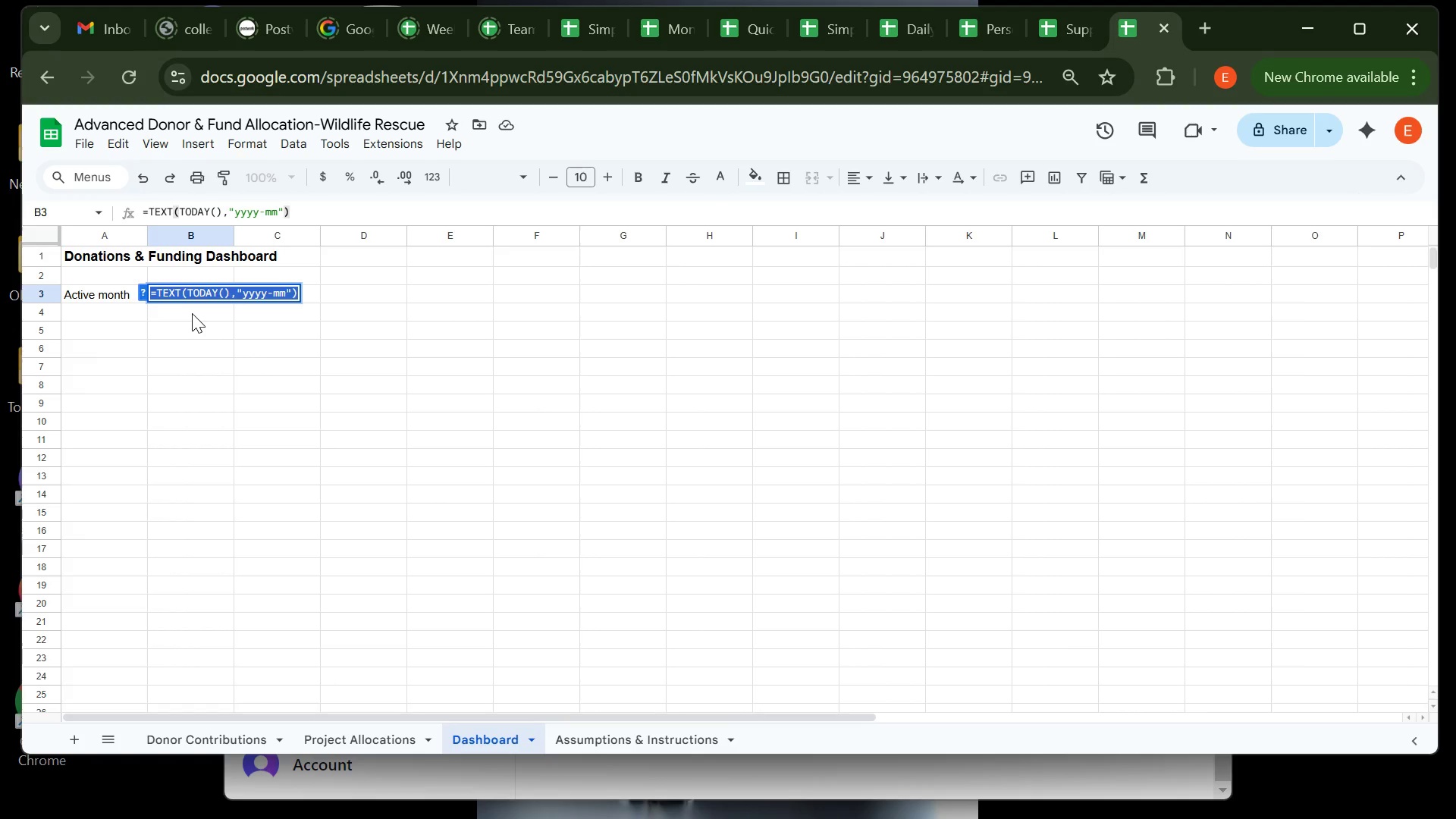 
key(Enter)
 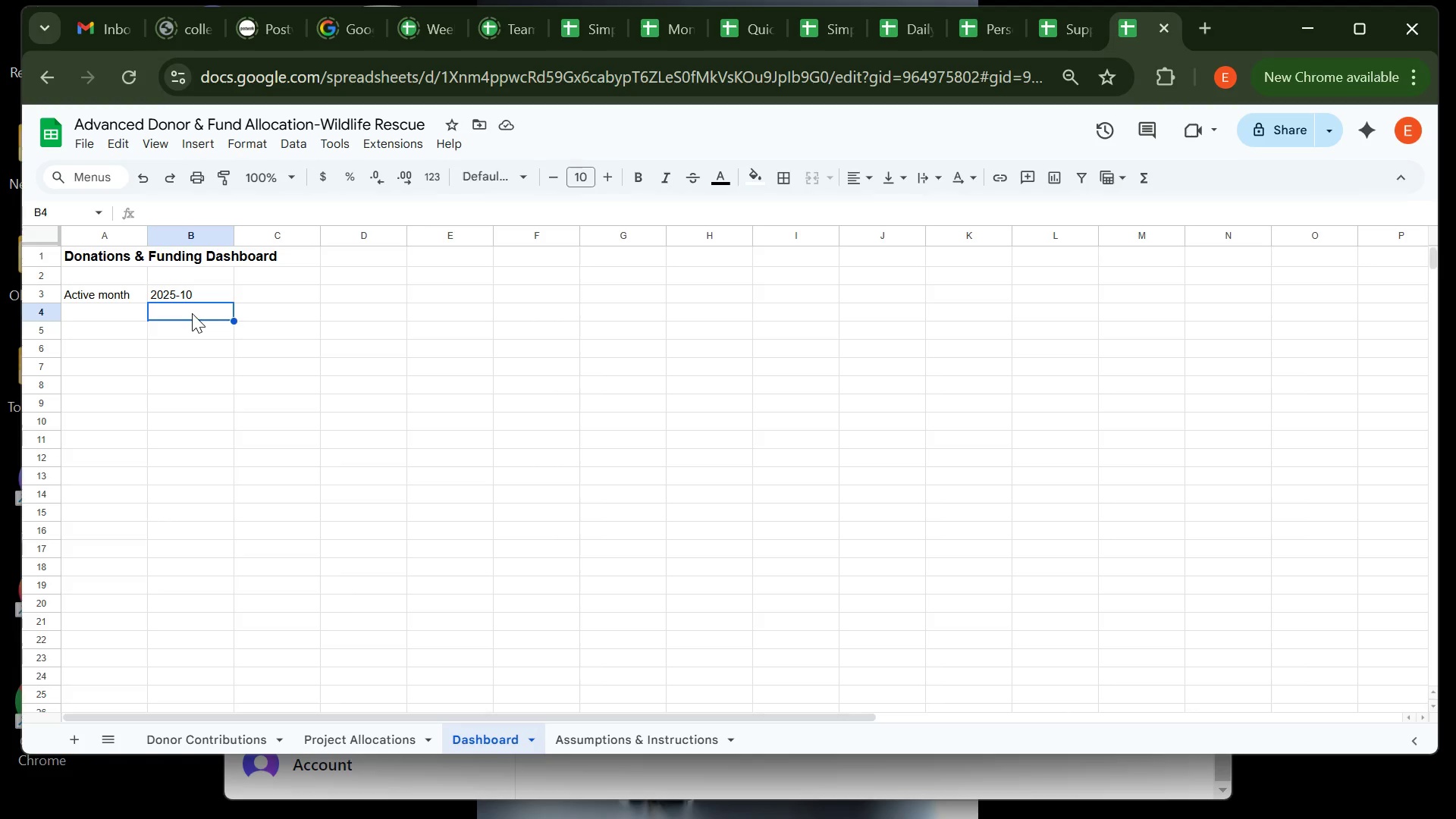 
key(Enter)
 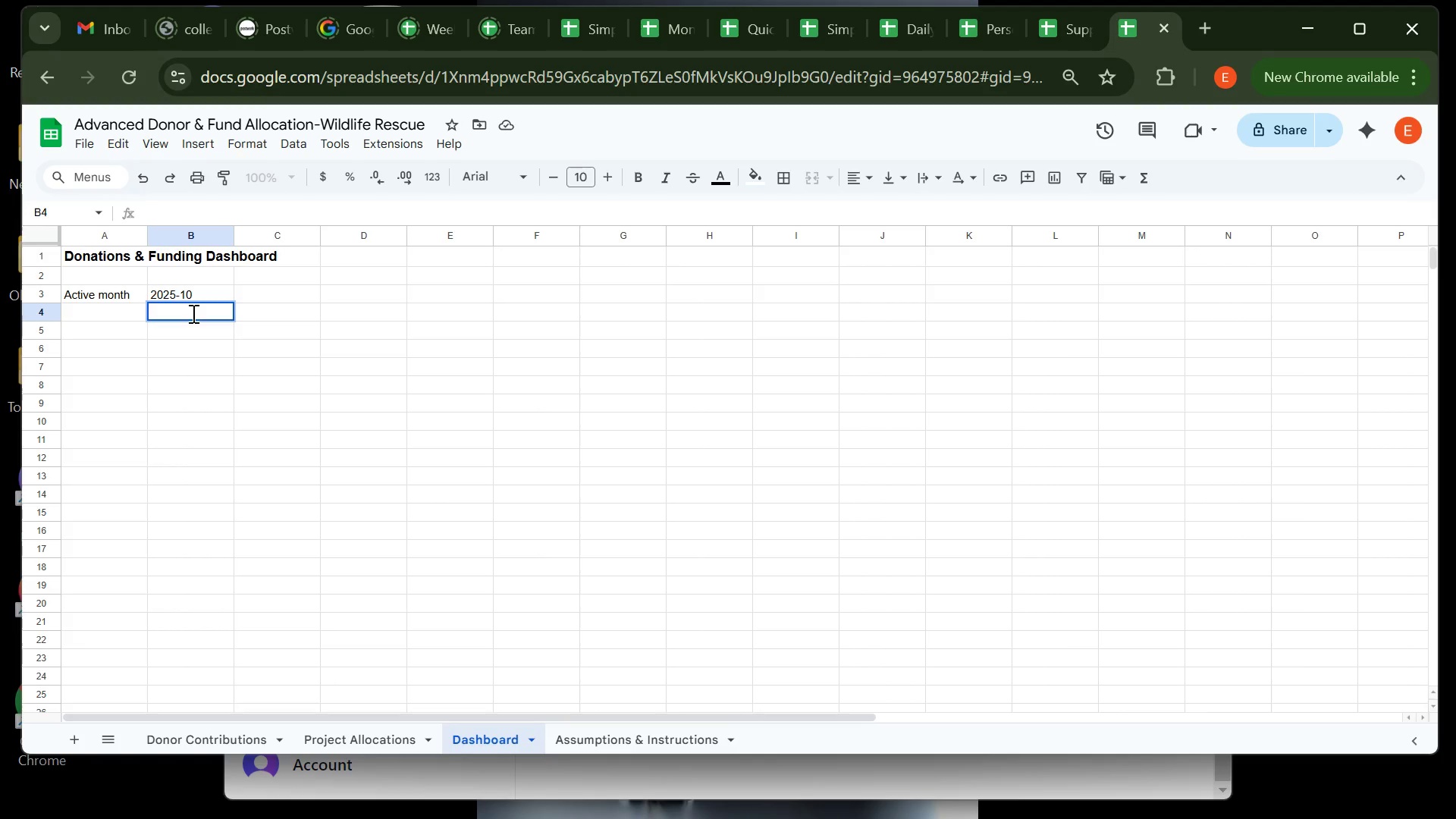 
key(ArrowUp)
 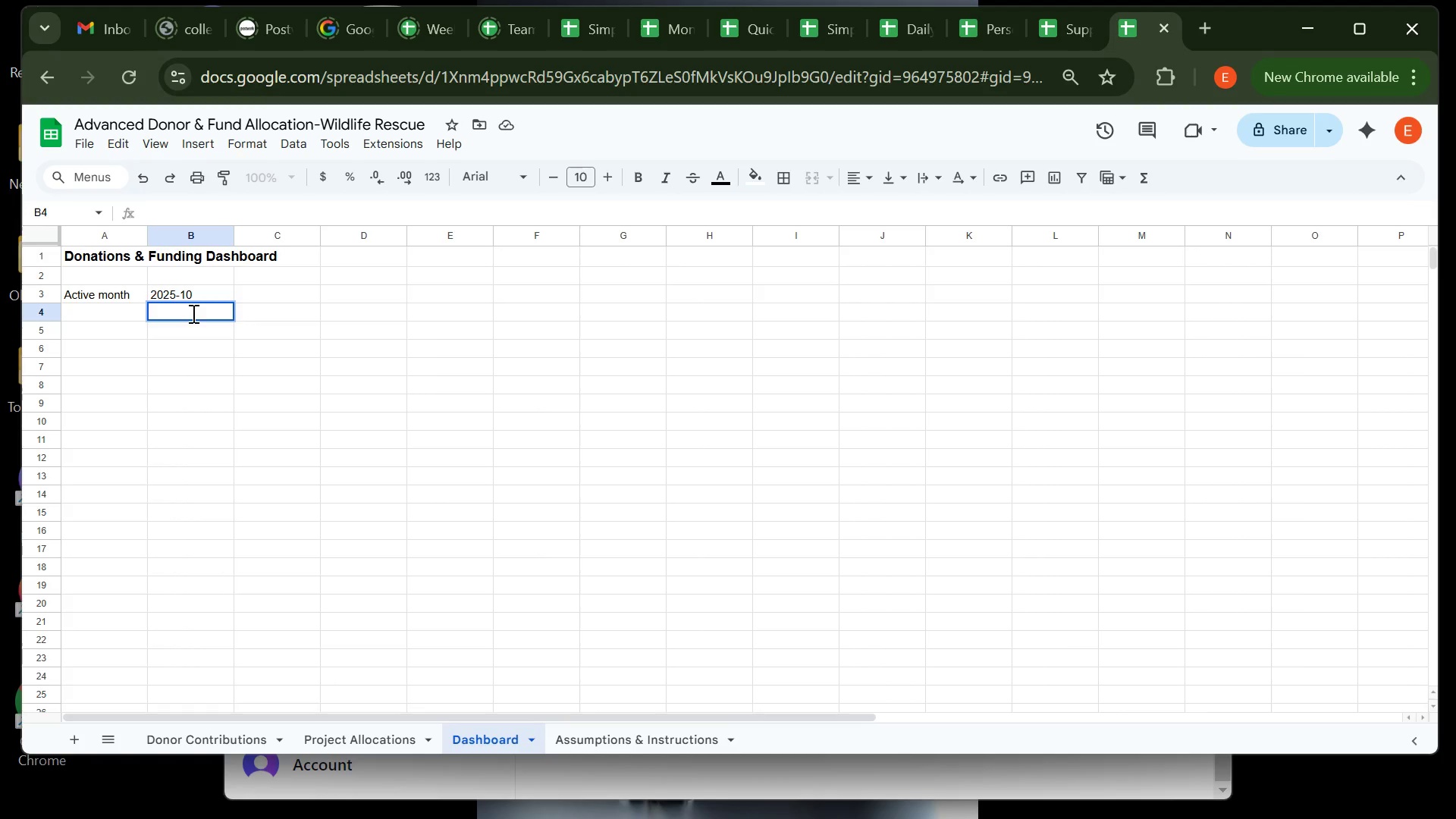 
key(Enter)
 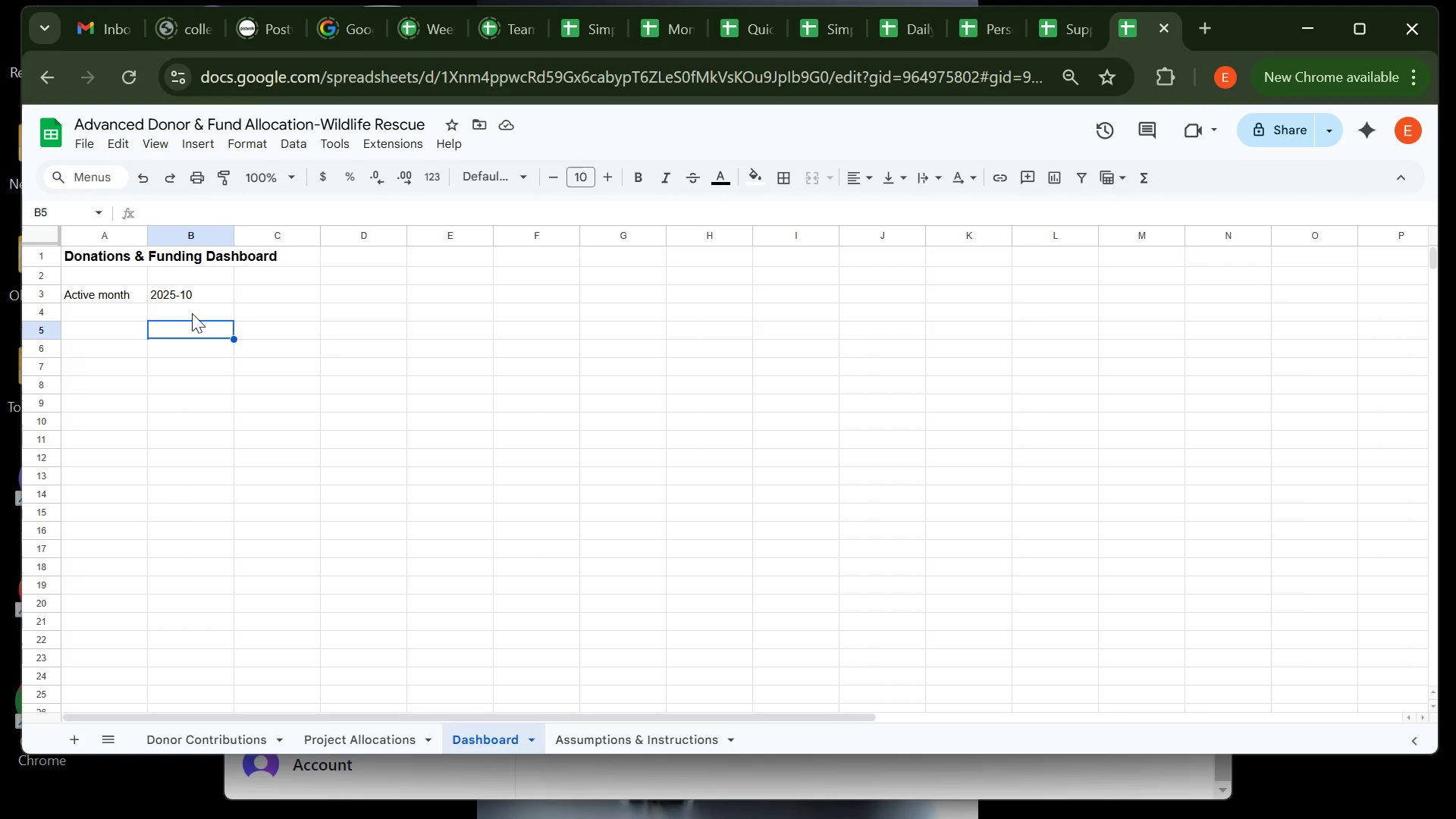 
key(ArrowUp)
 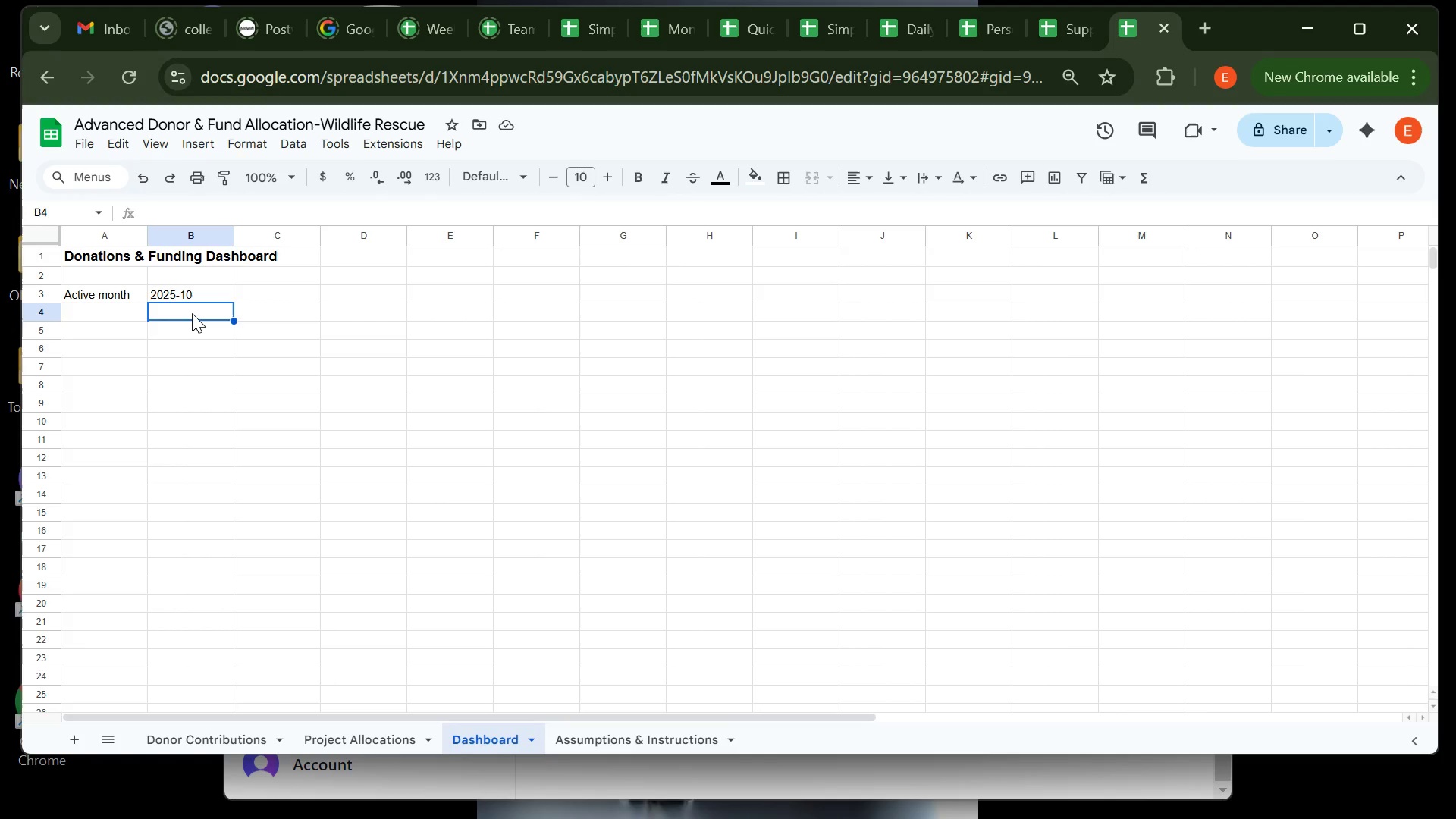 
key(ArrowUp)
 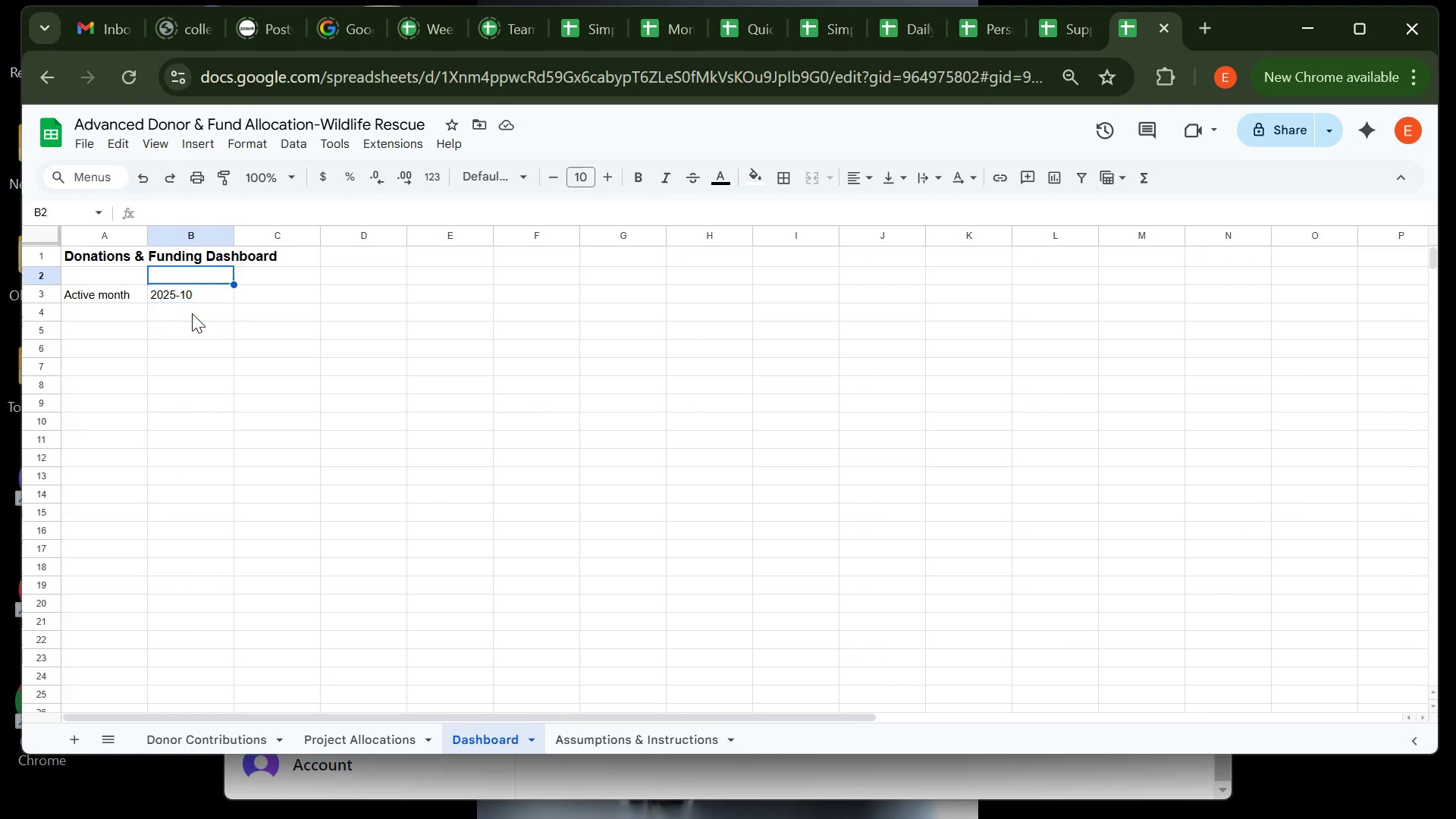 
key(ArrowUp)
 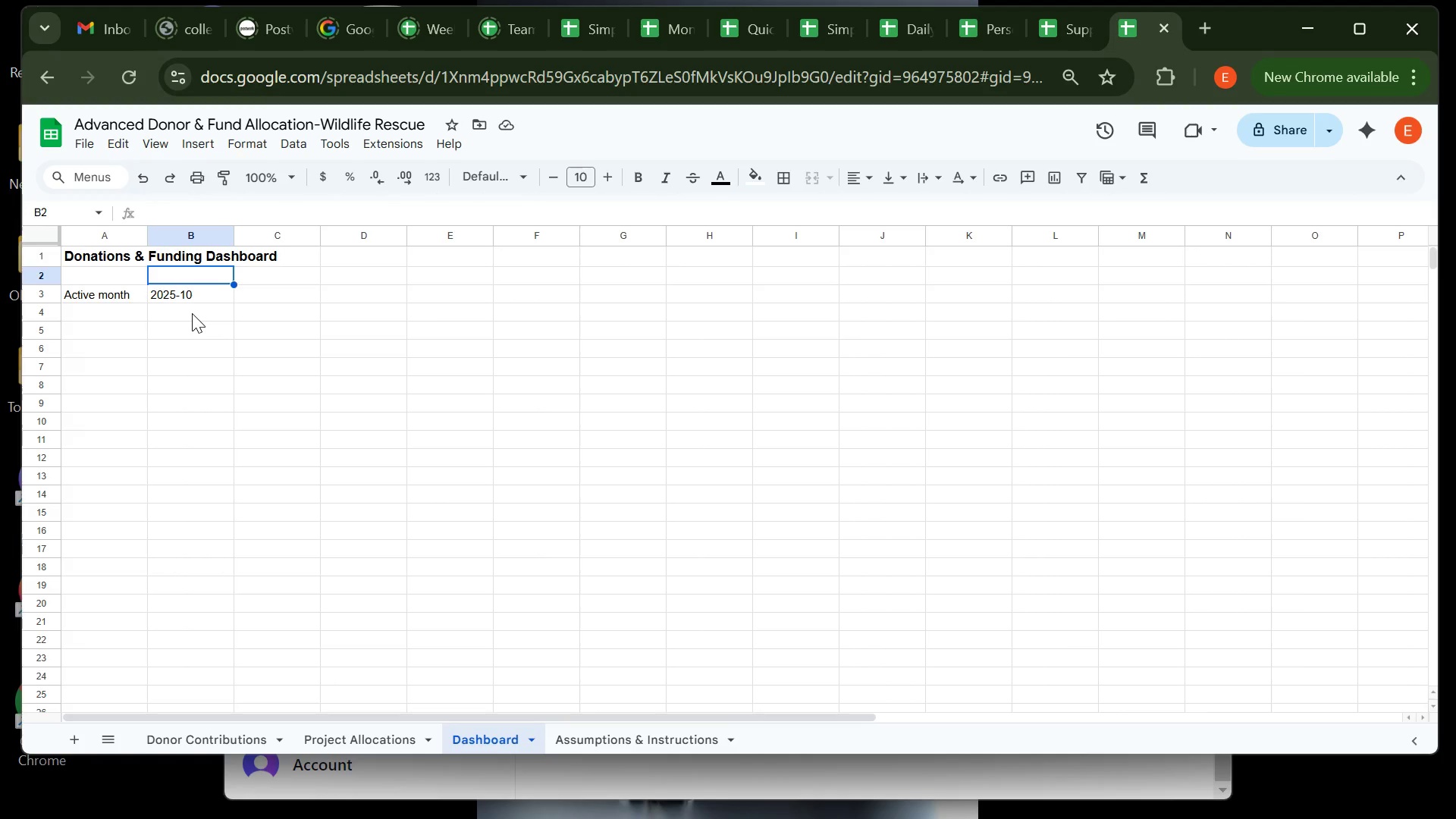 
key(ArrowDown)
 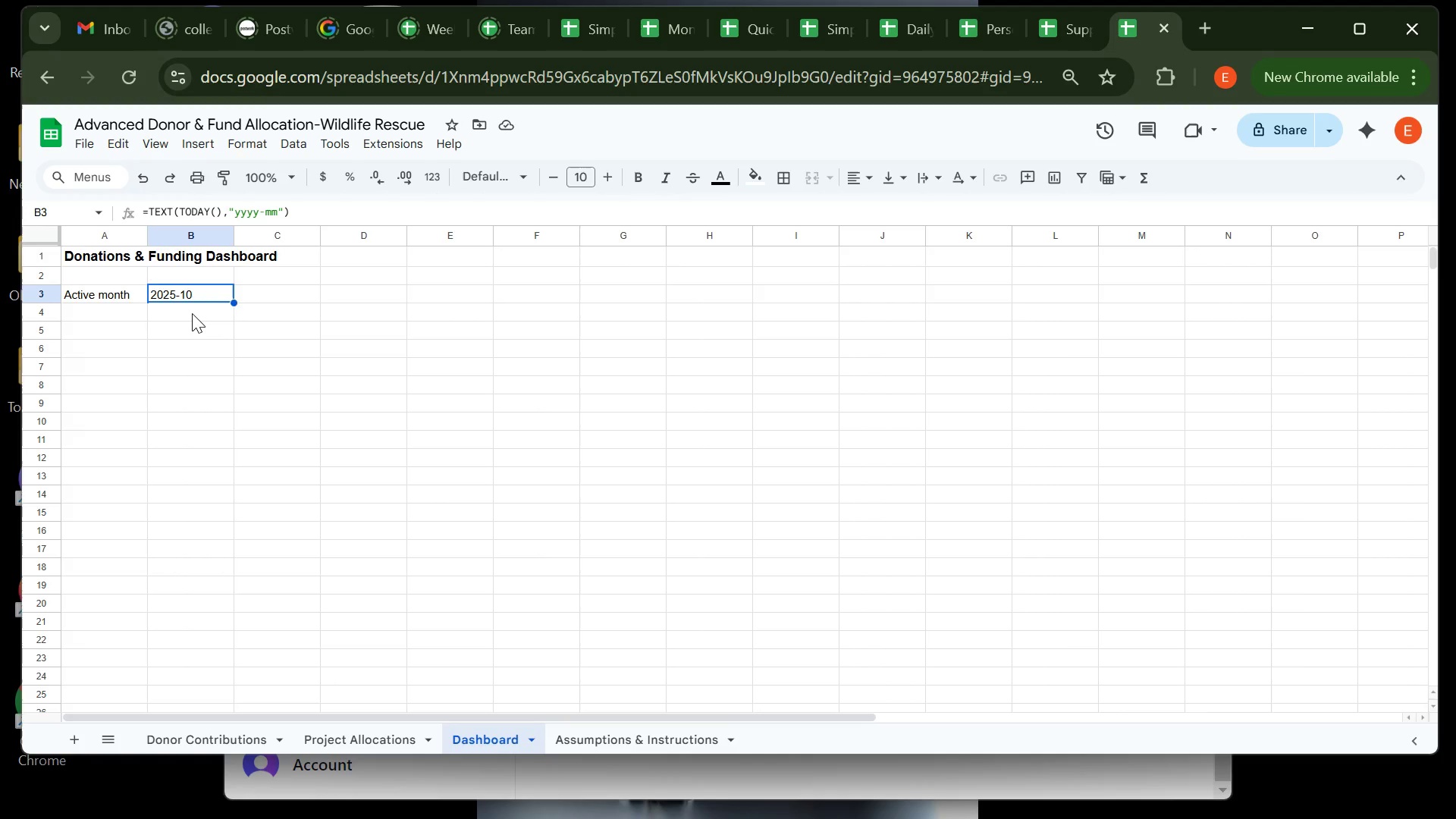 
key(Enter)
 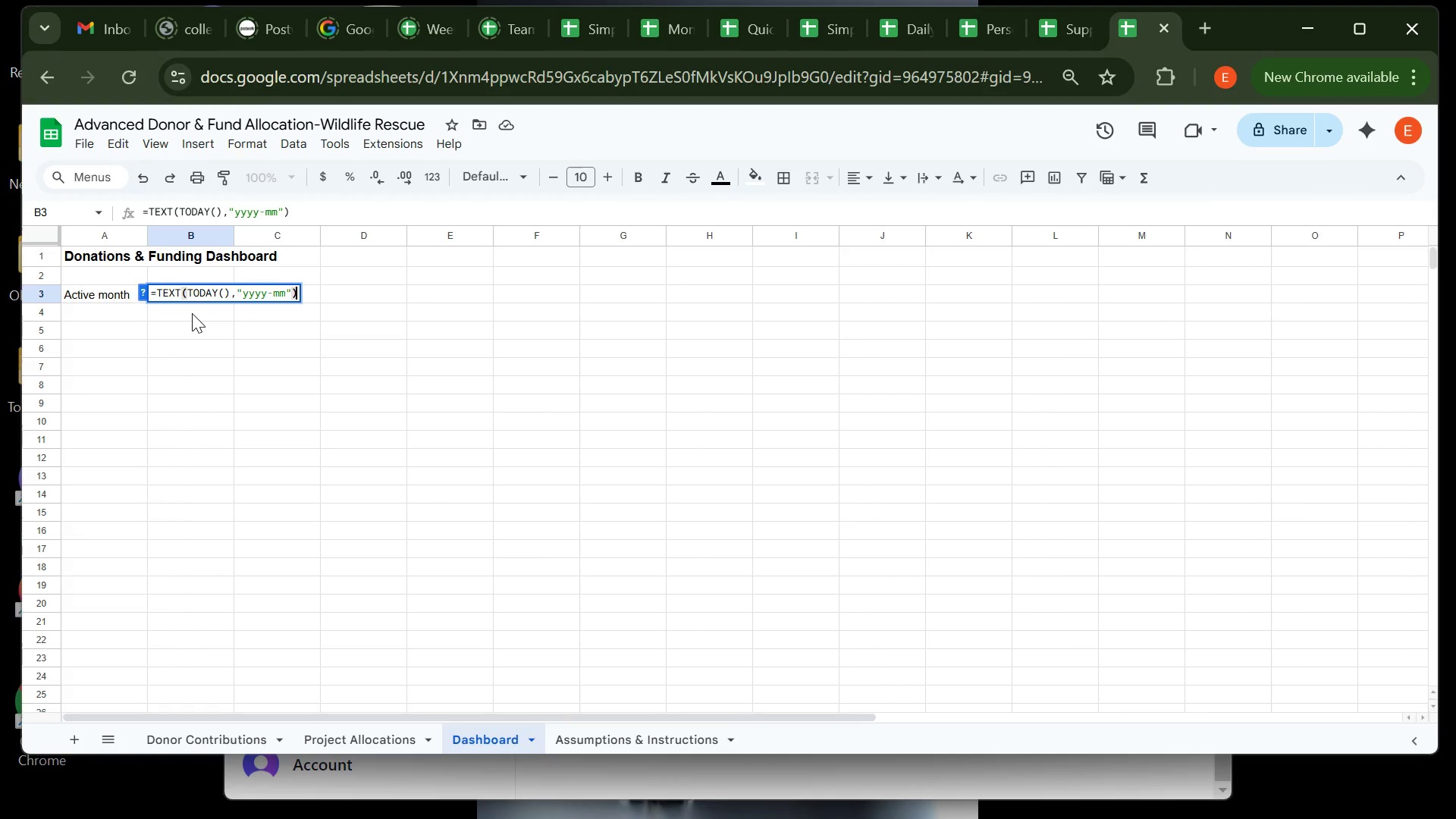 
key(Enter)
 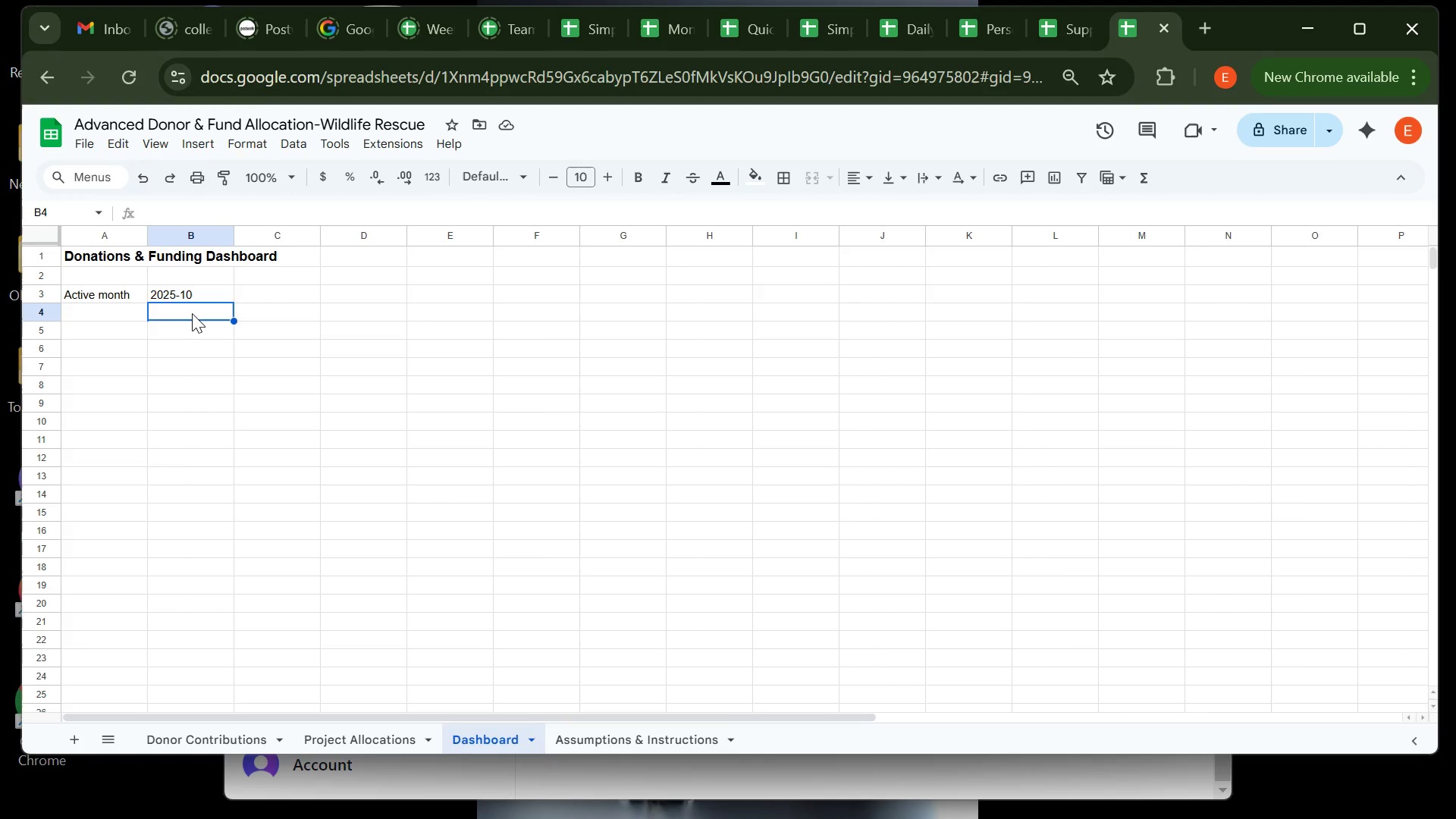 
key(ArrowUp)
 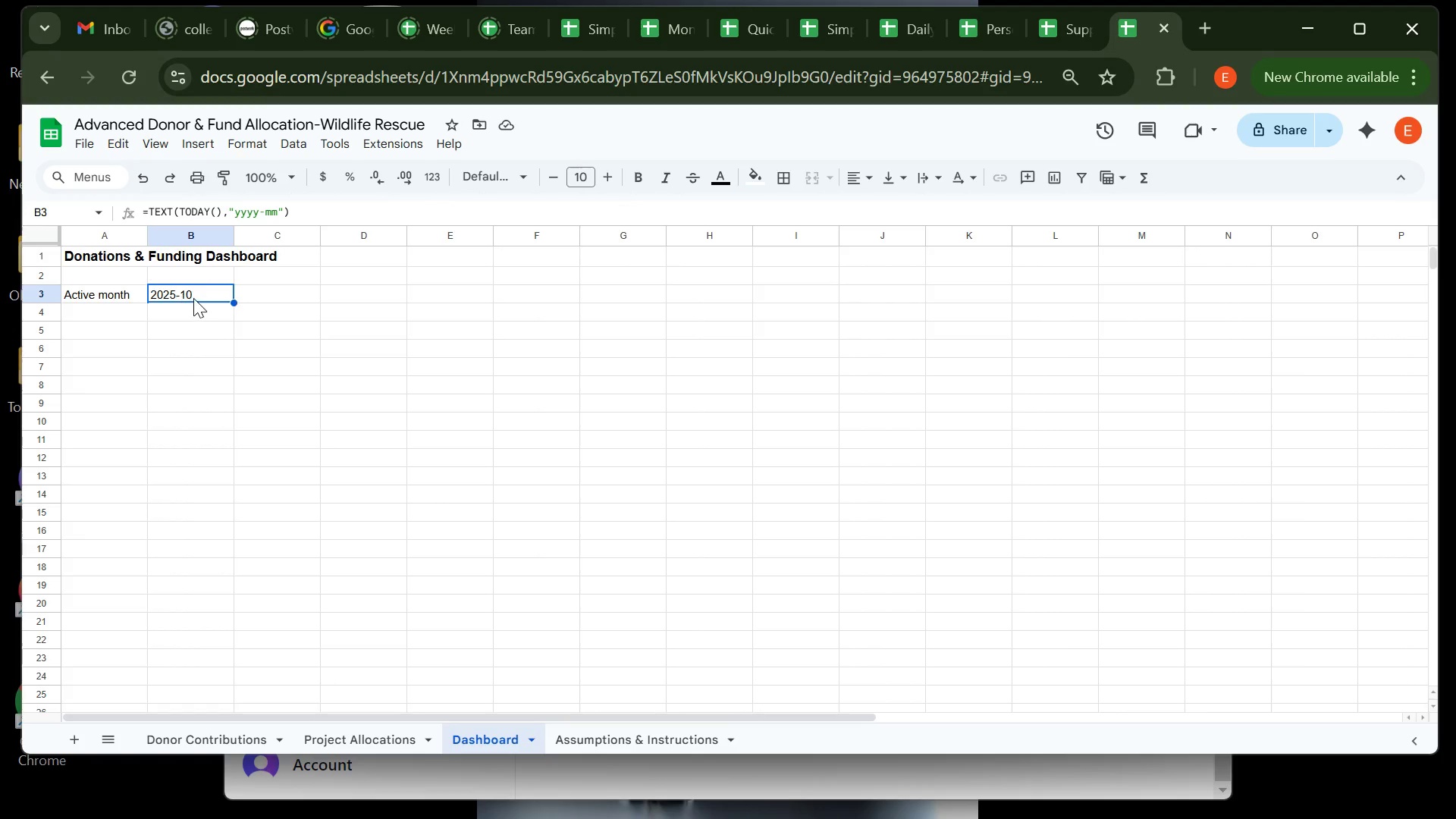 
double_click([193, 298])
 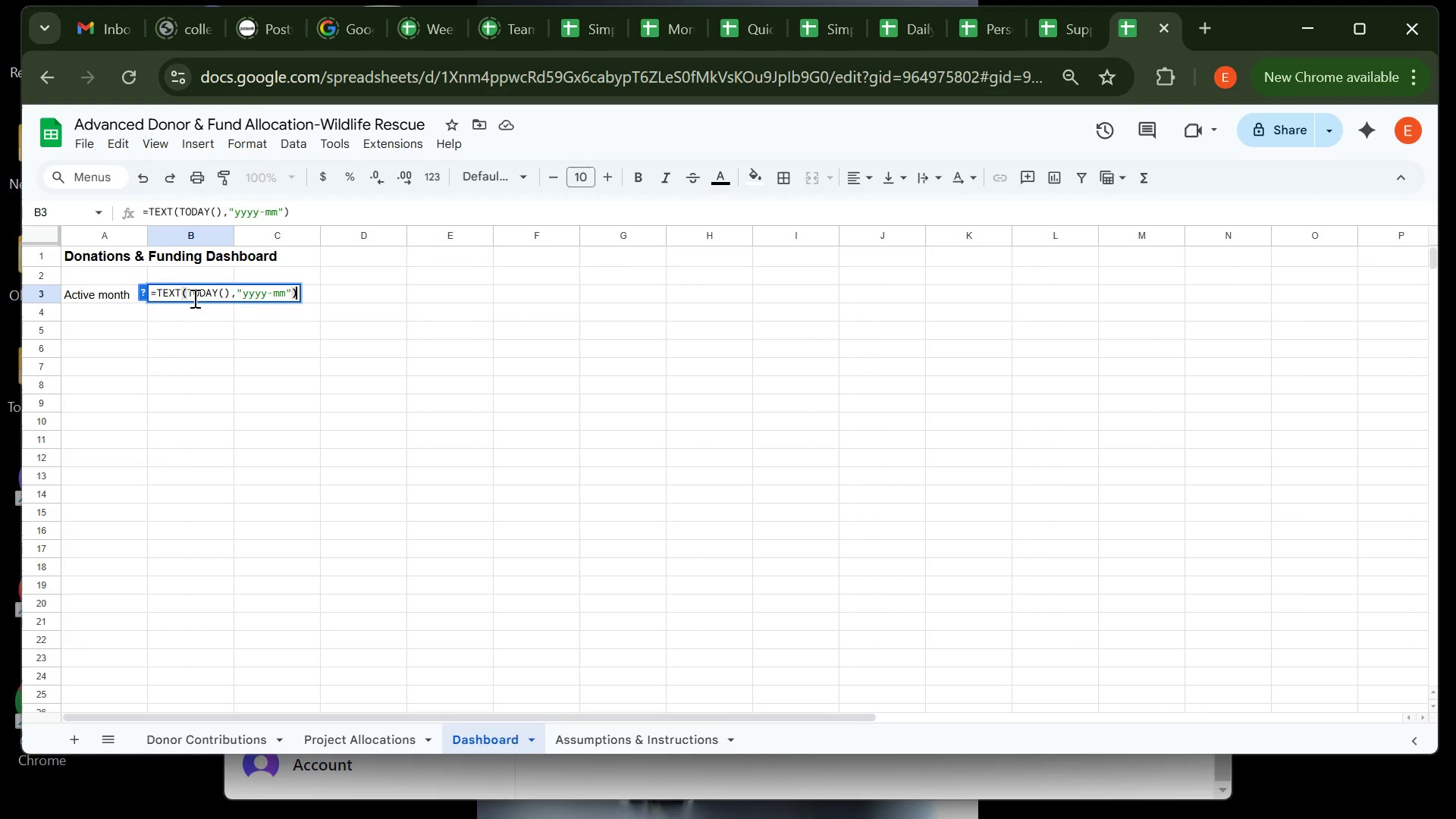 
wait(8.53)
 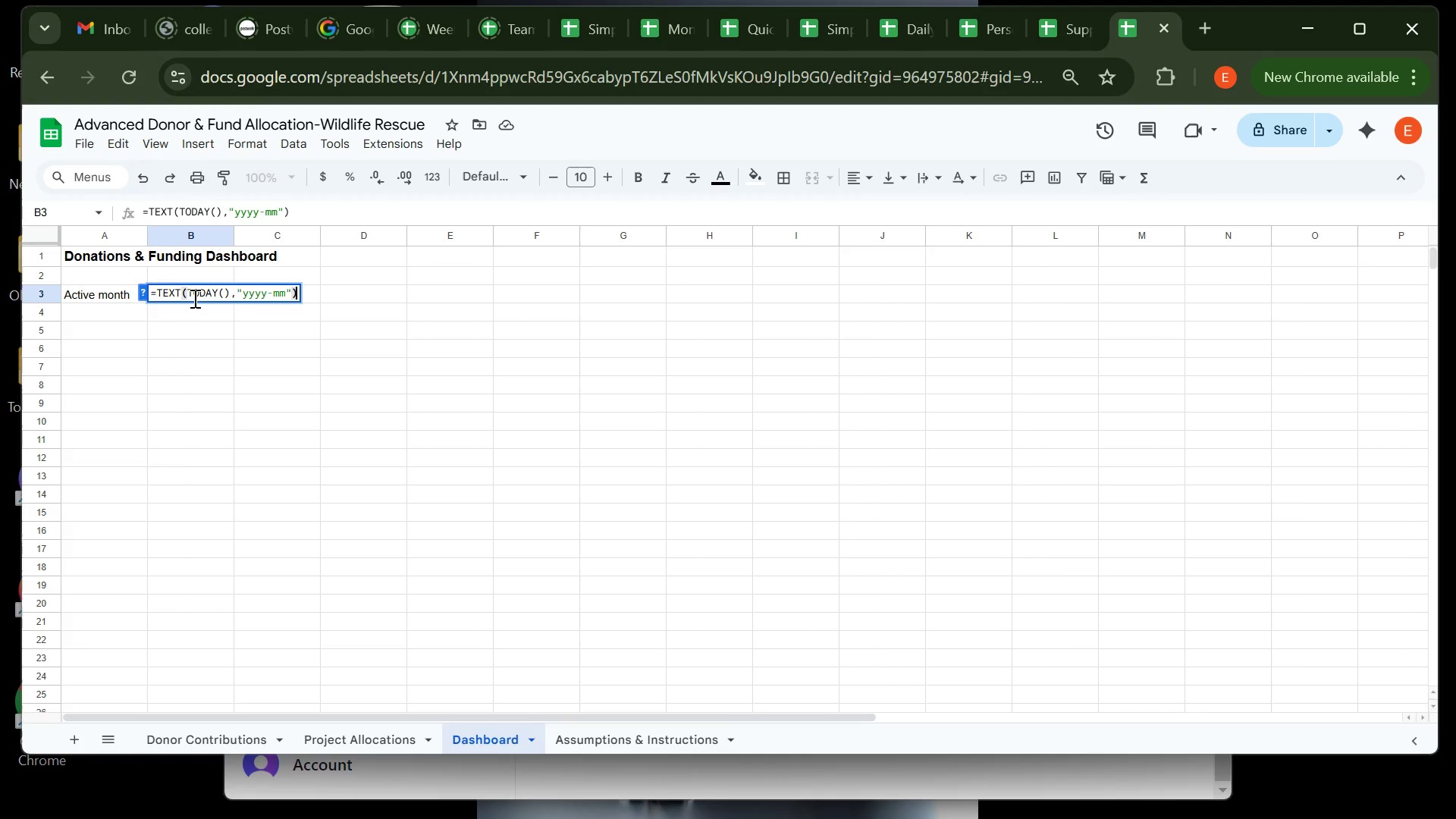 
left_click([265, 292])
 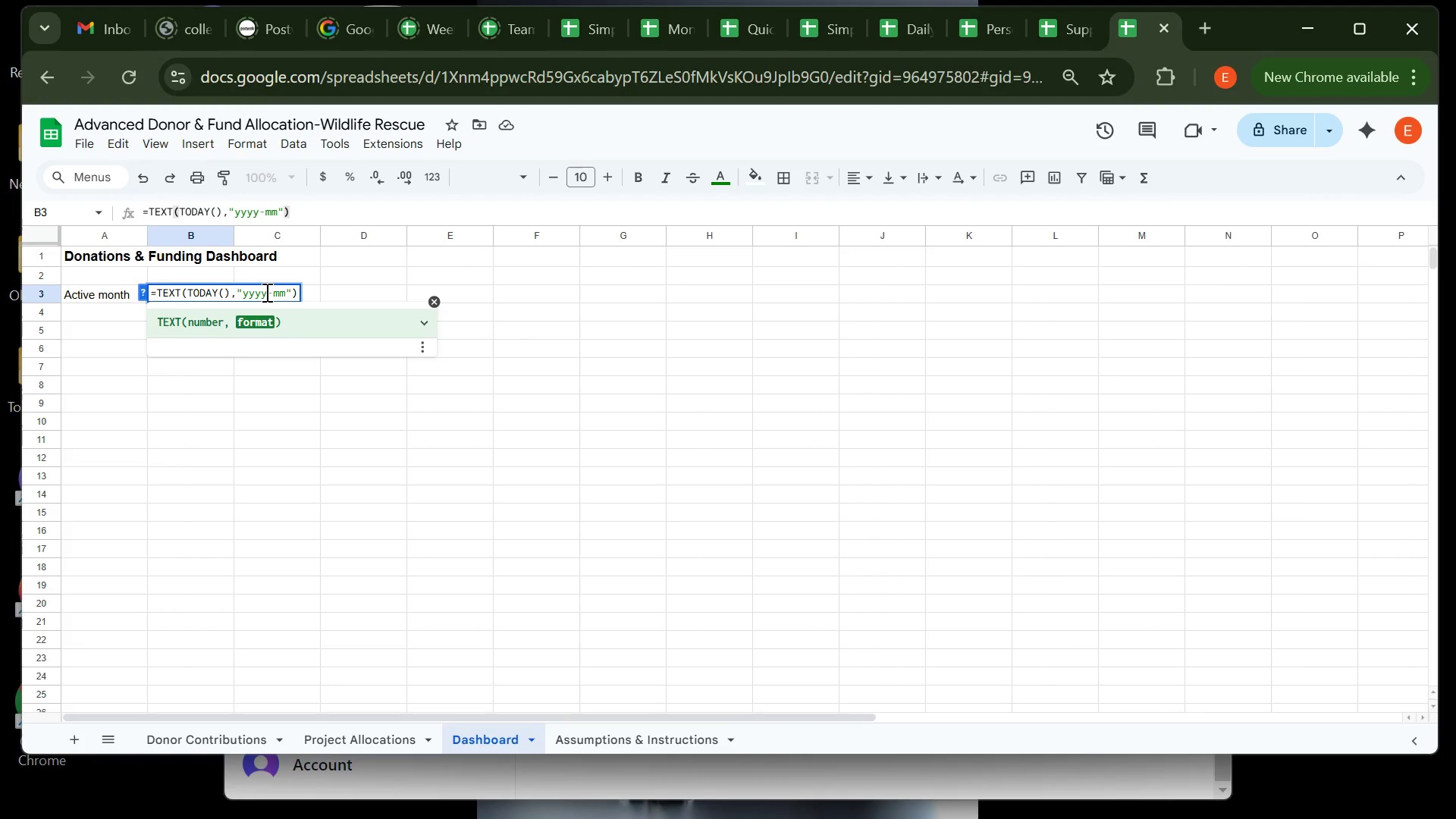 
key(Backspace)
 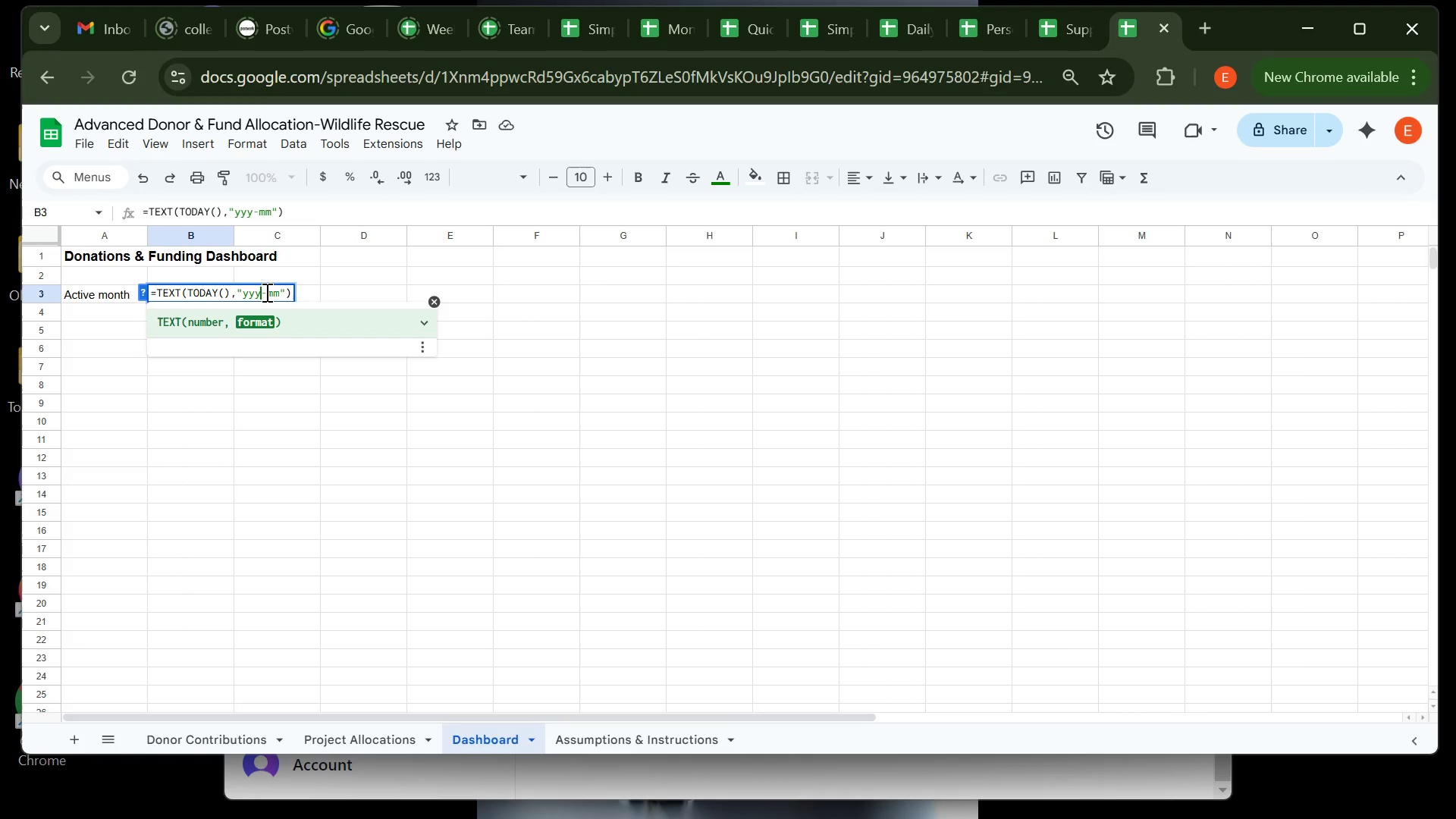 
key(Backspace)
 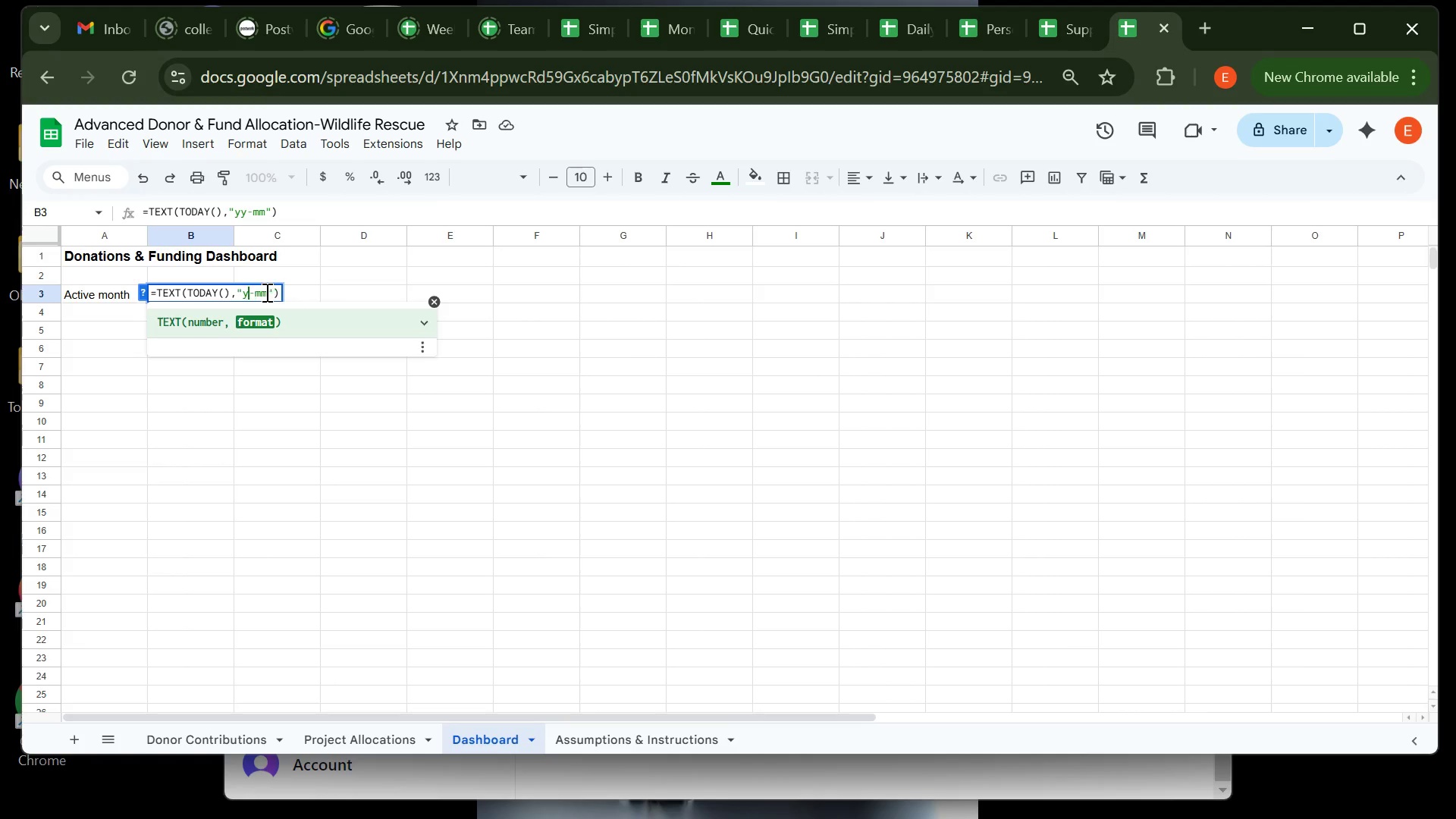 
key(Backspace)
 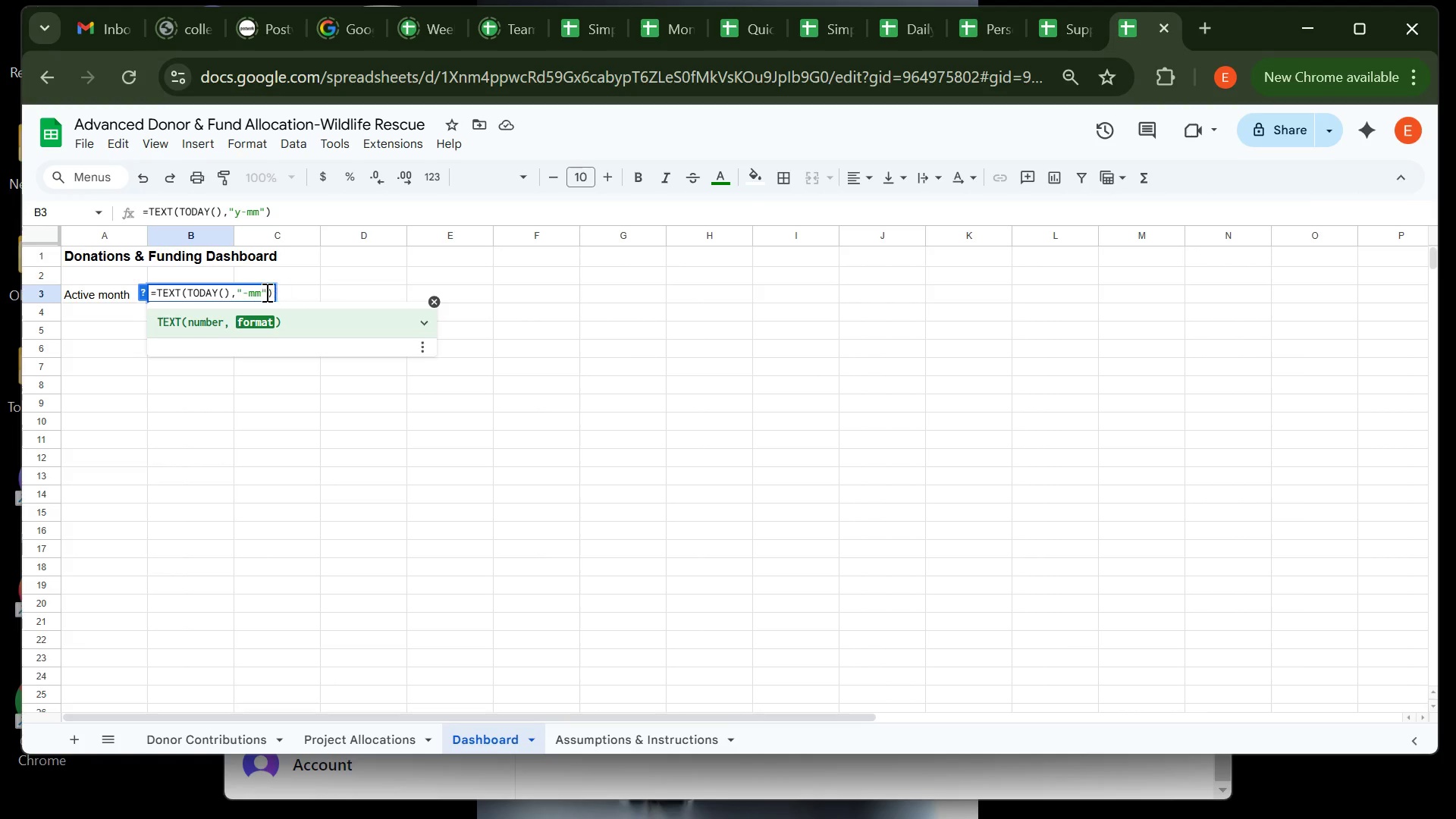 
key(Backspace)
 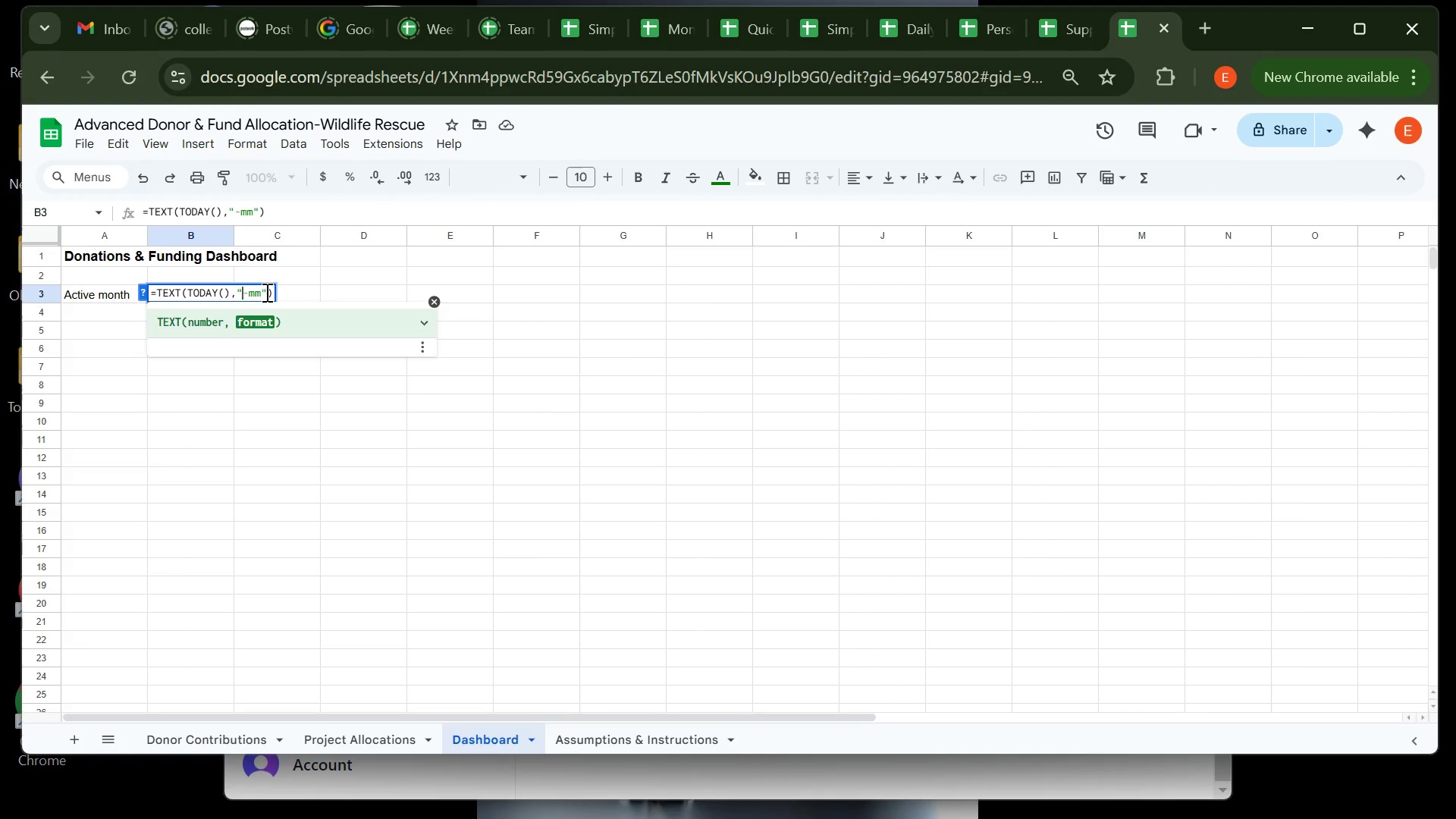 
wait(12.49)
 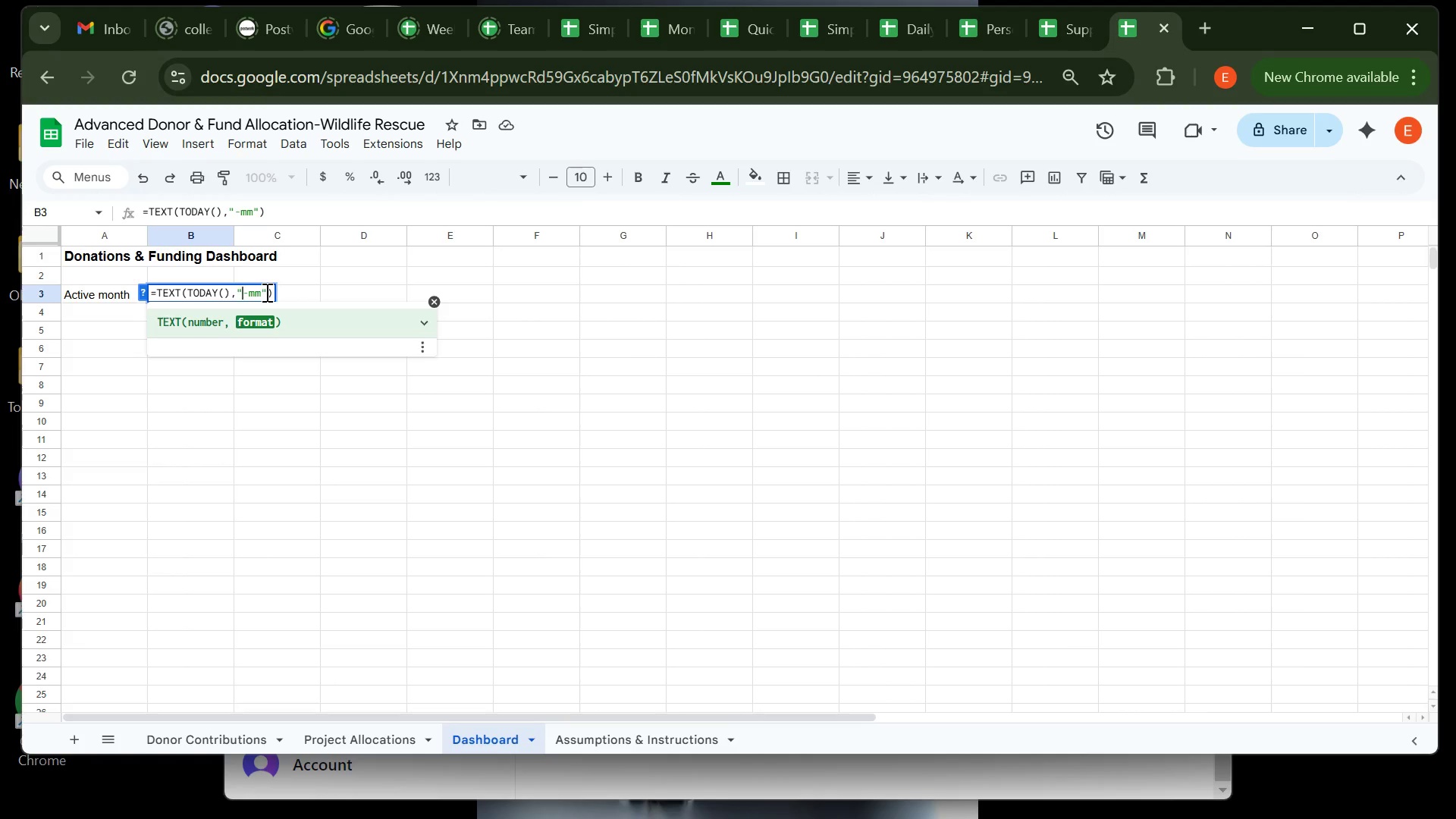 
type(2025)
 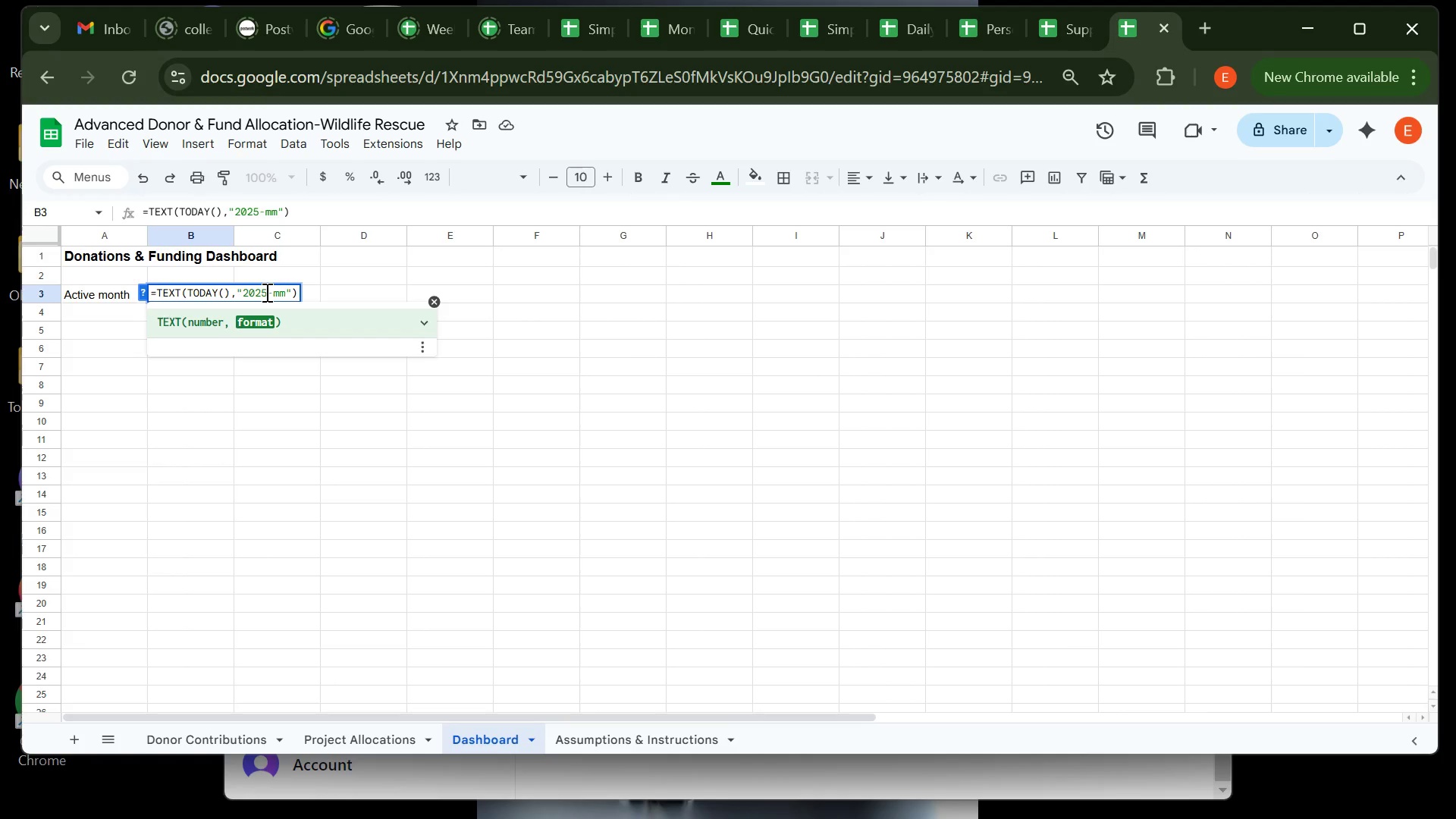 
key(ArrowRight)
 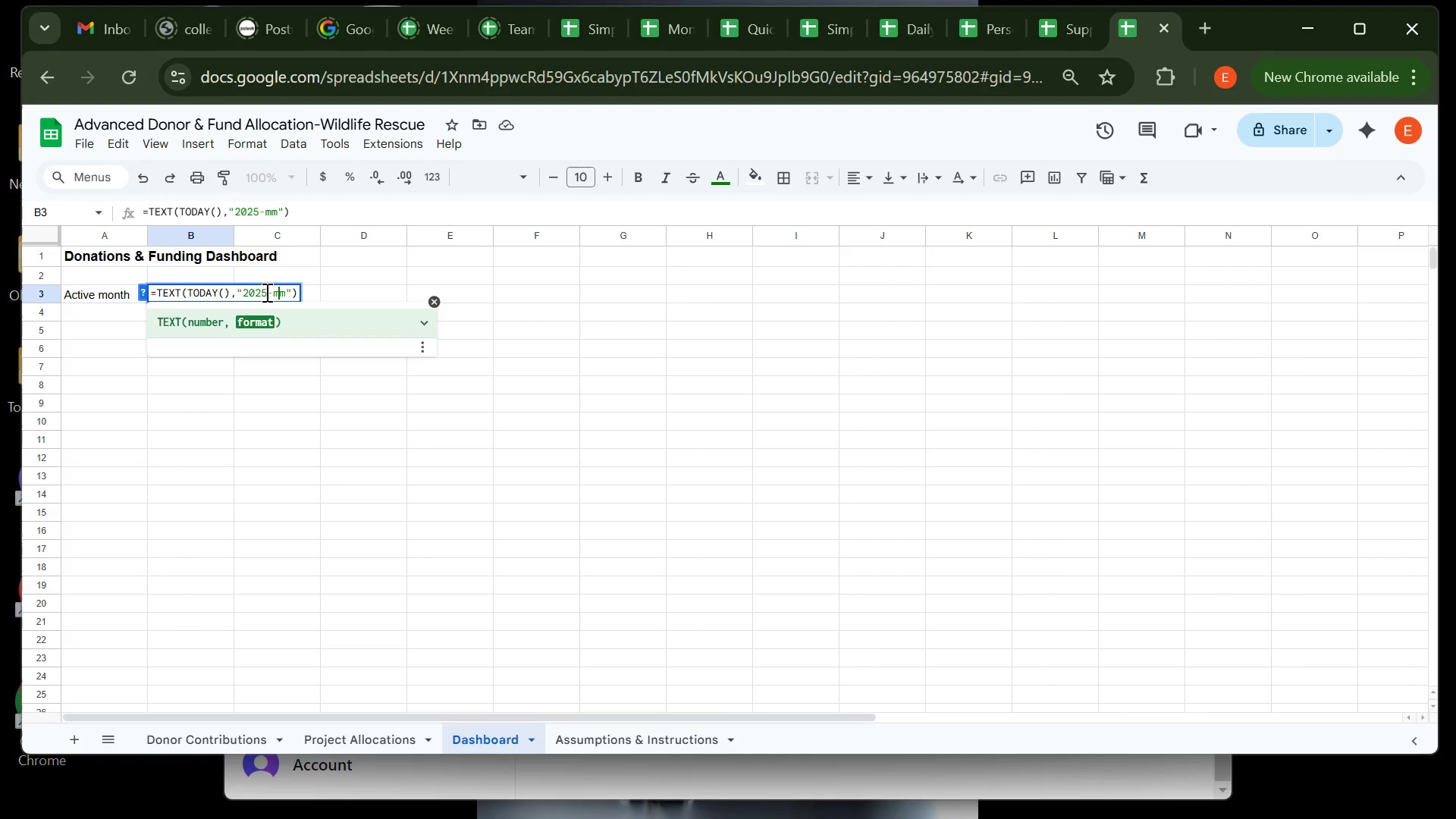 
key(ArrowRight)
 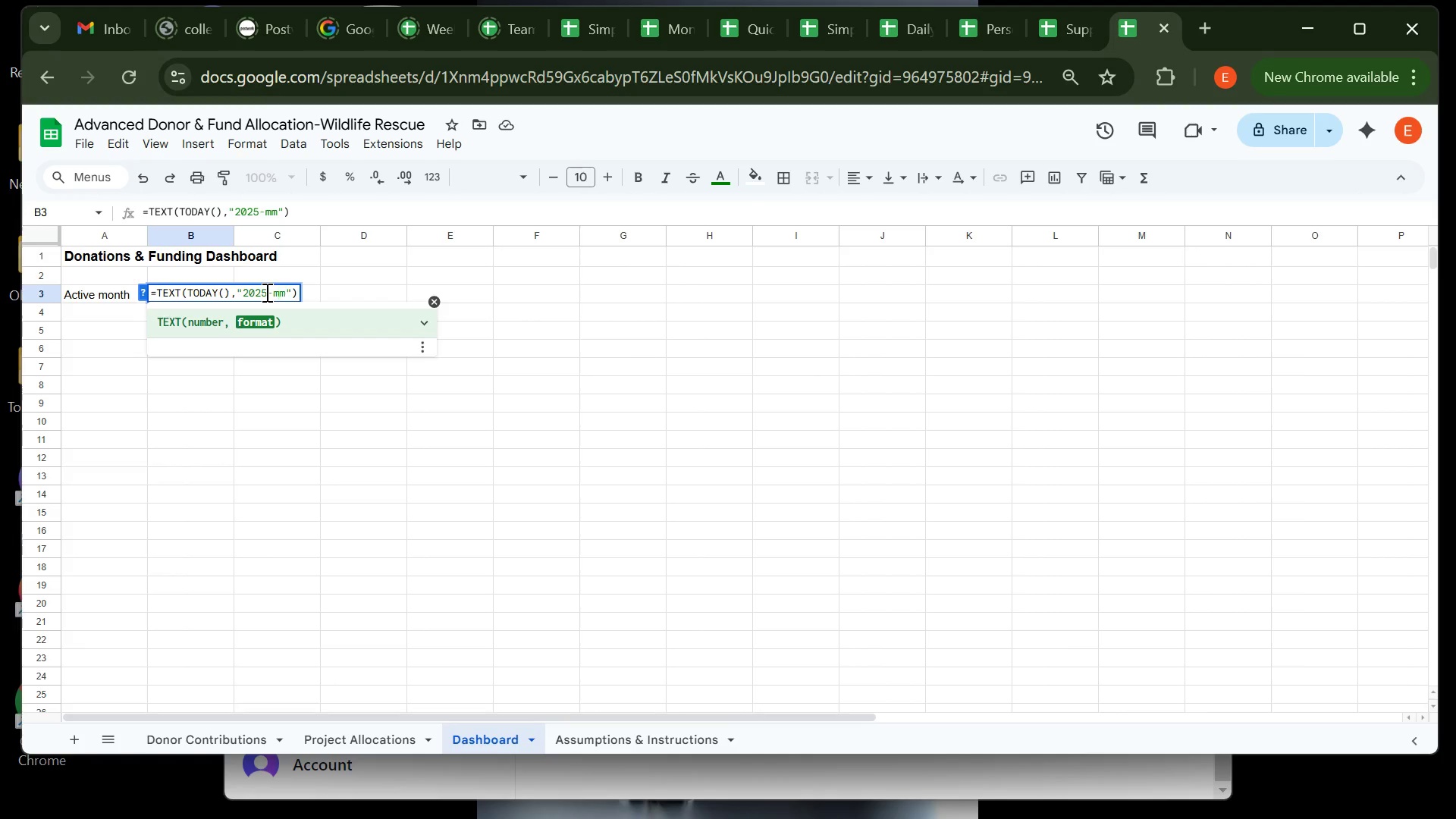 
key(ArrowRight)
 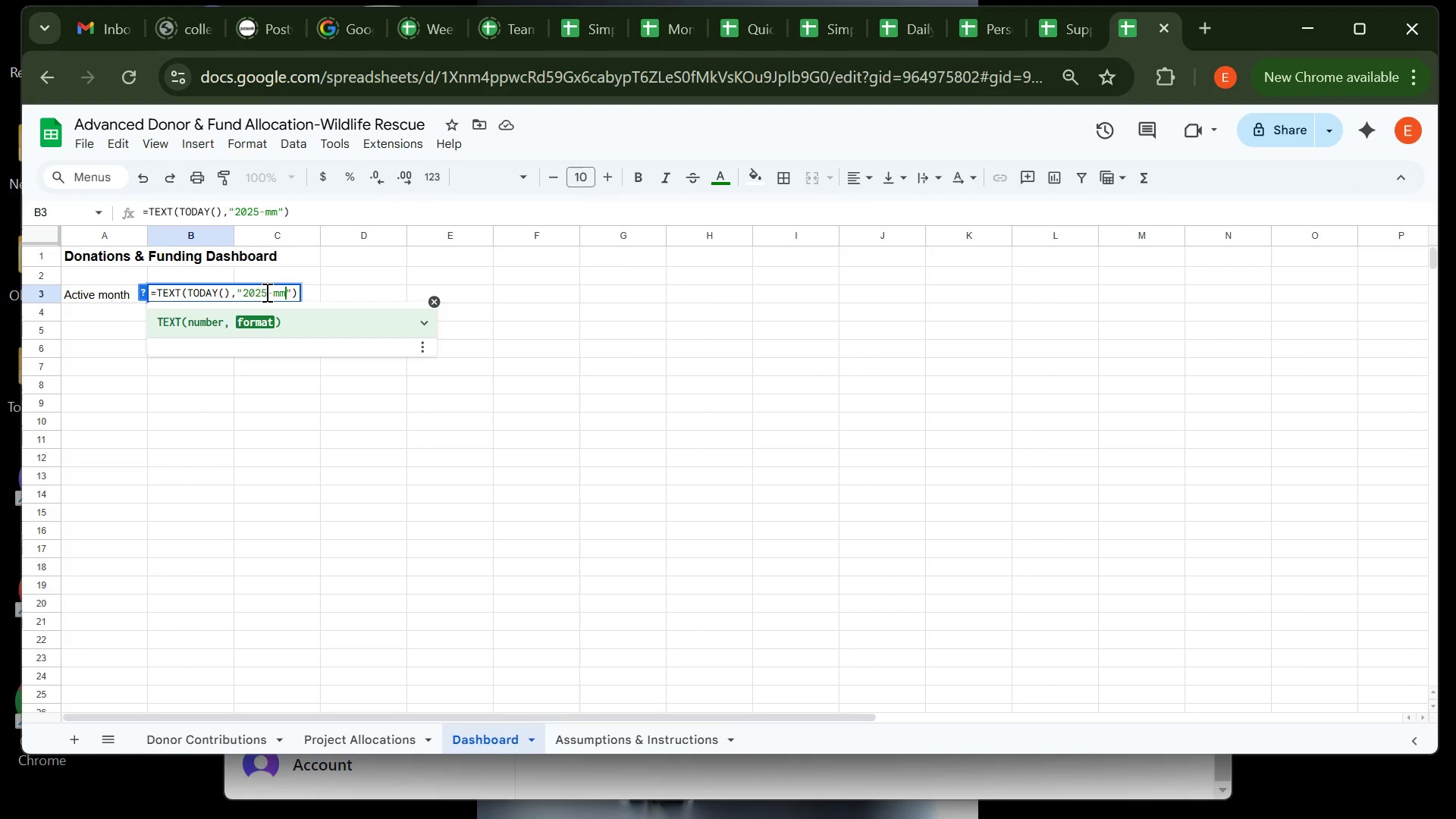 
key(Backspace)
key(Backspace)
type(11)
 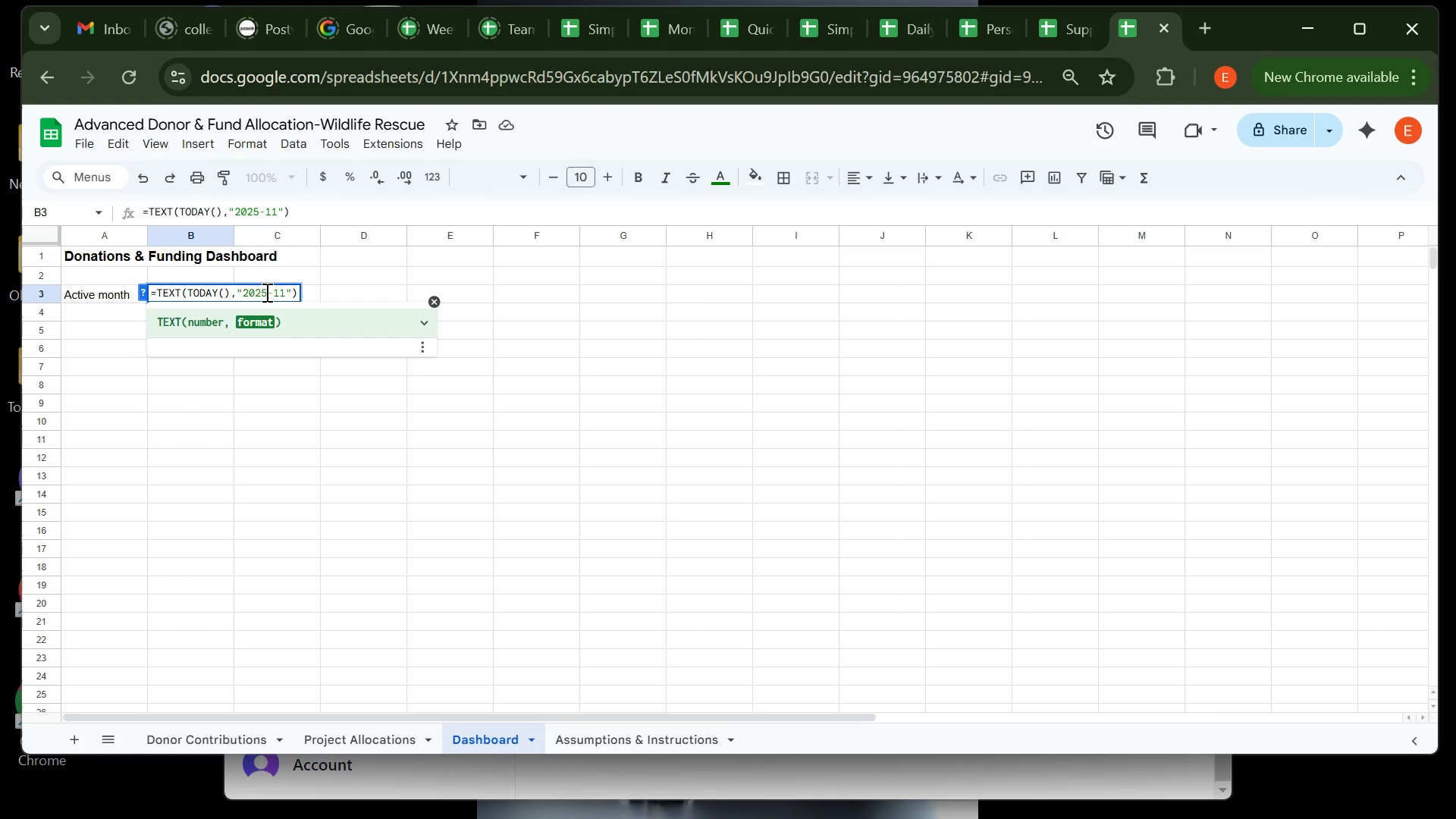 
key(Enter)
 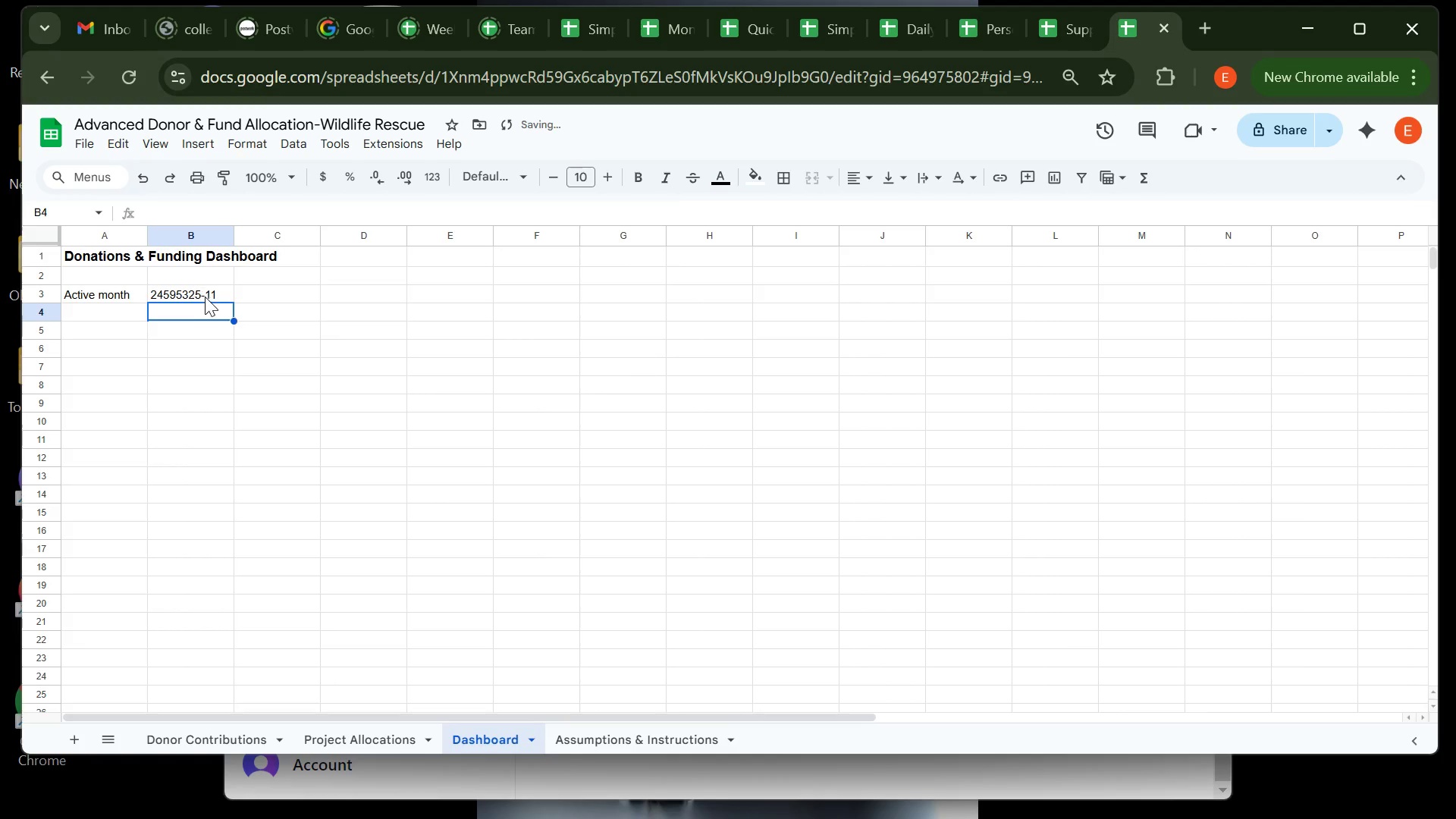 
left_click([205, 297])
 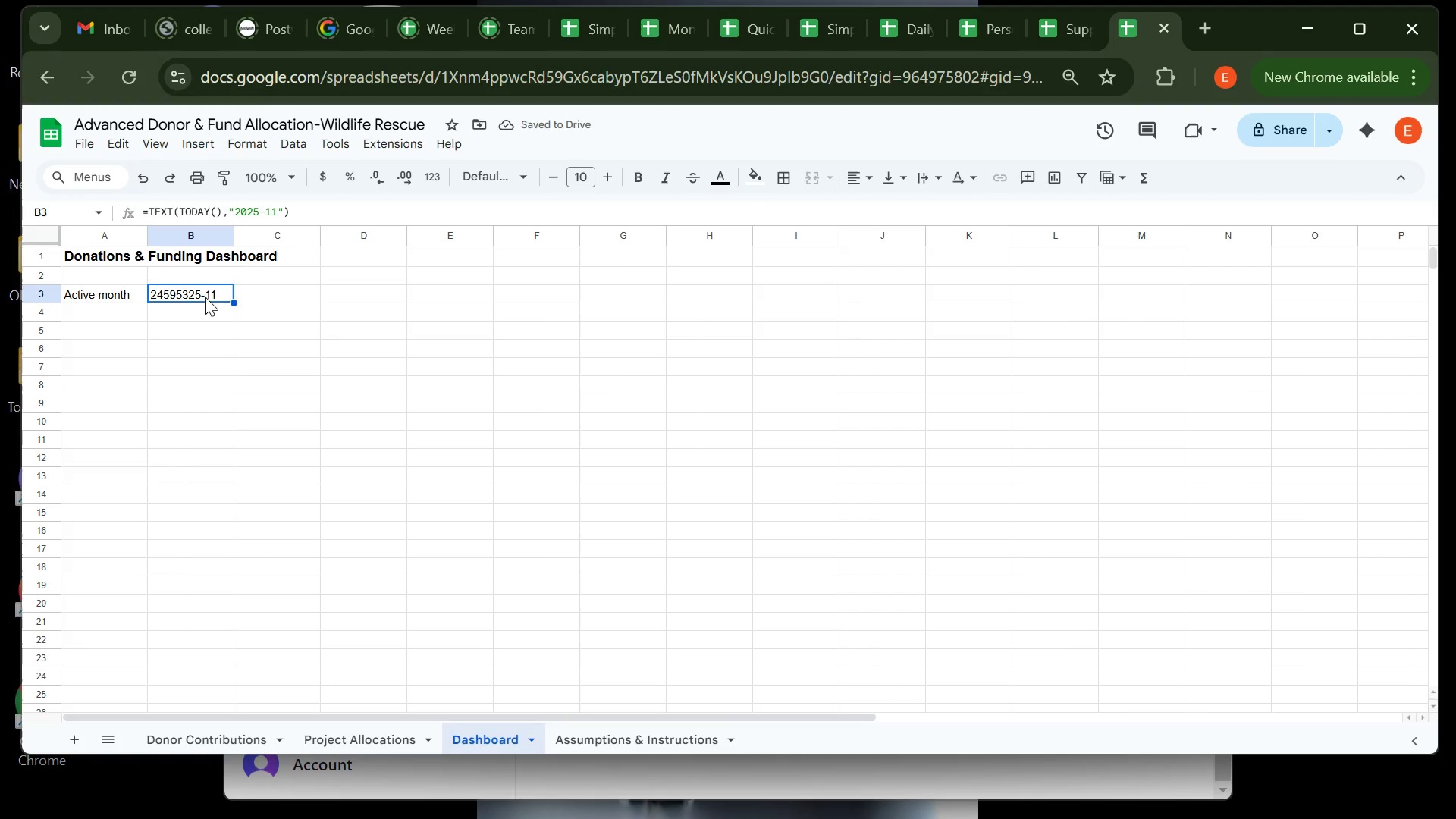 
key(Backspace)
type(2025-11)
 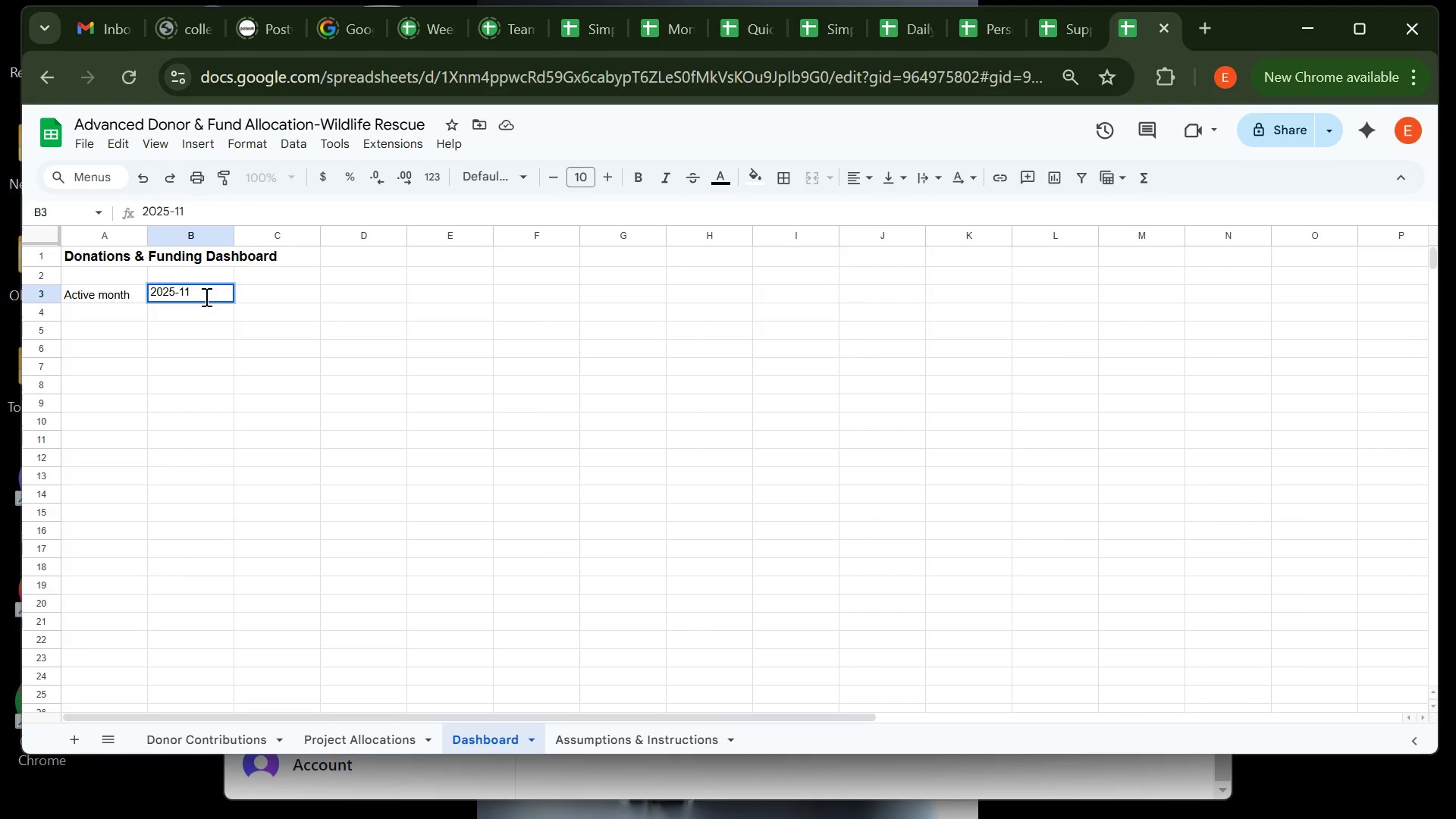 
key(Enter)
 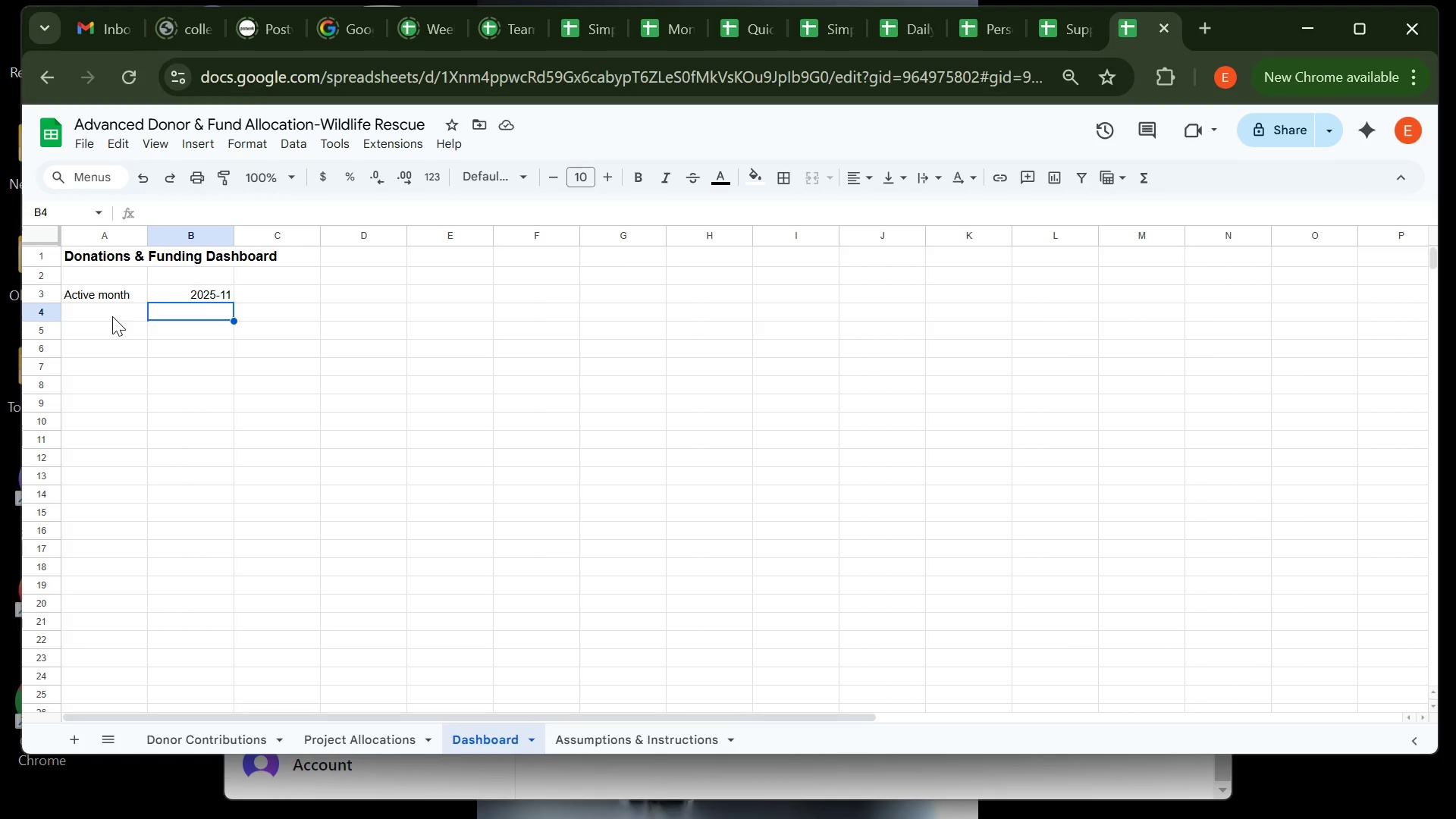 
wait(7.41)
 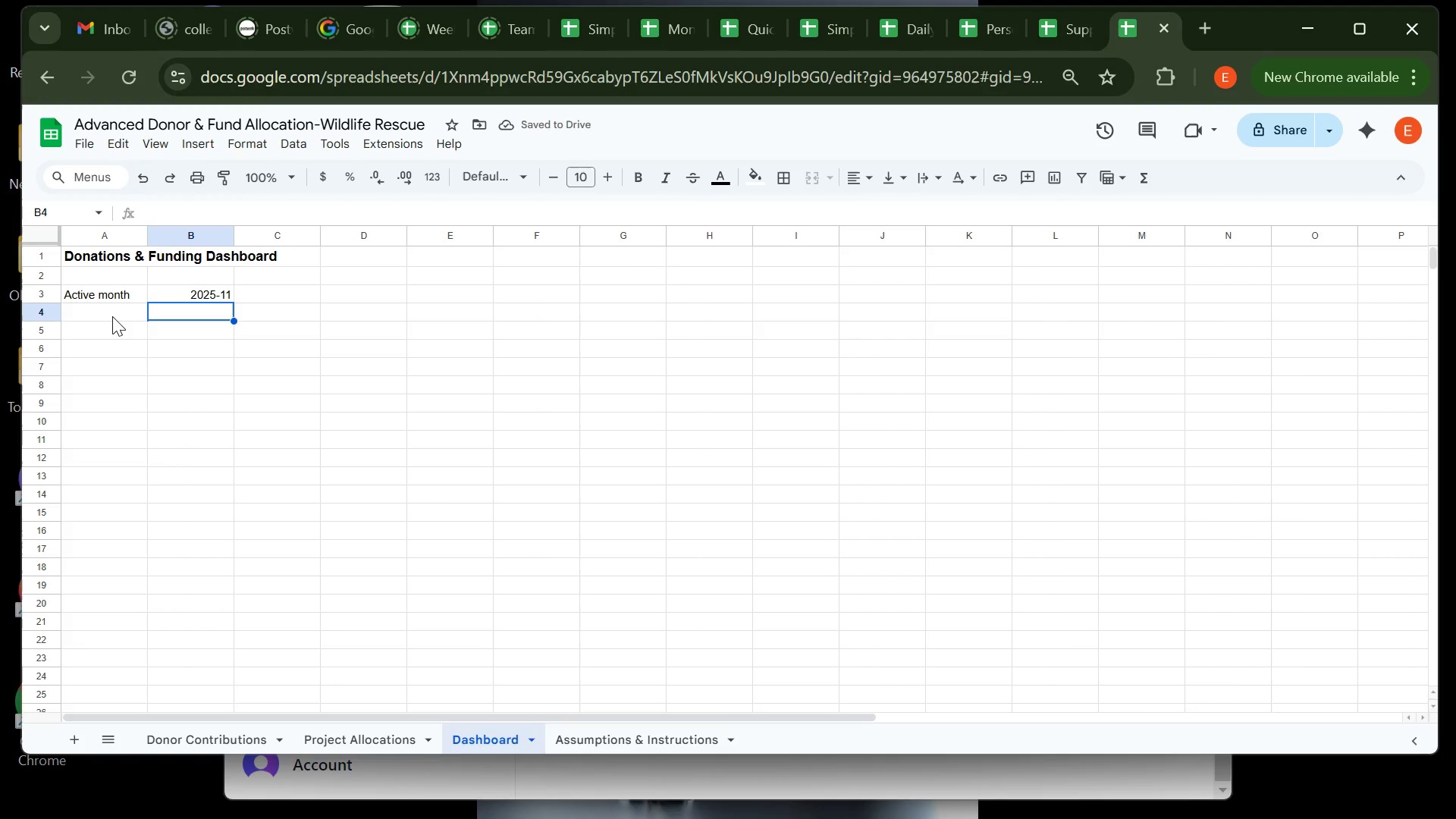 
left_click([185, 728])
 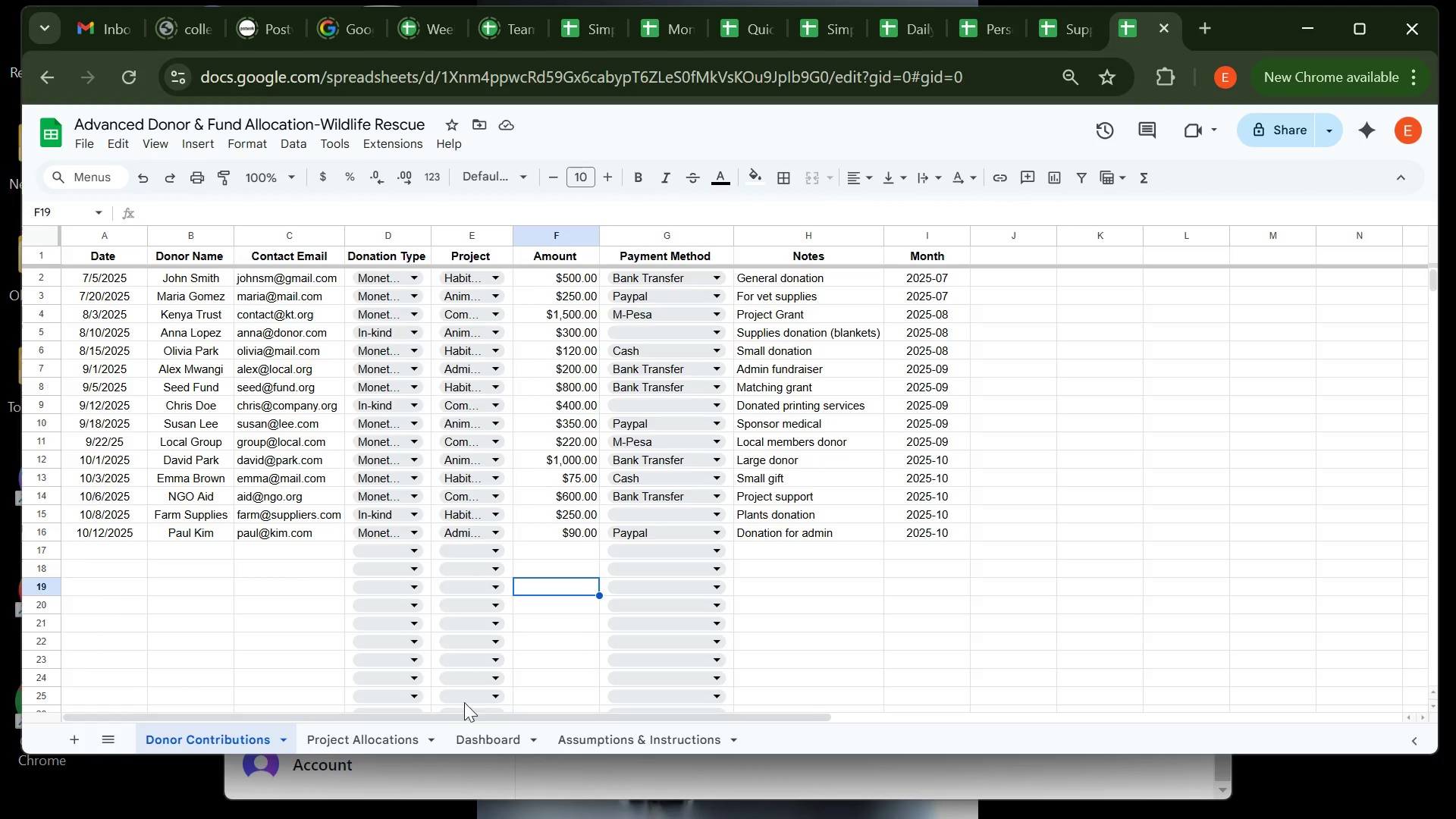 
wait(5.49)
 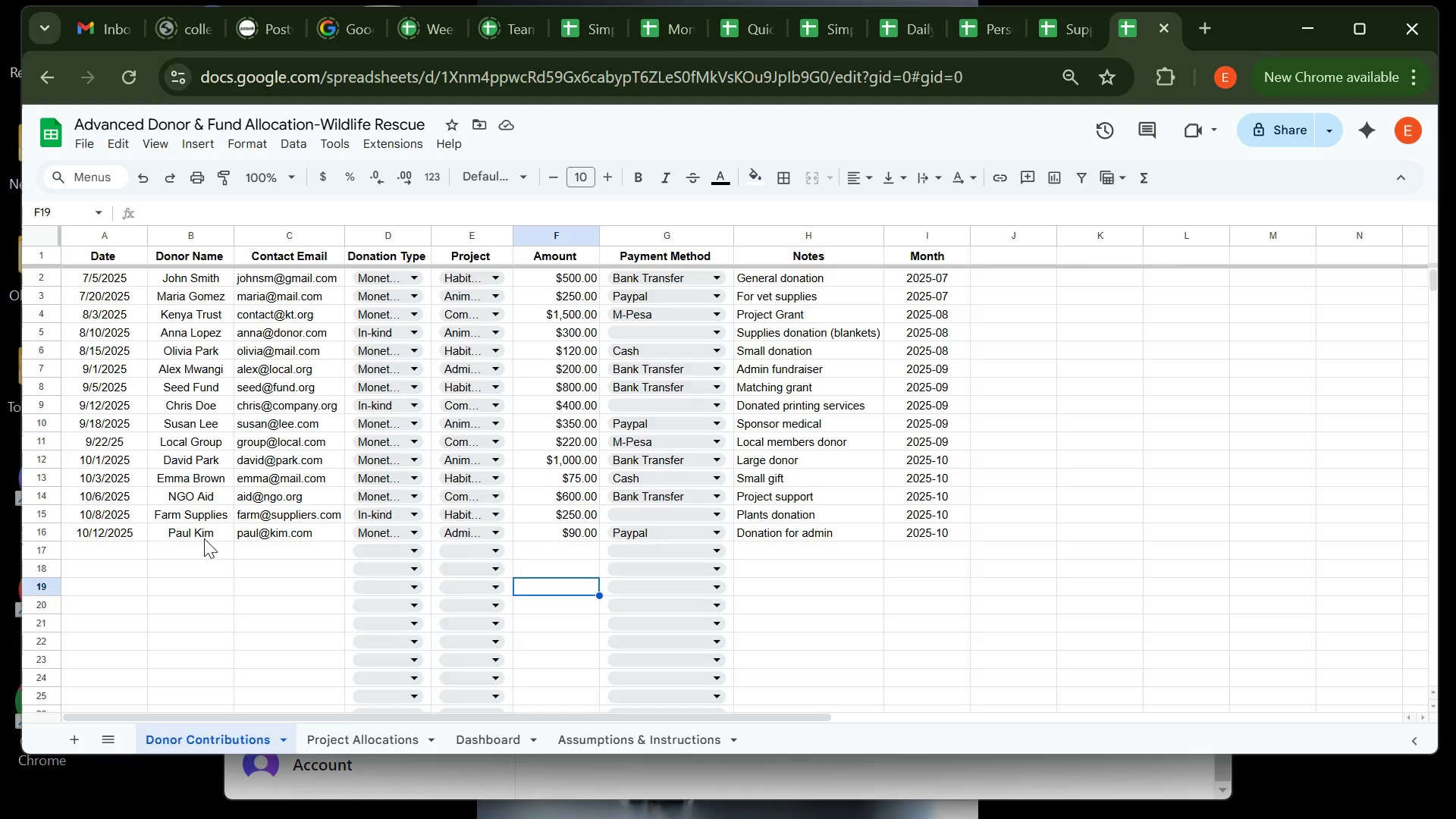 
left_click([486, 736])
 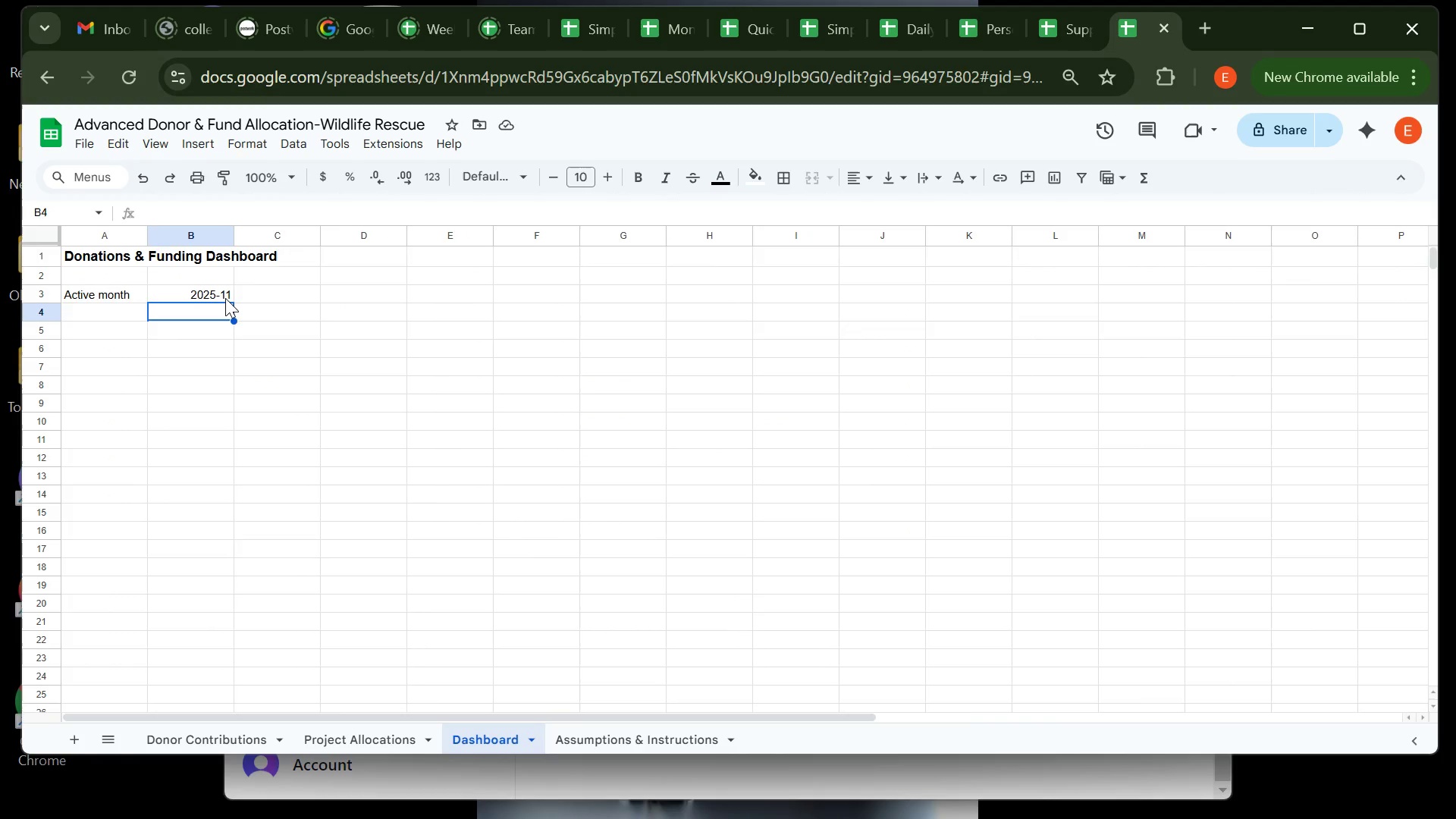 
double_click([225, 298])
 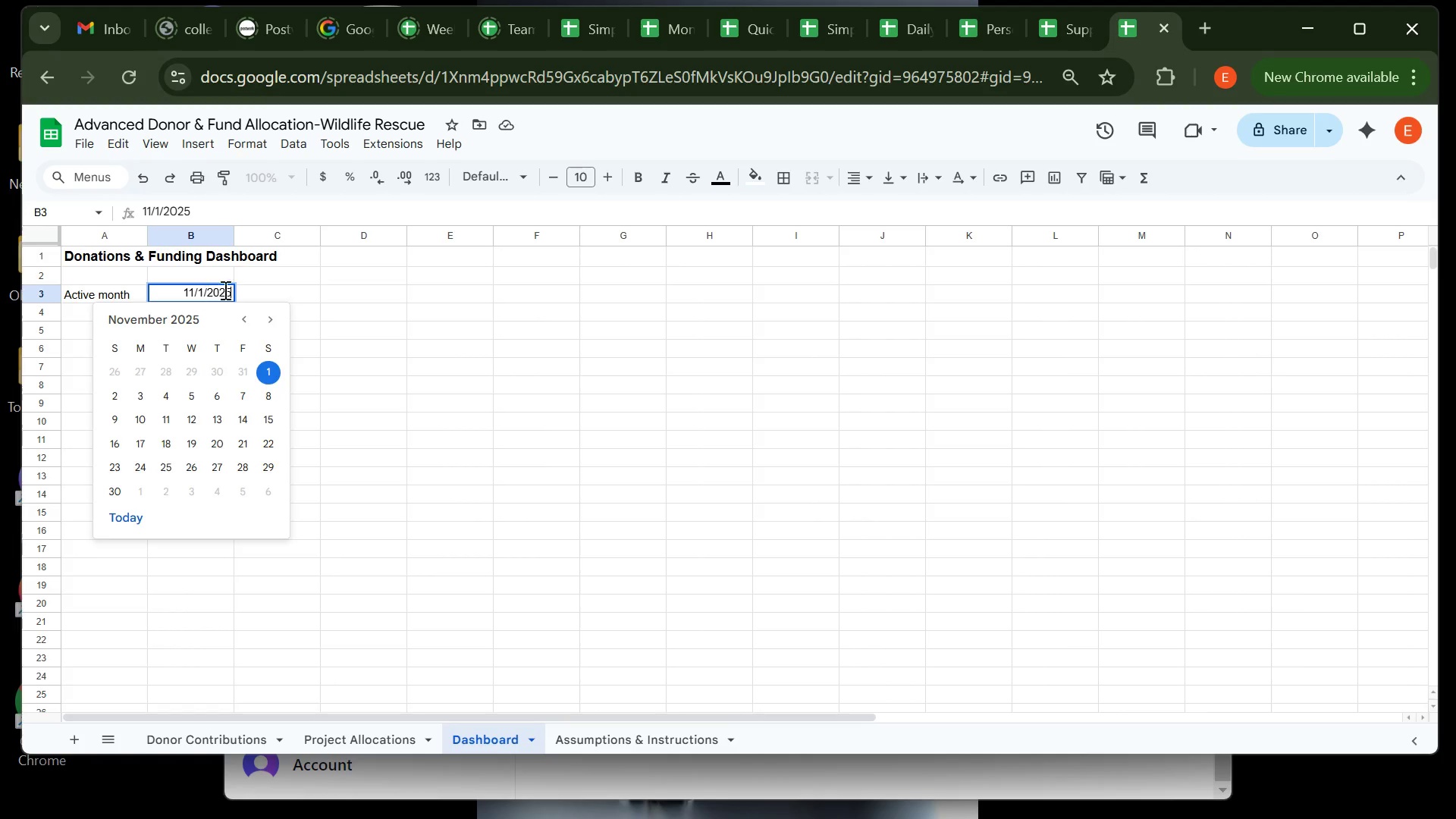 
key(Backspace)
 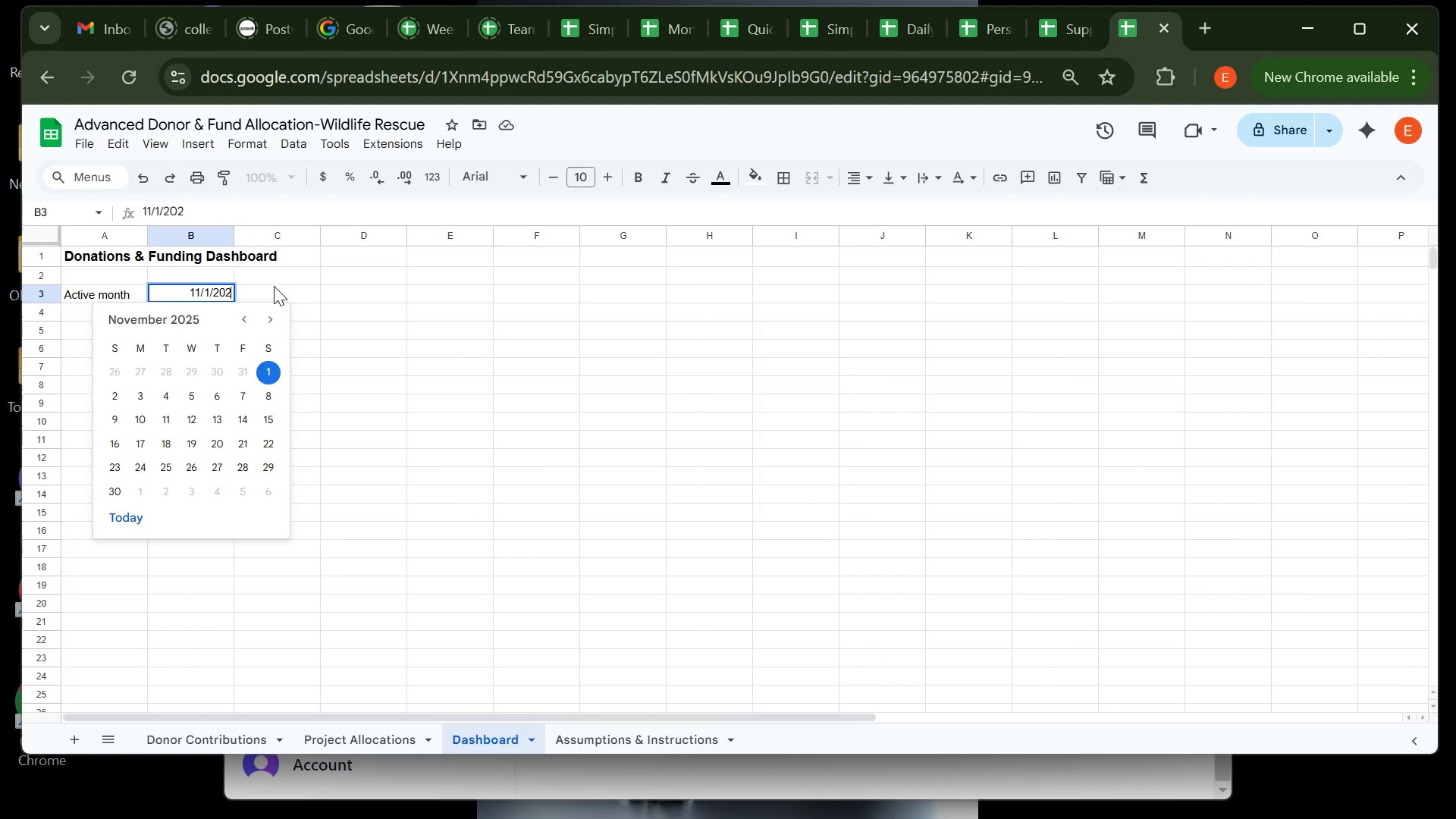 
left_click([274, 286])
 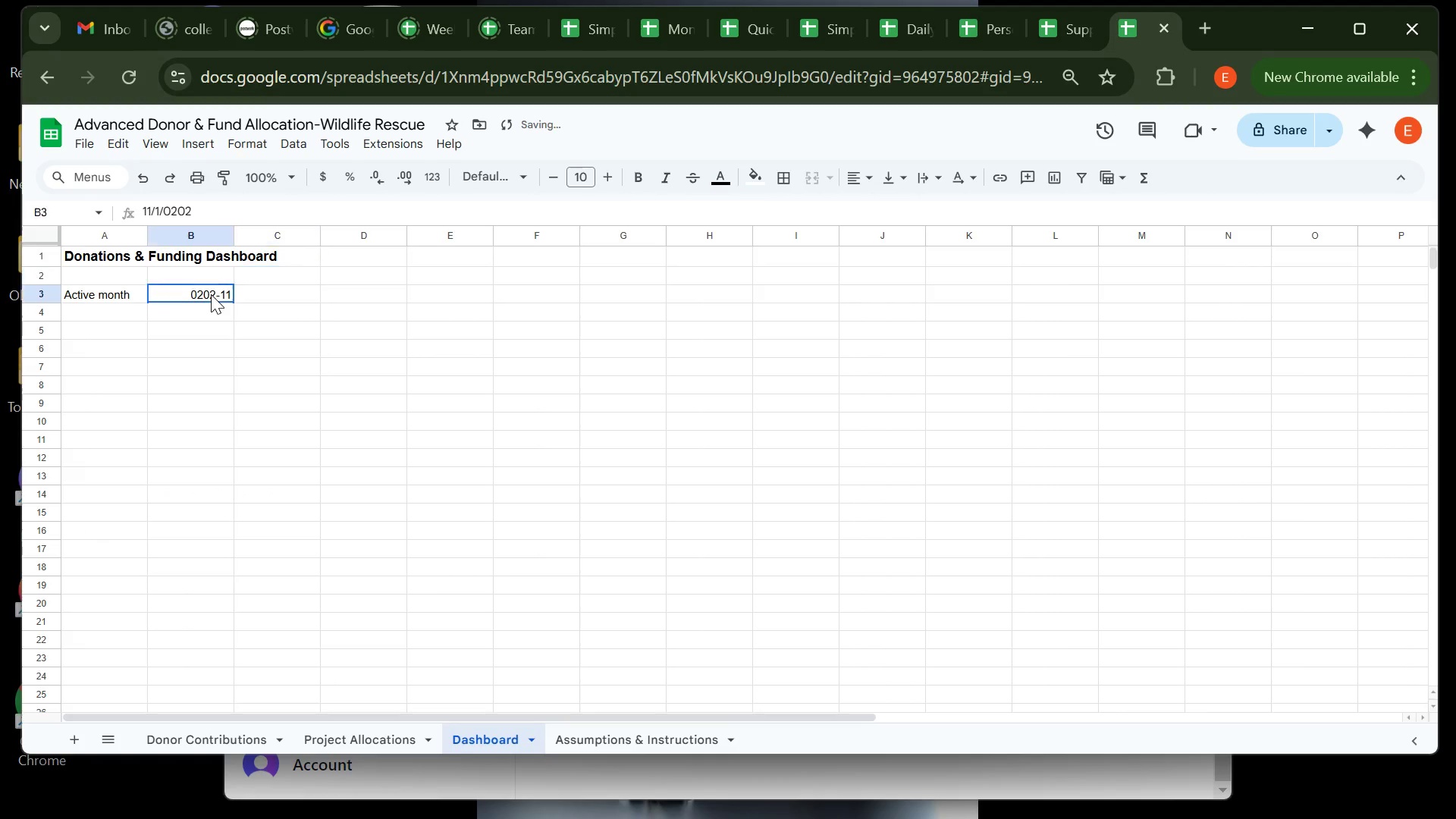 
left_click([211, 294])
 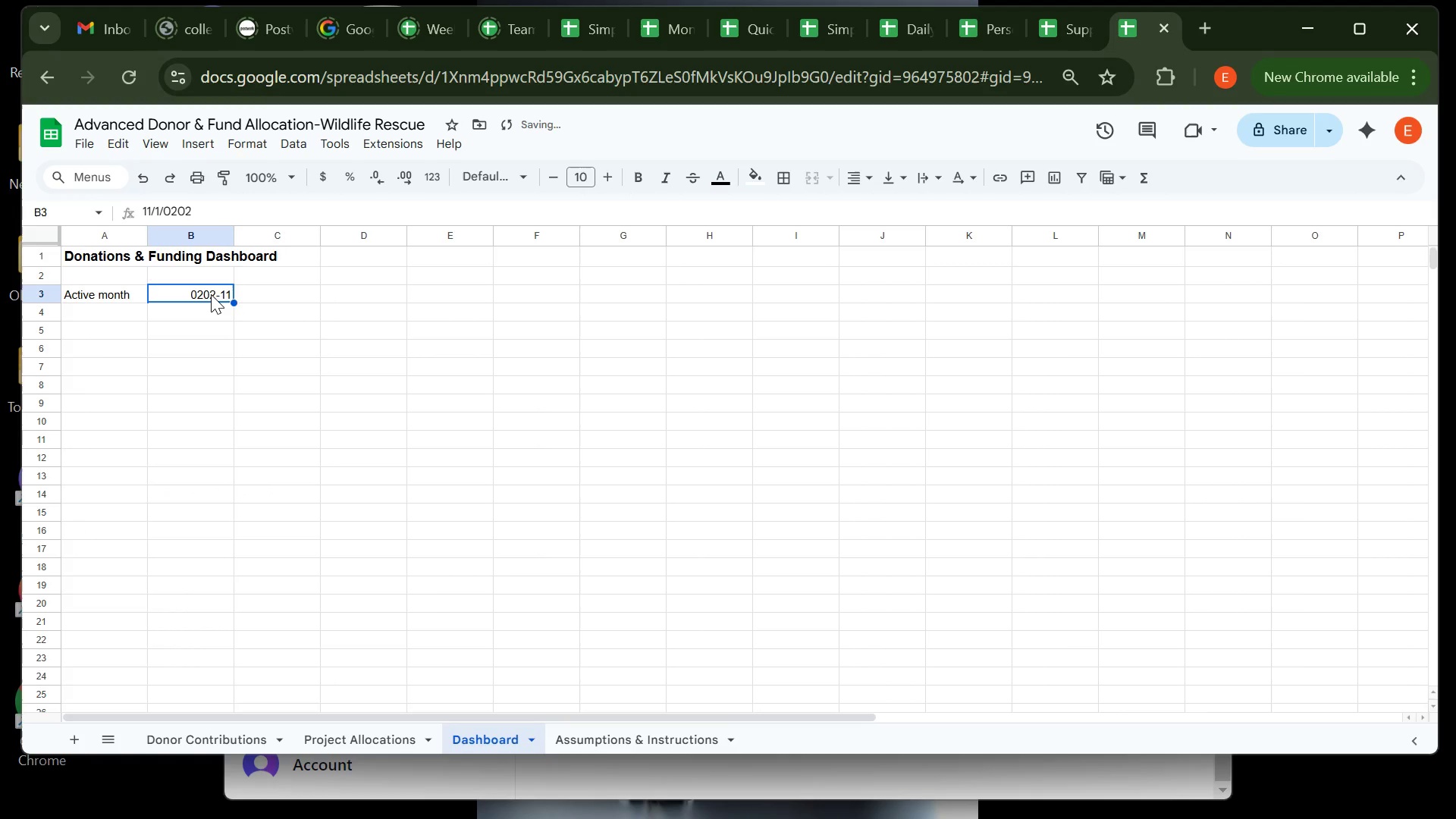 
key(Backspace)
type(2025-09)
 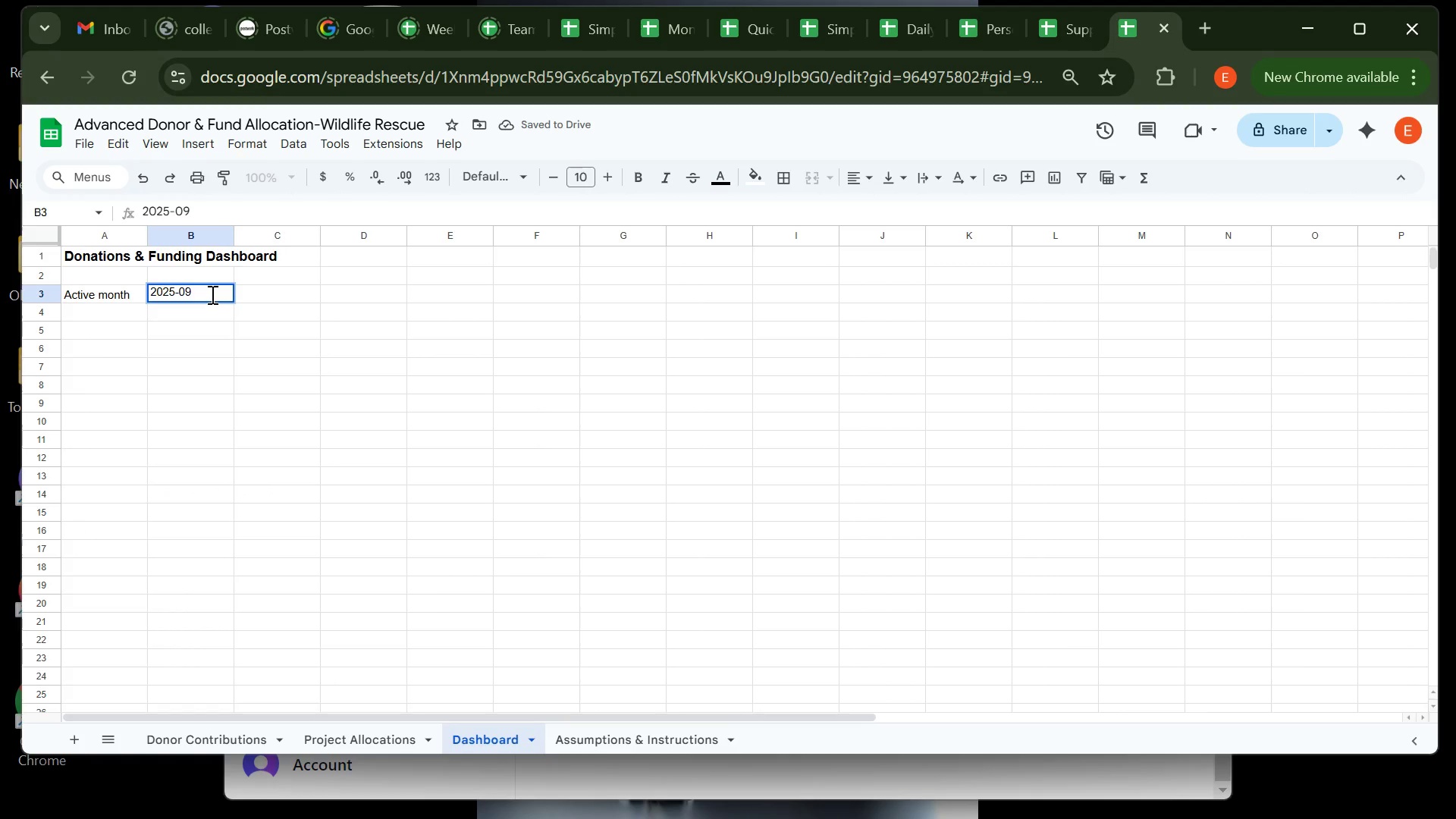 
key(Enter)
 